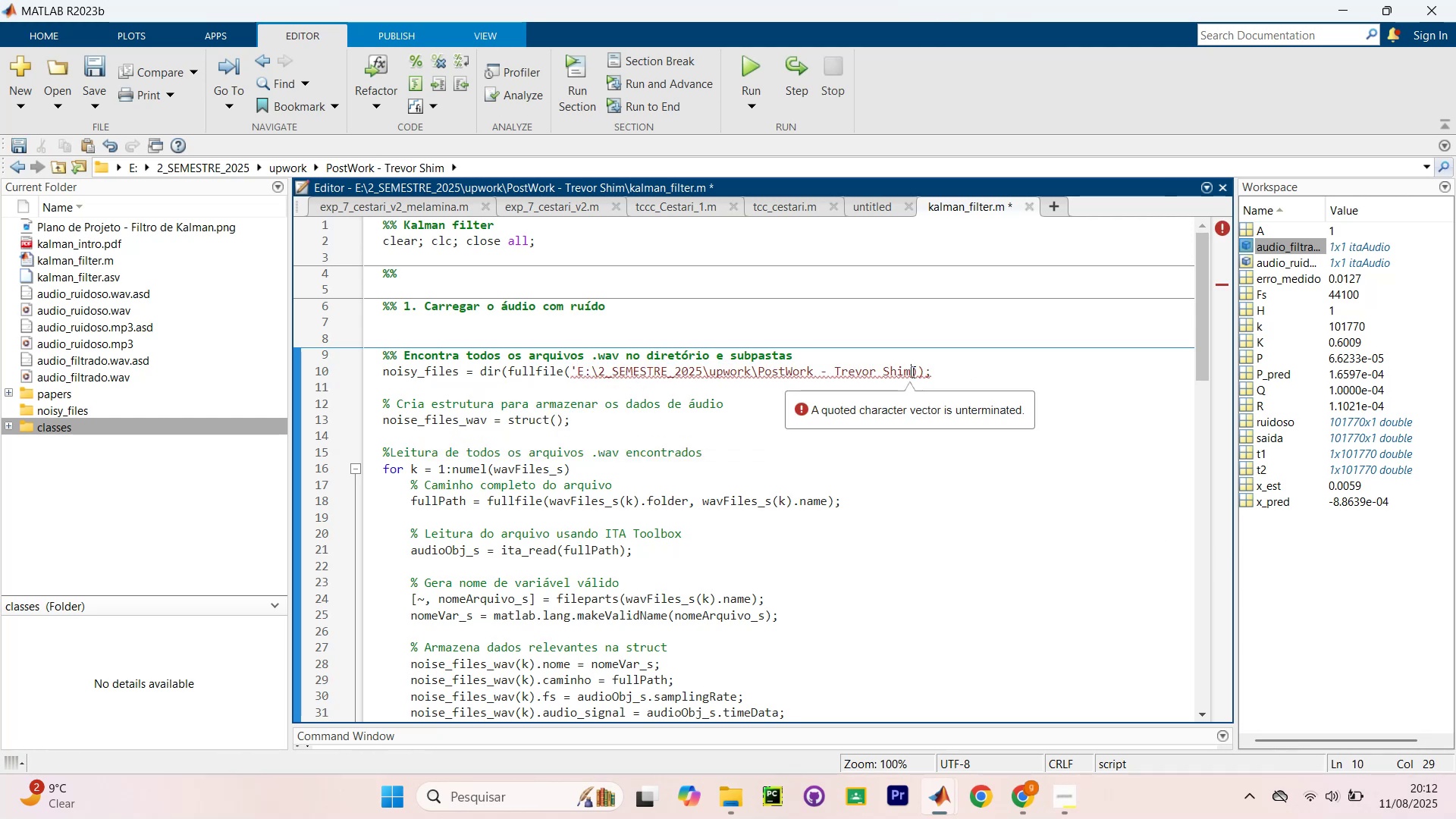 
key(Backquote)
 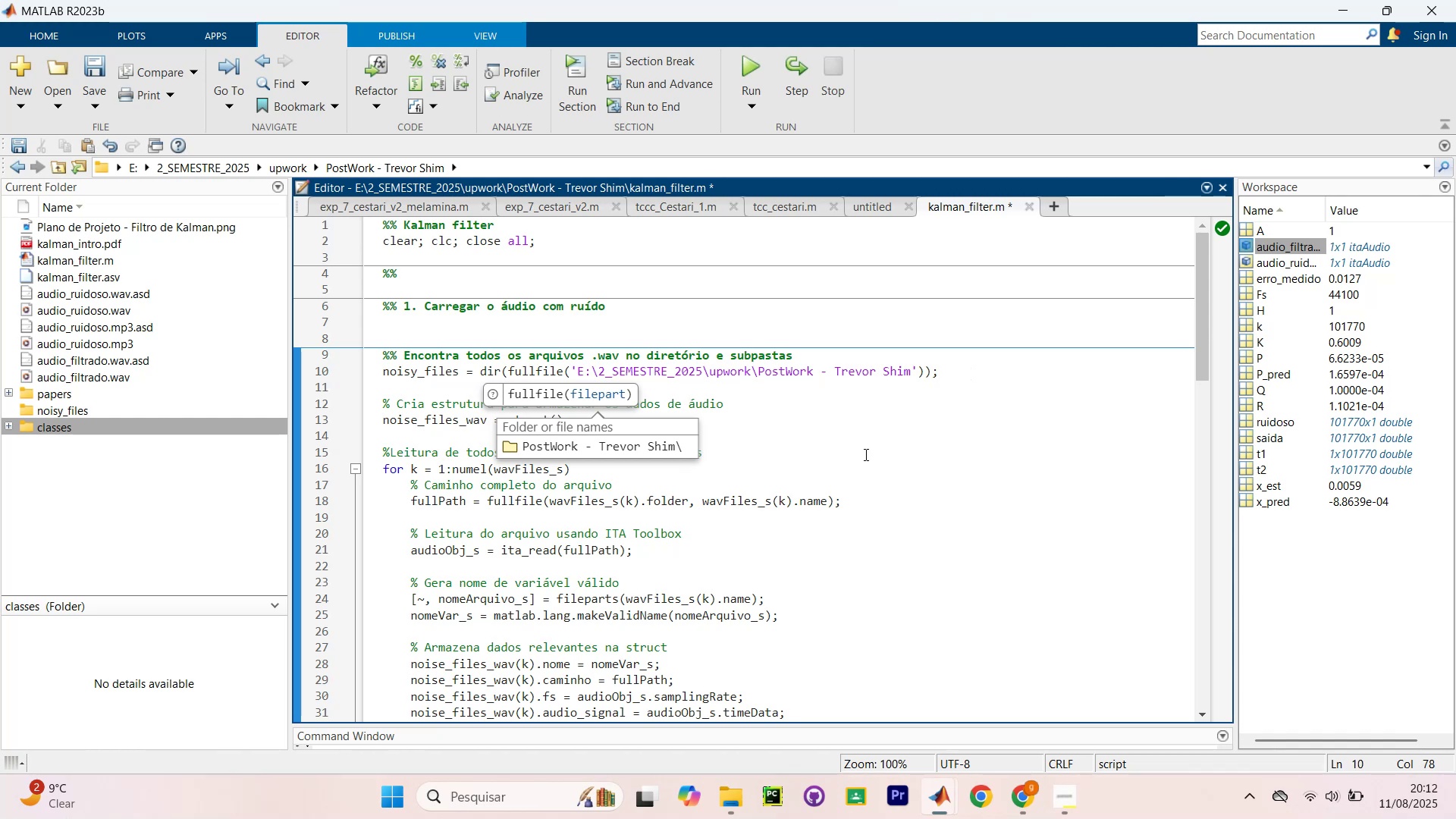 
key(Control+Z)
 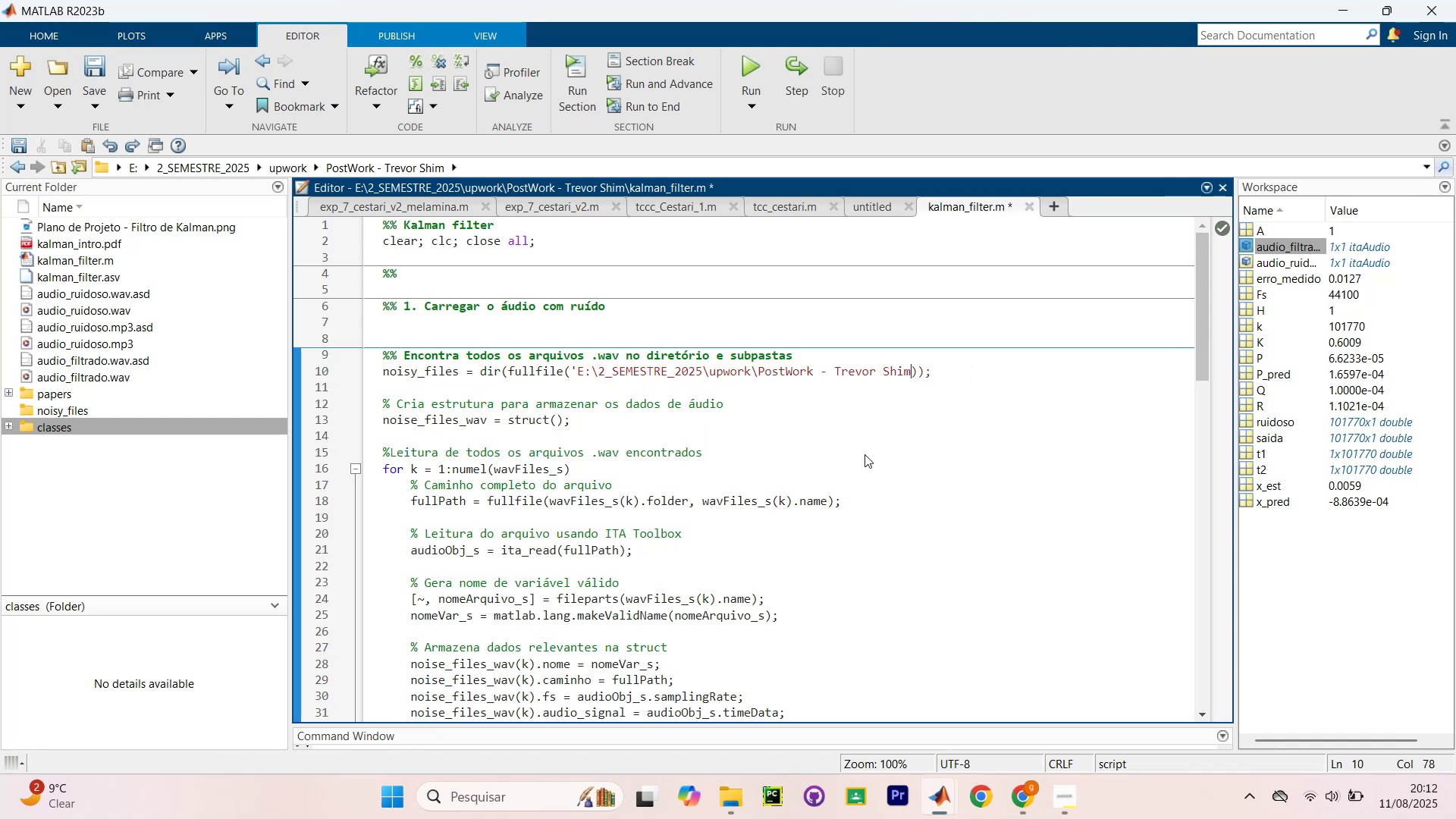 
key(Control+Z)
 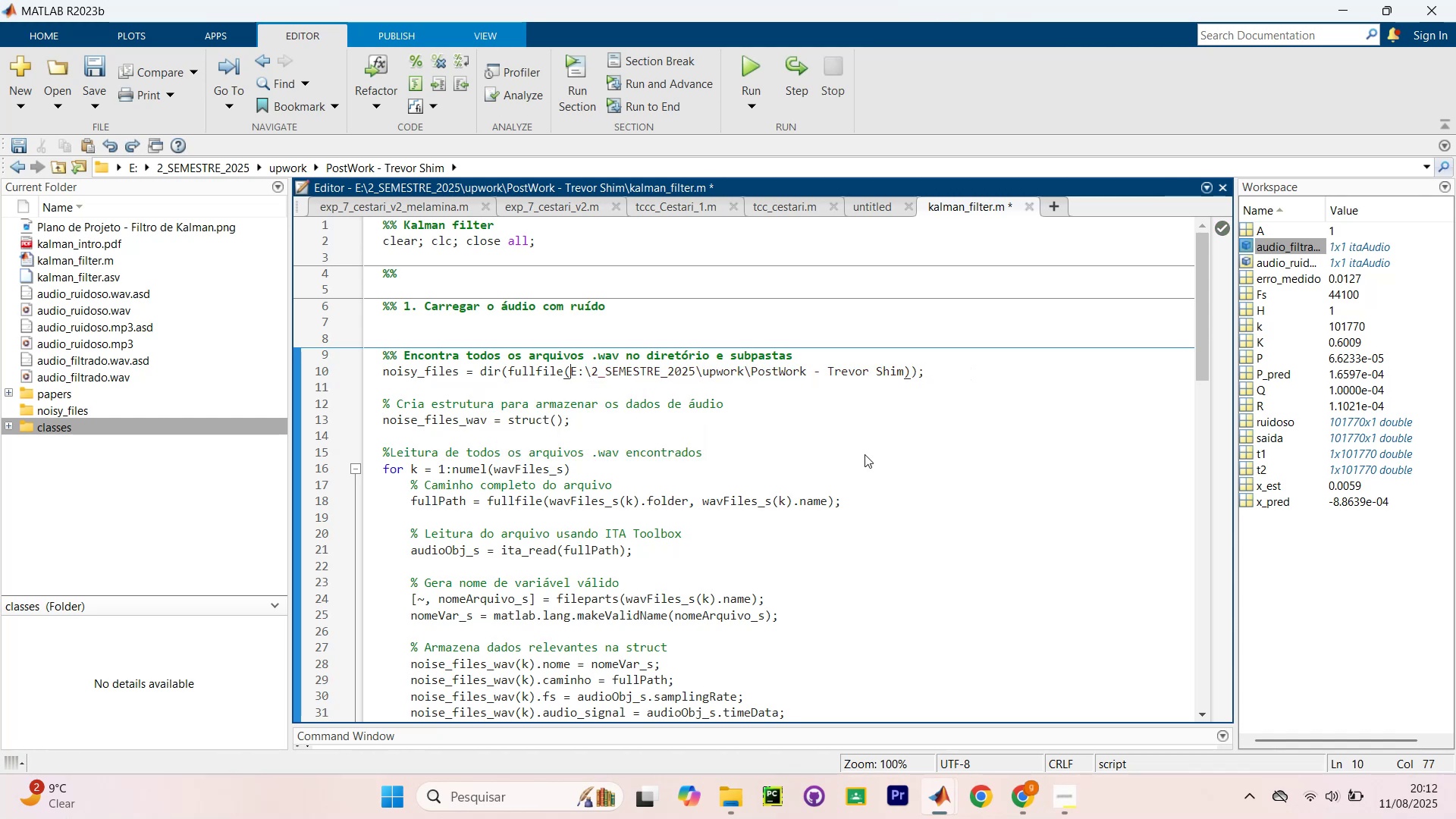 
key(Control+Z)
 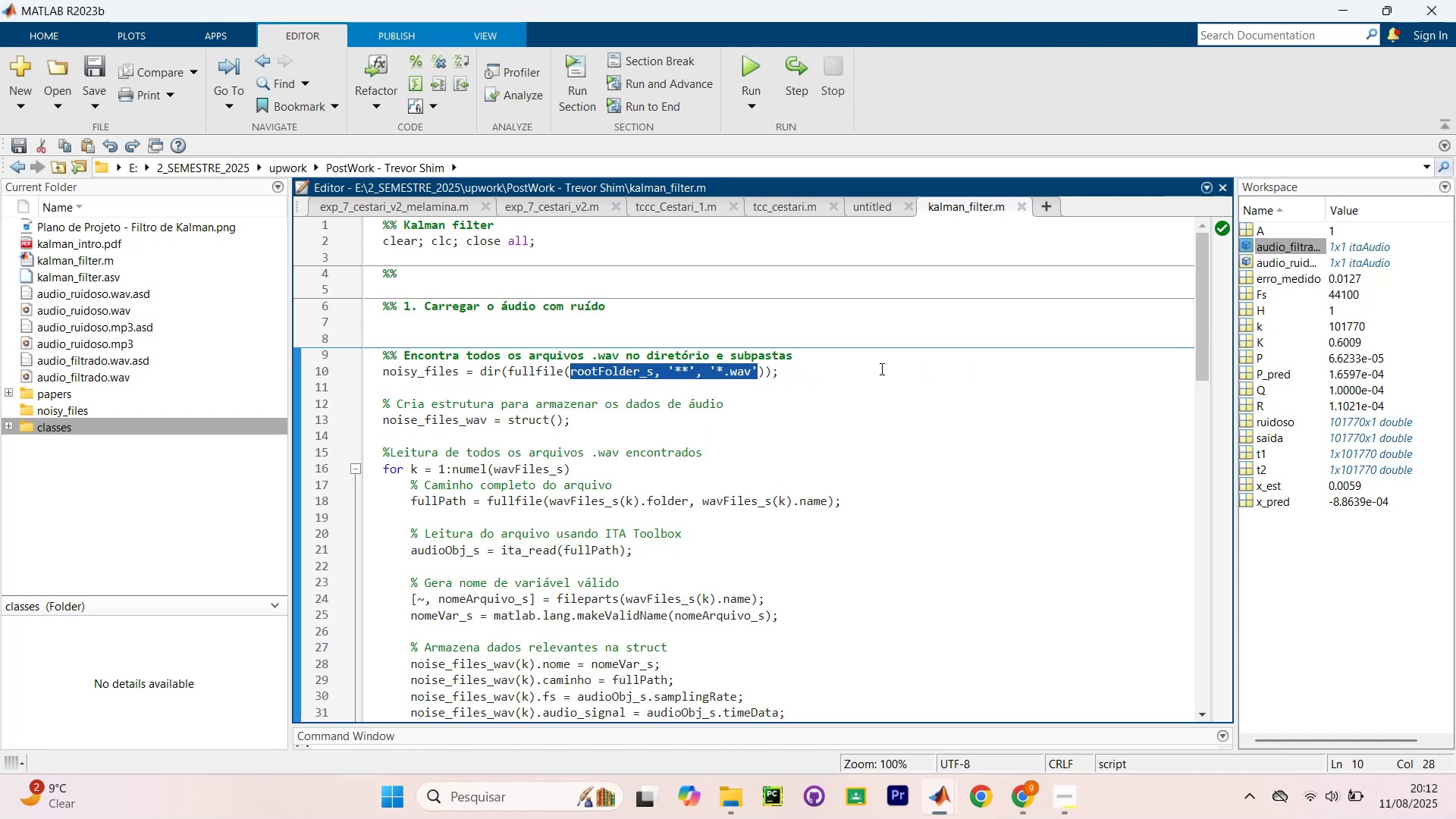 
left_click([868, 376])
 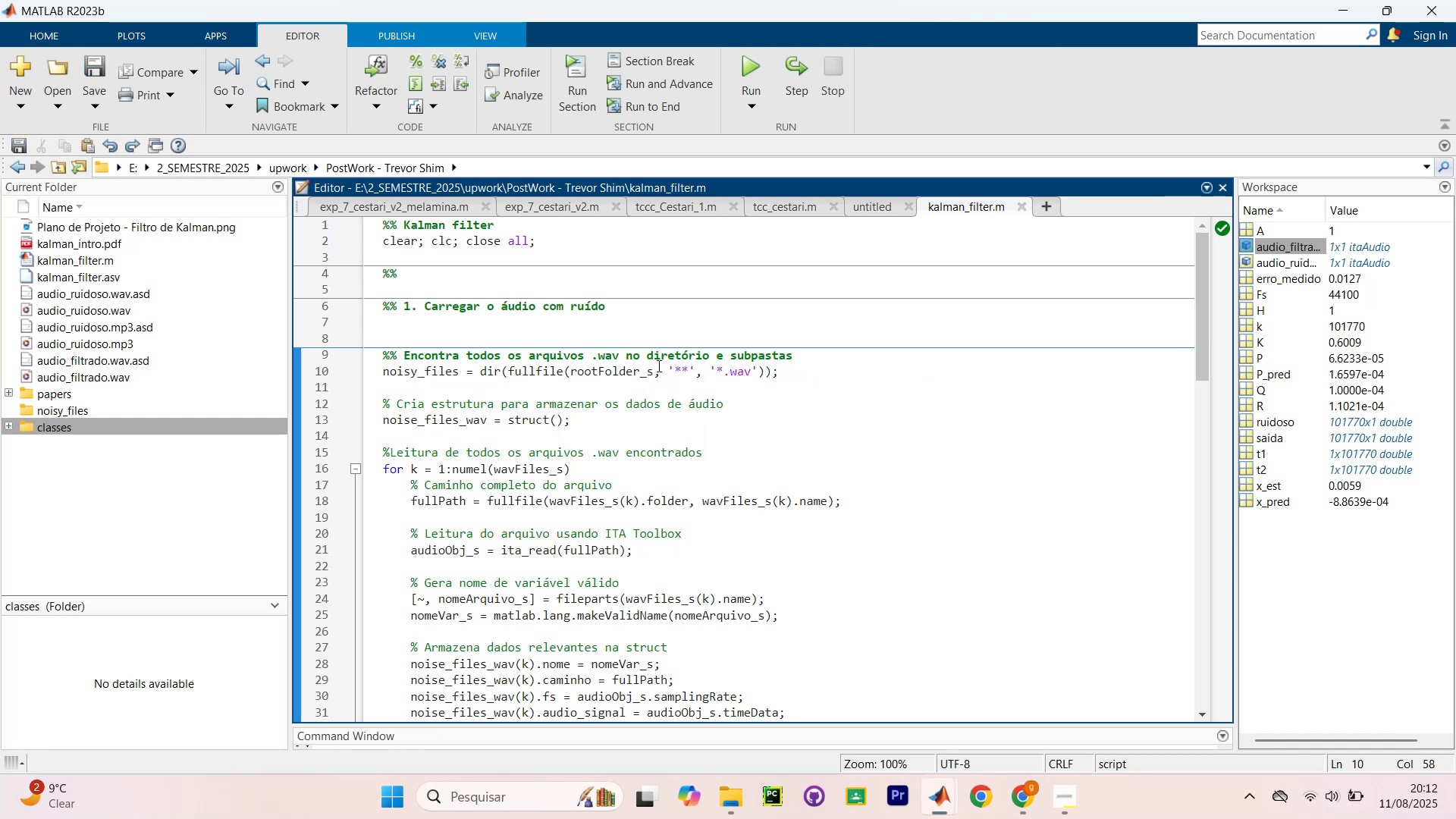 
left_click_drag(start_coordinate=[655, 369], to_coordinate=[573, 375])
 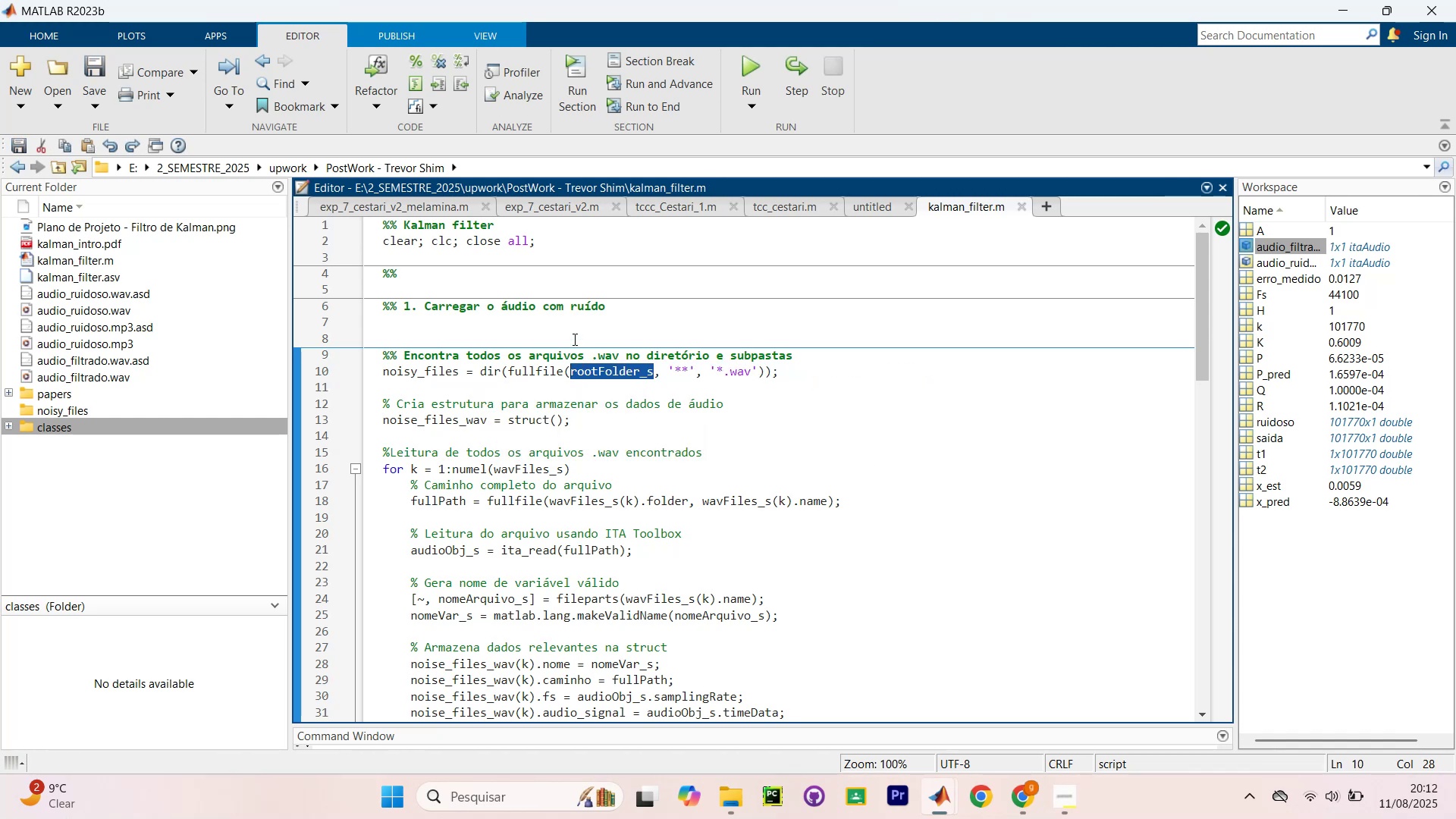 
left_click([589, 323])
 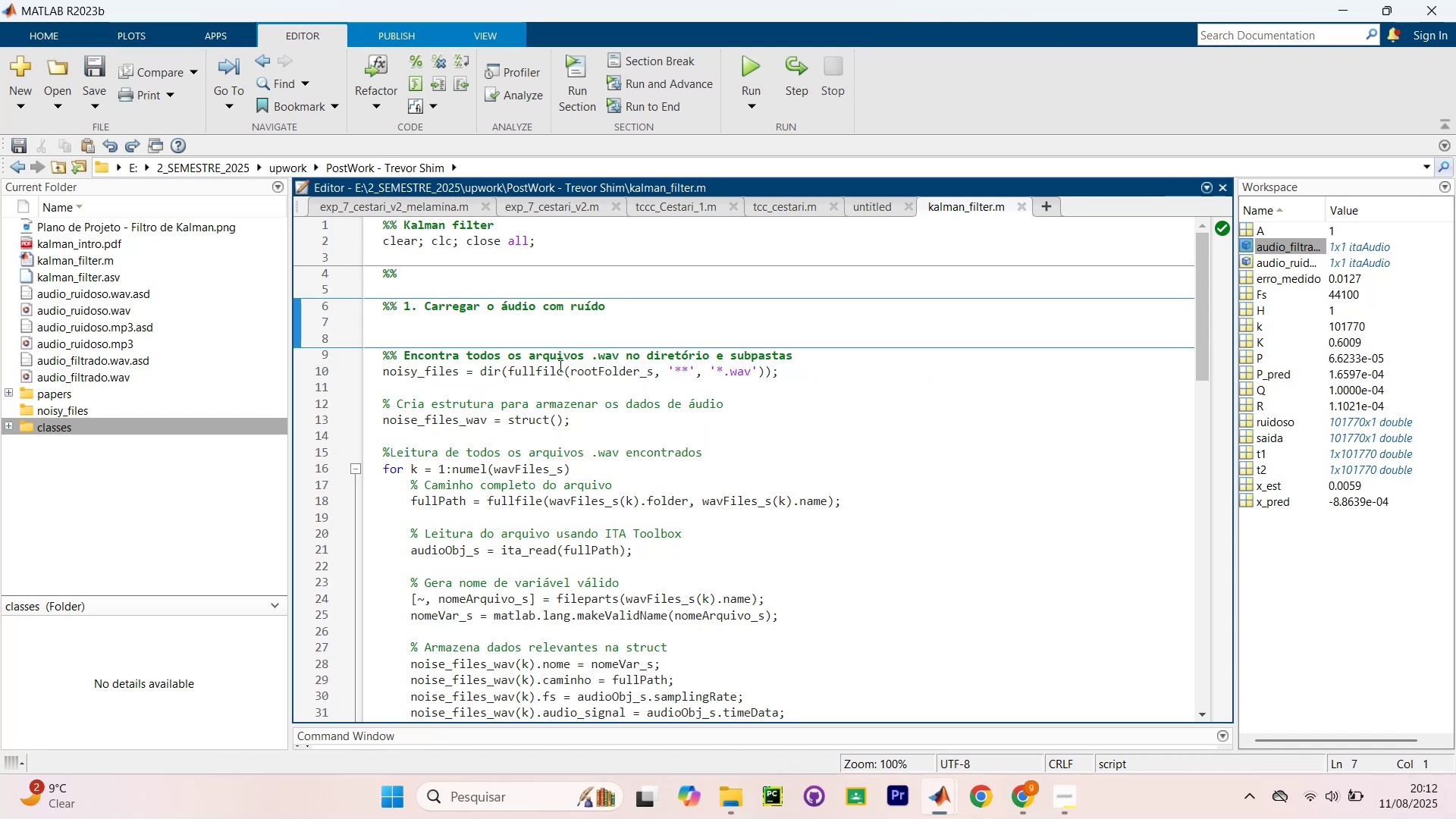 
hold_key(key=ControlLeft, duration=0.81)
 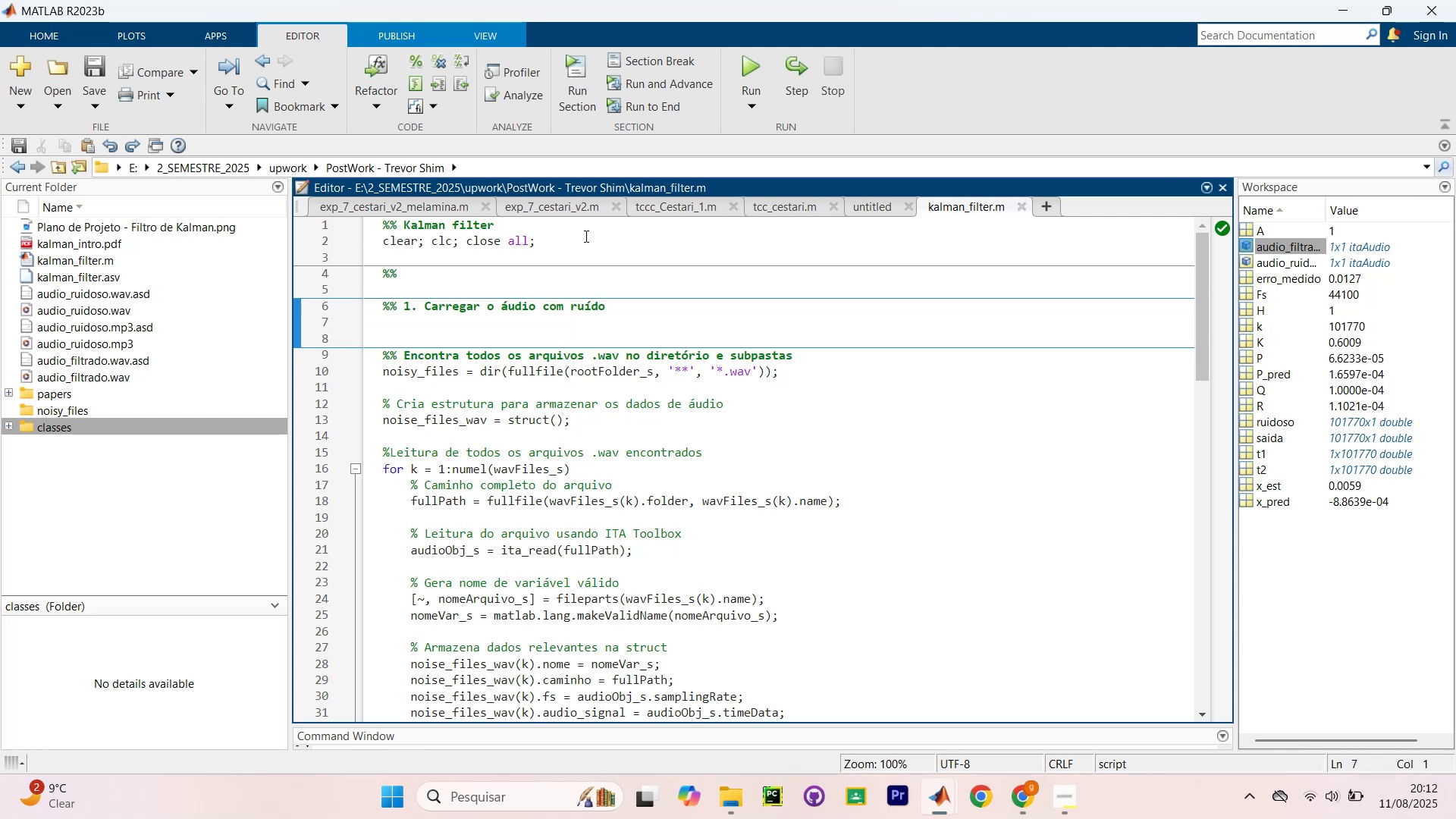 
type(rootFolder_s = )
 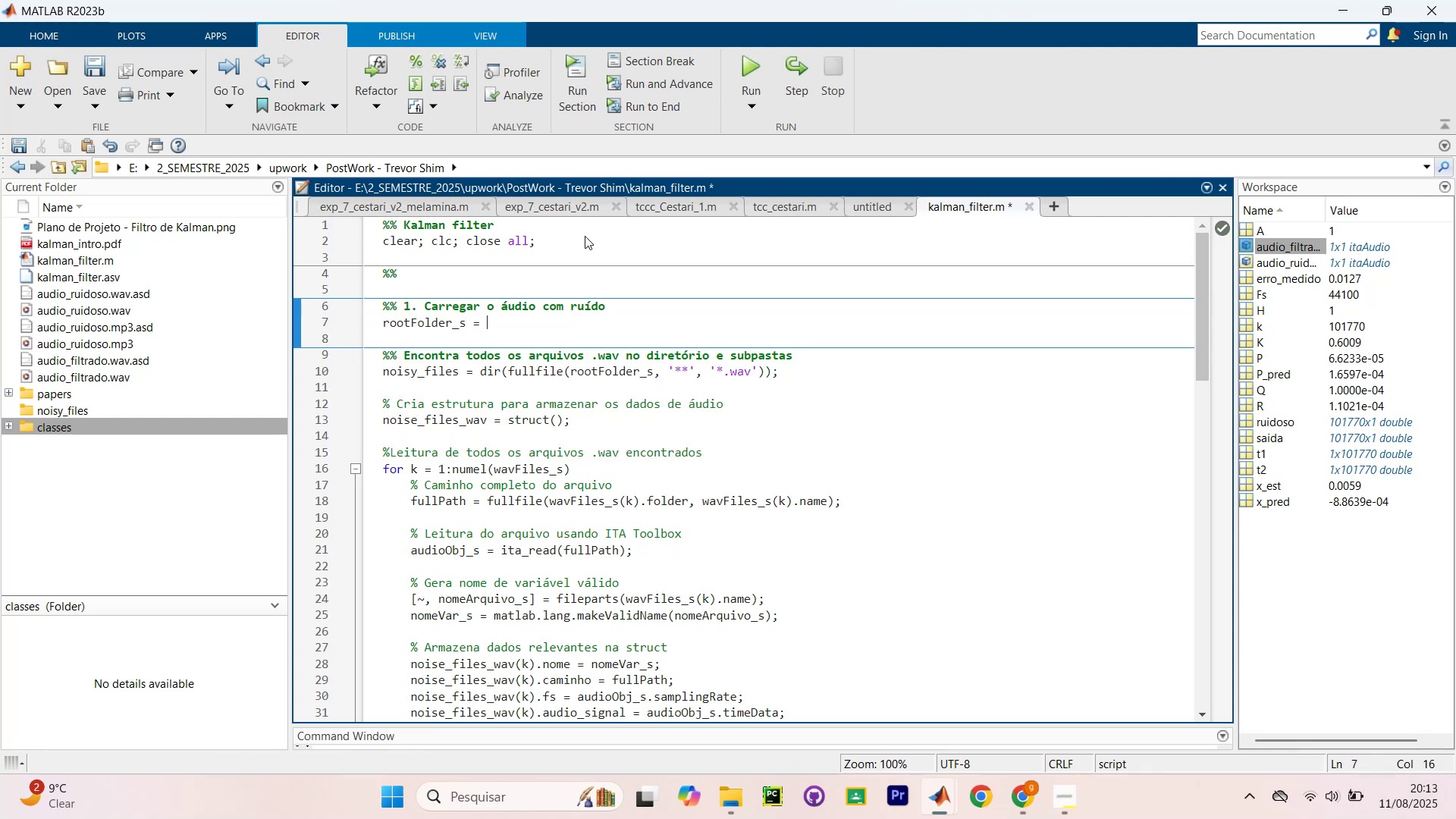 
key(Control+V)
 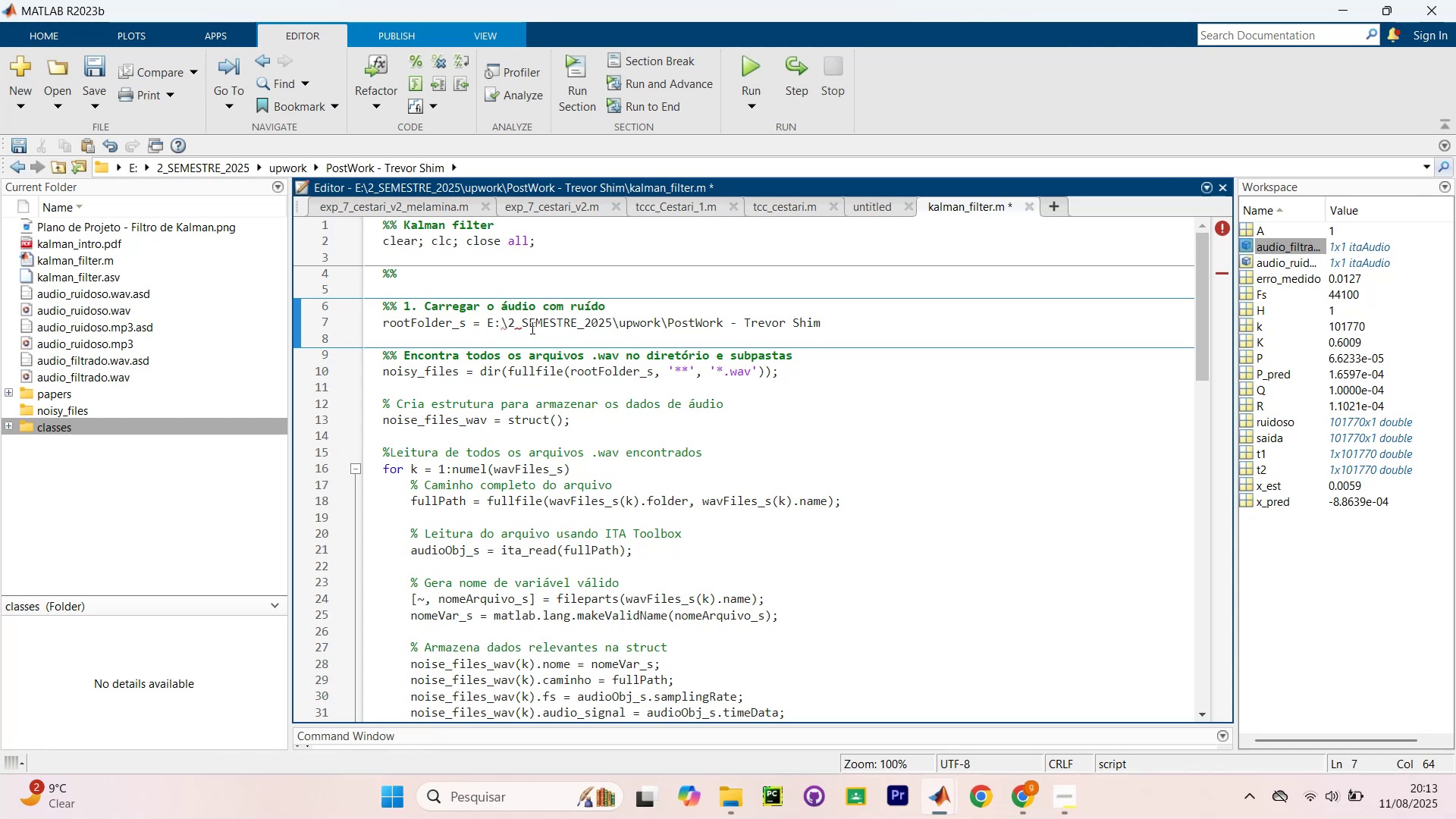 
left_click([485, 321])
 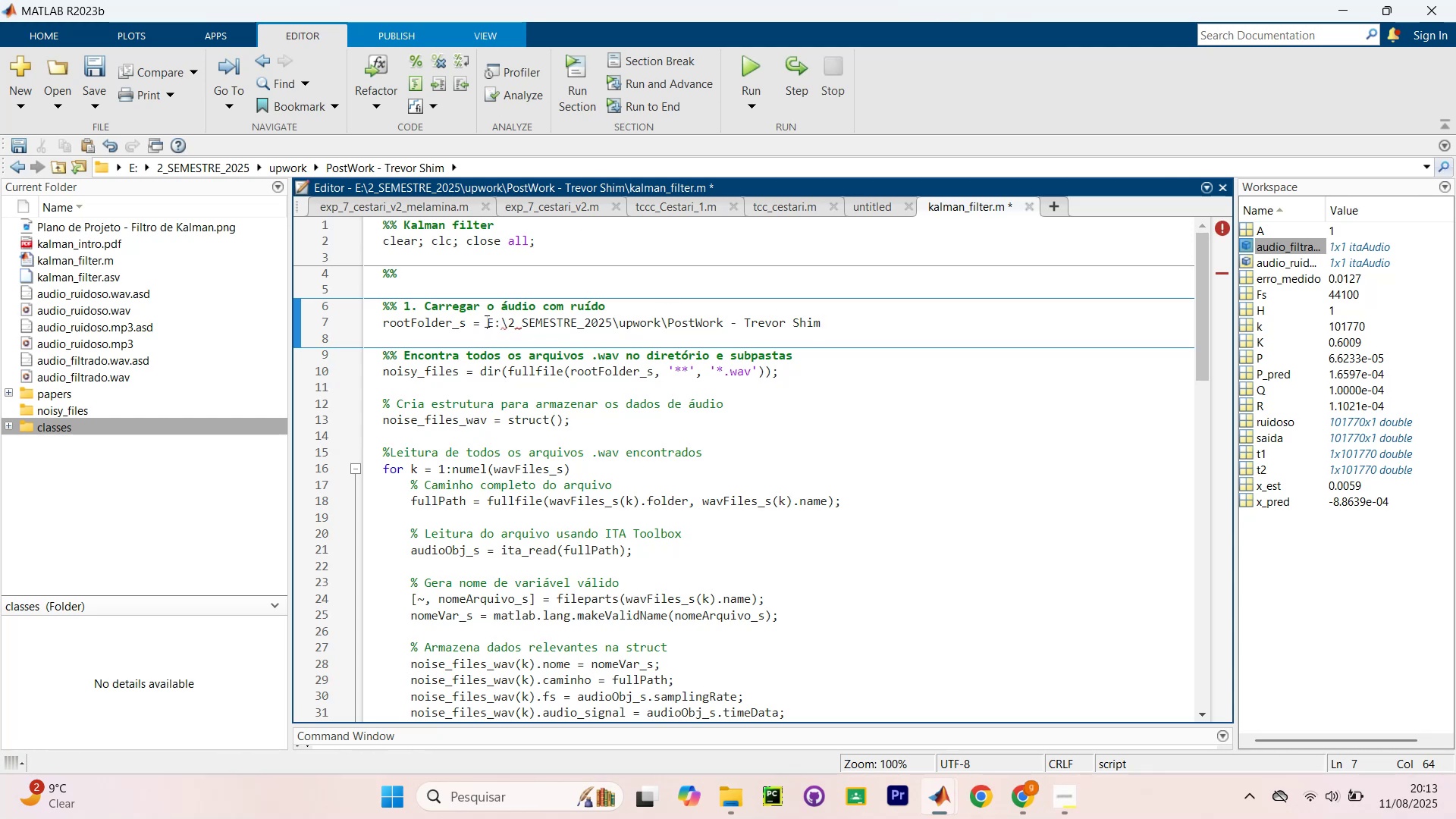 
key(Backquote)
 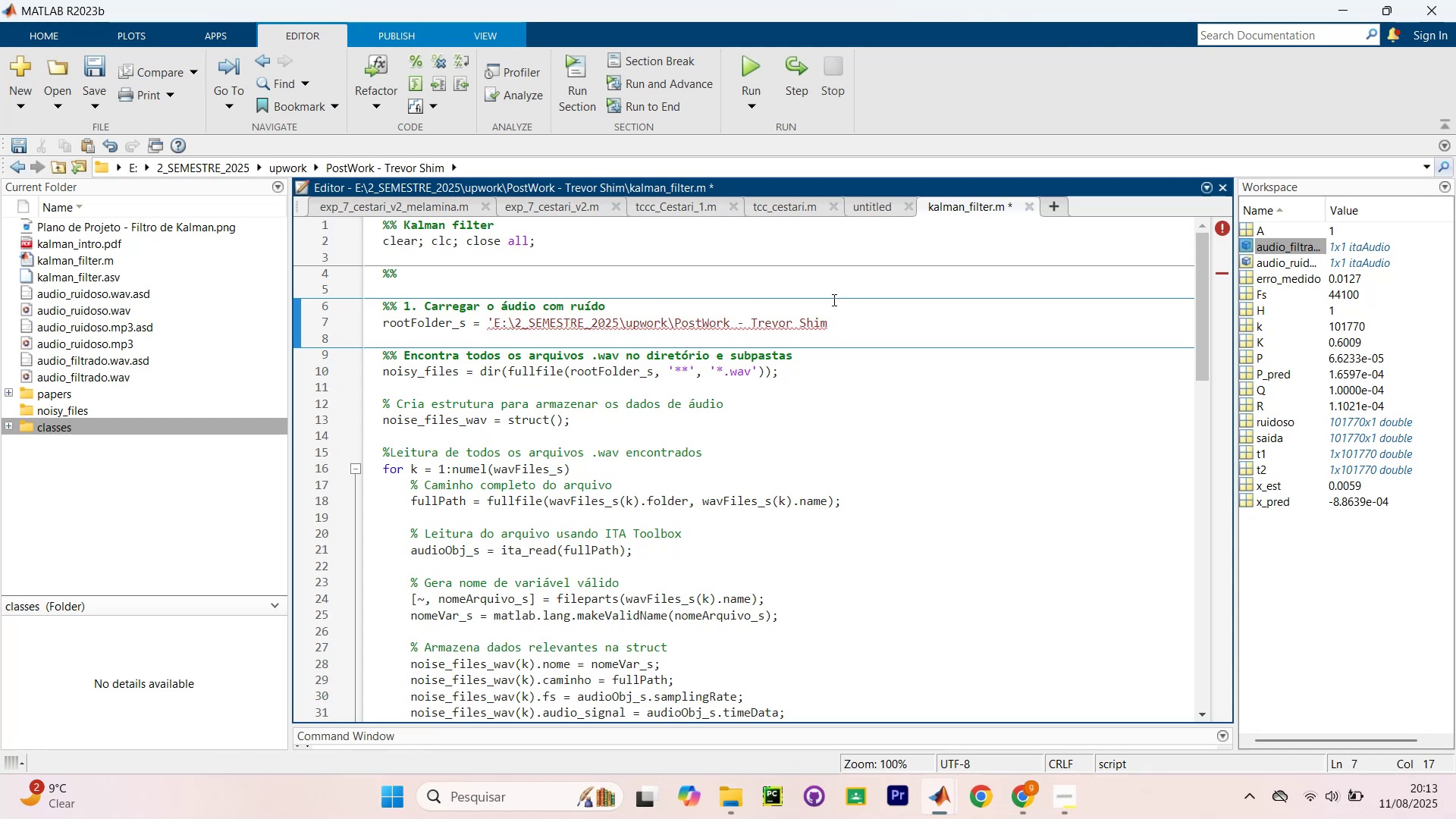 
key(Backquote)
 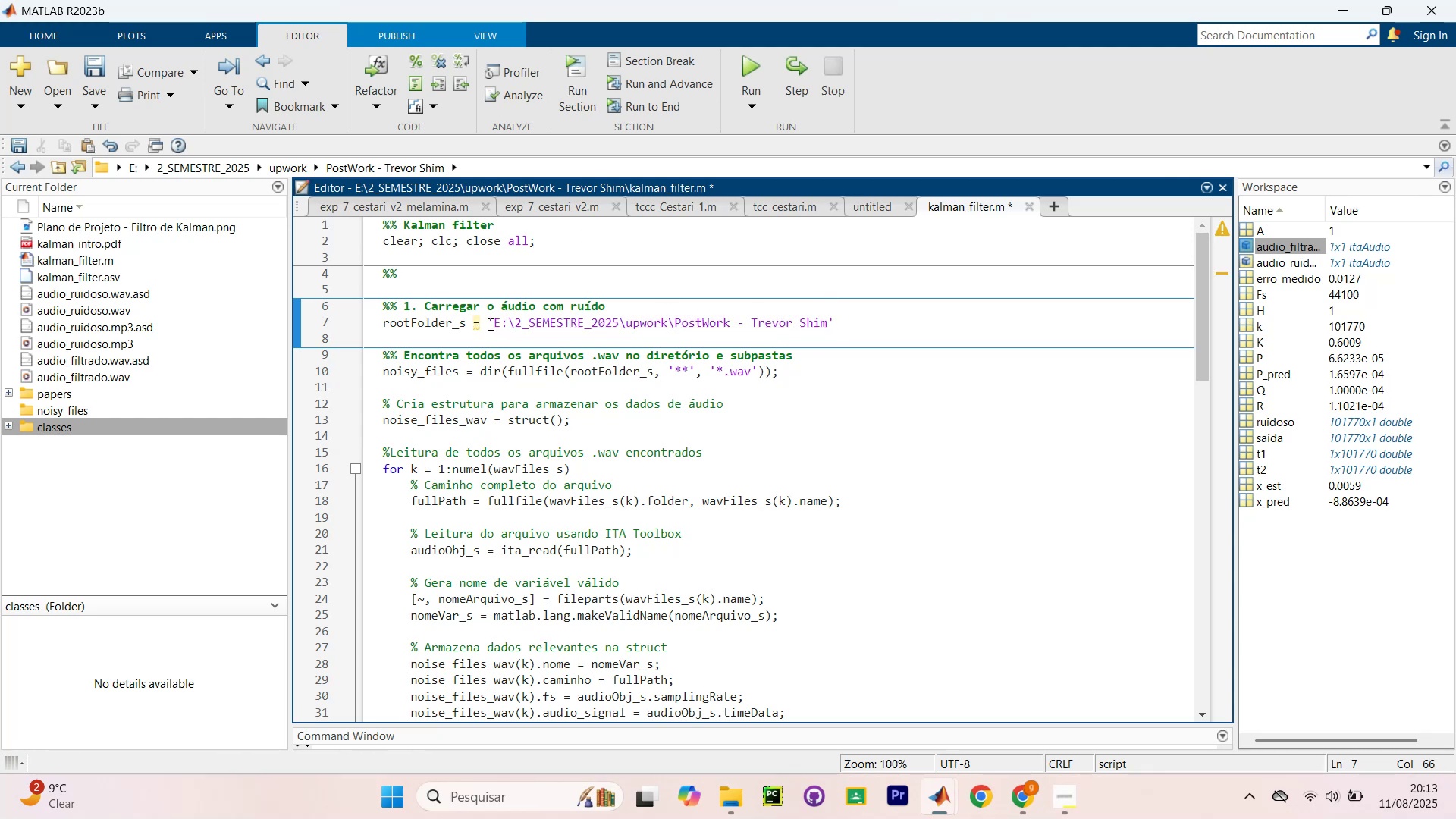 
left_click([492, 322])
 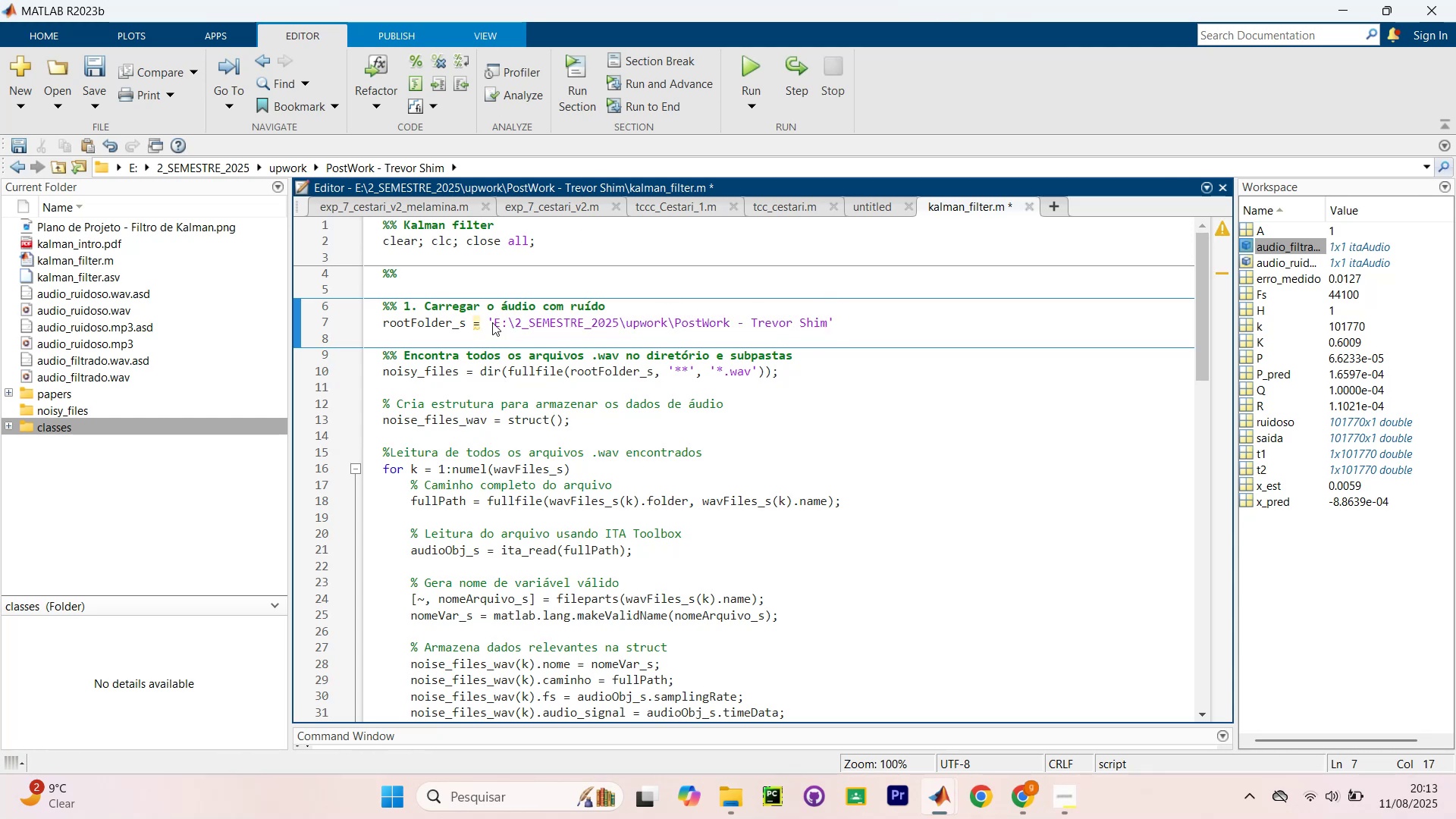 
key(Break)
 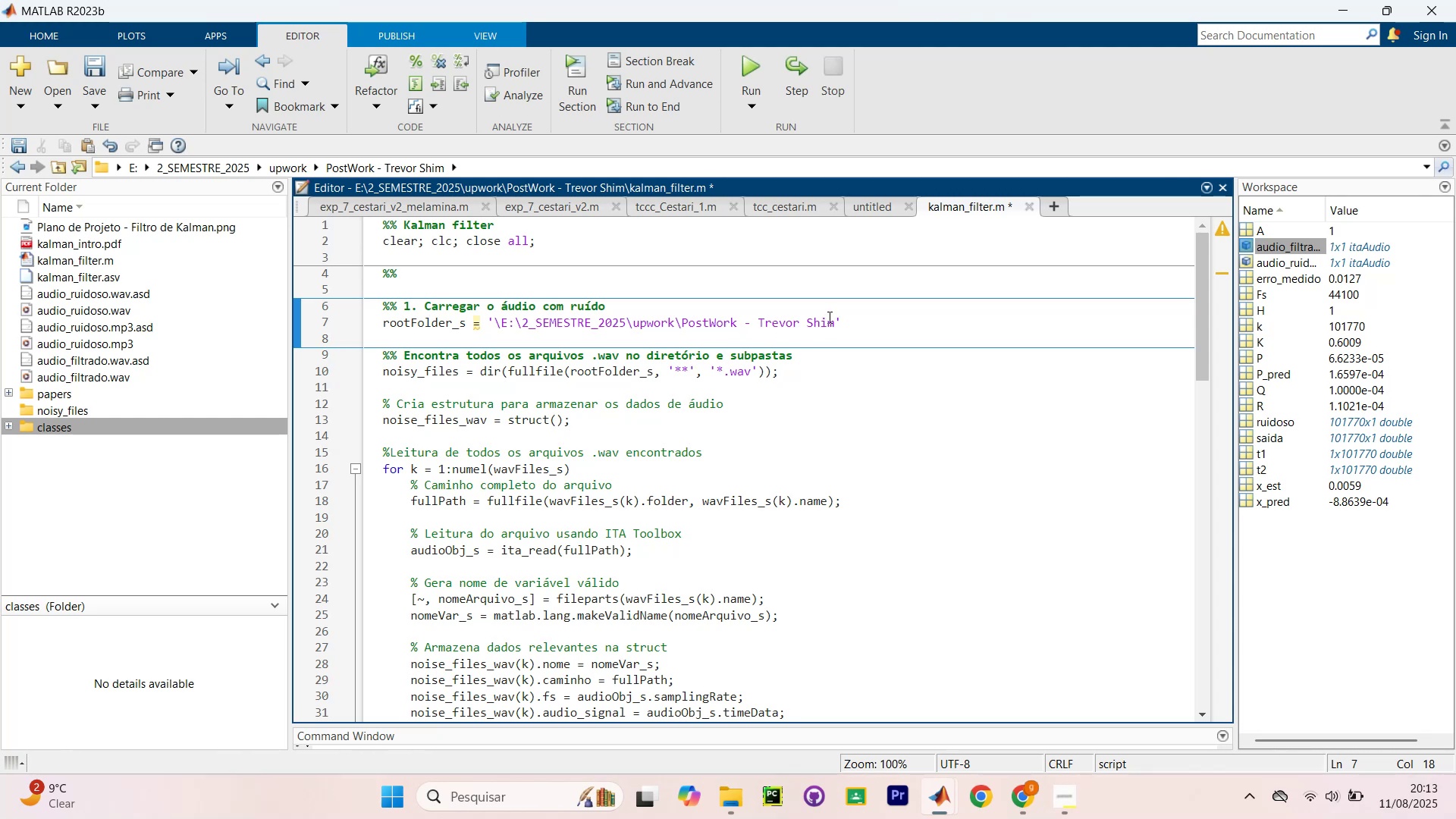 
left_click([833, 328])
 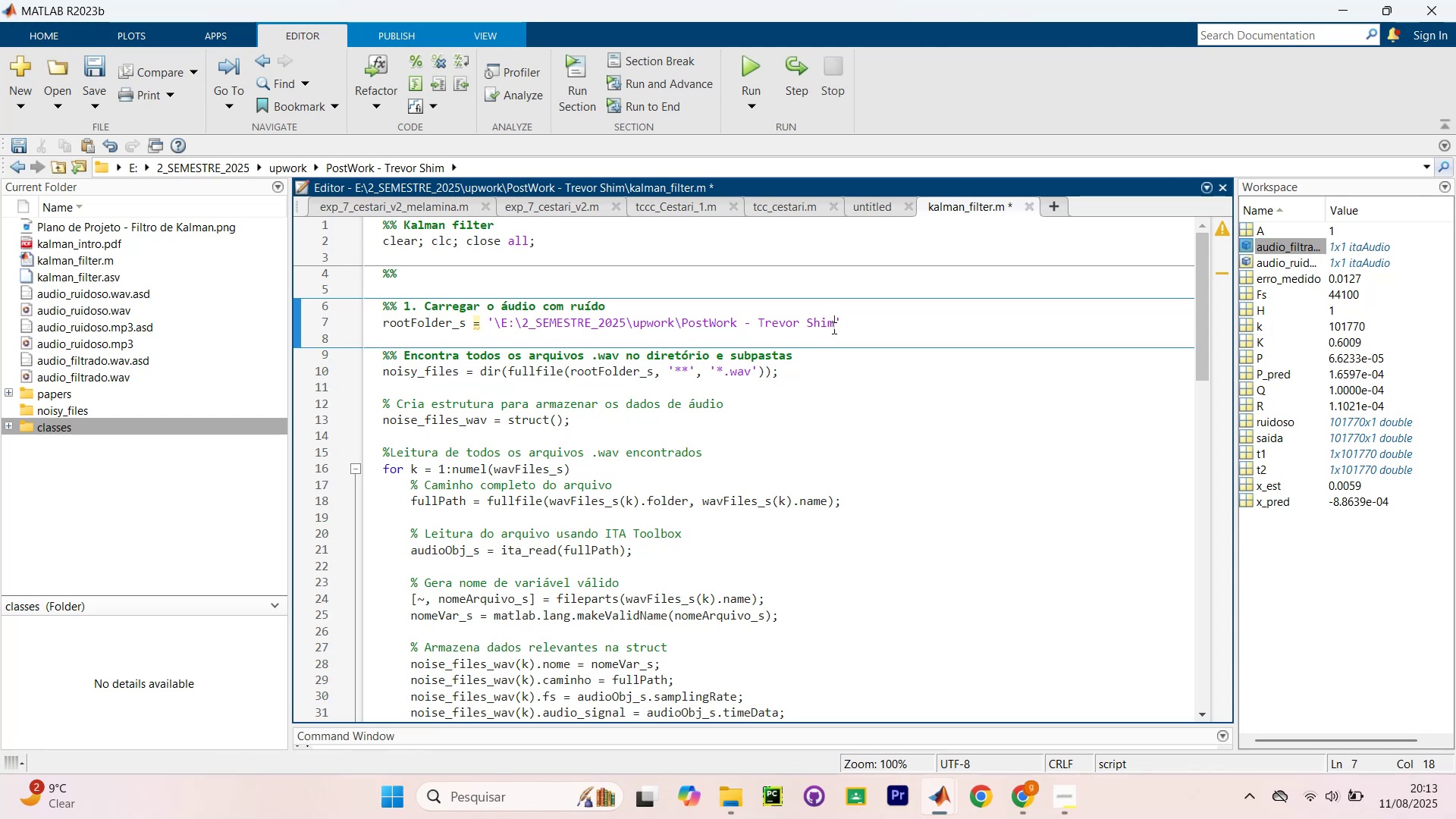 
key(Break)
 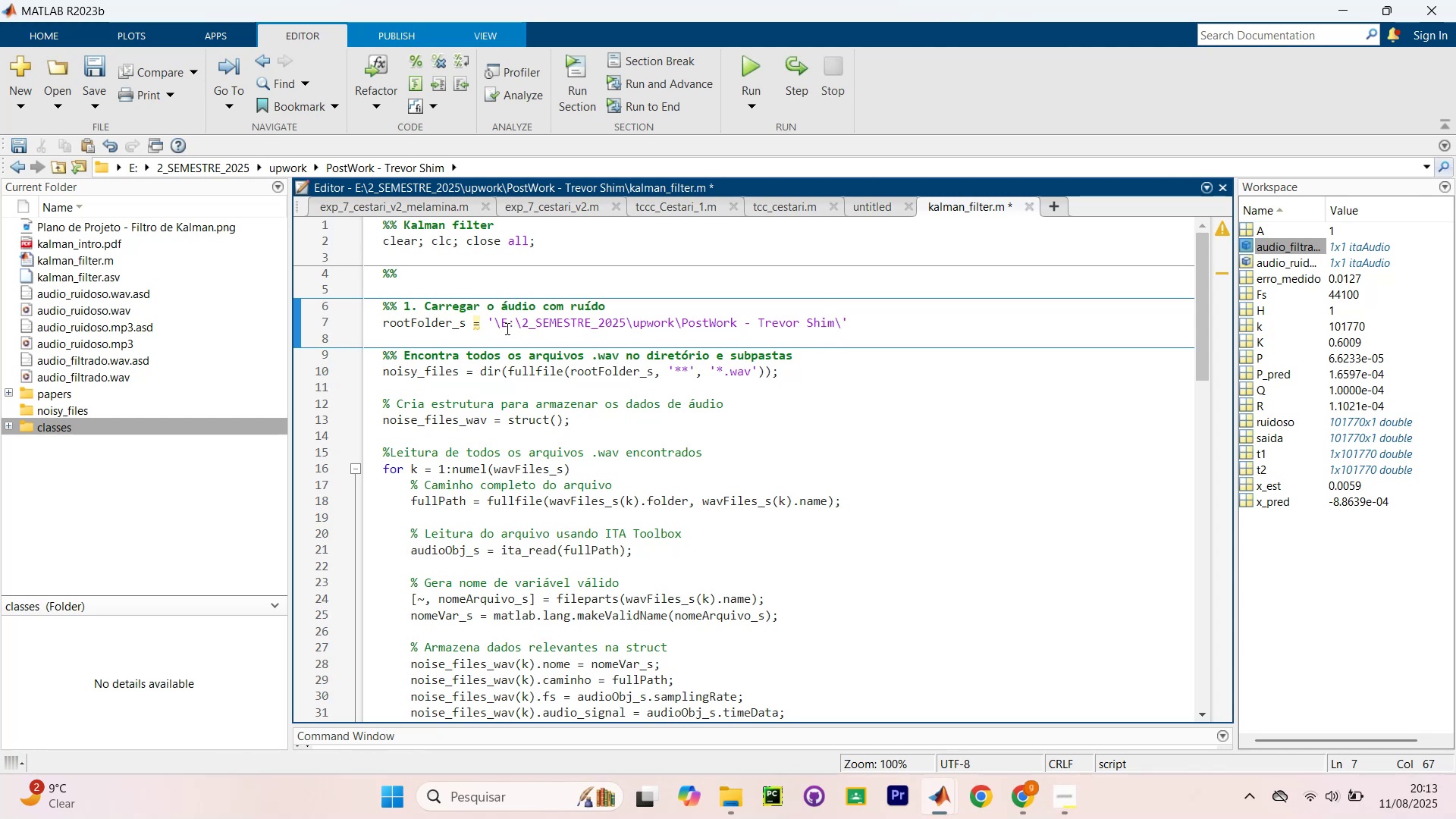 
left_click([495, 324])
 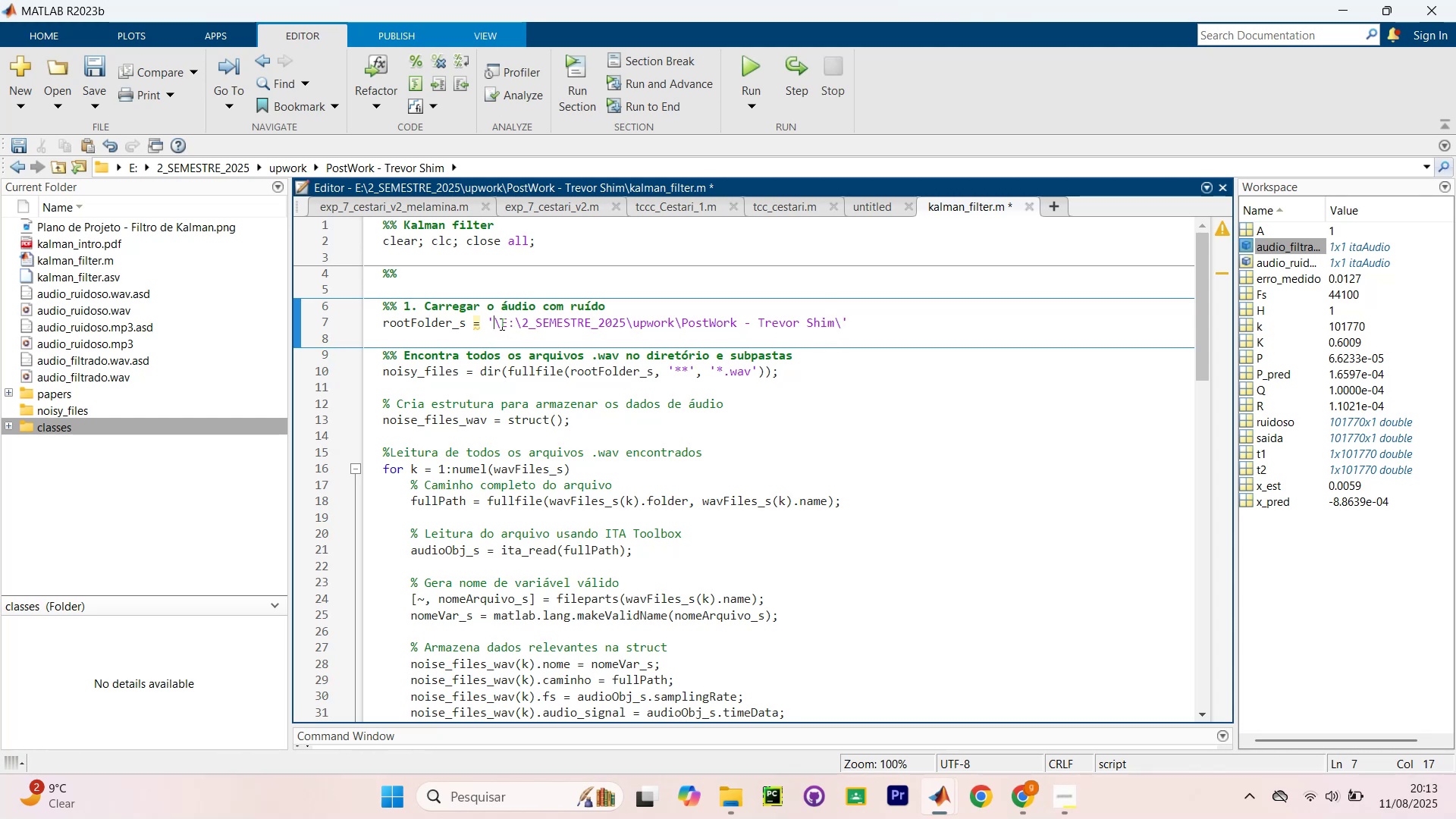 
left_click([501, 325])
 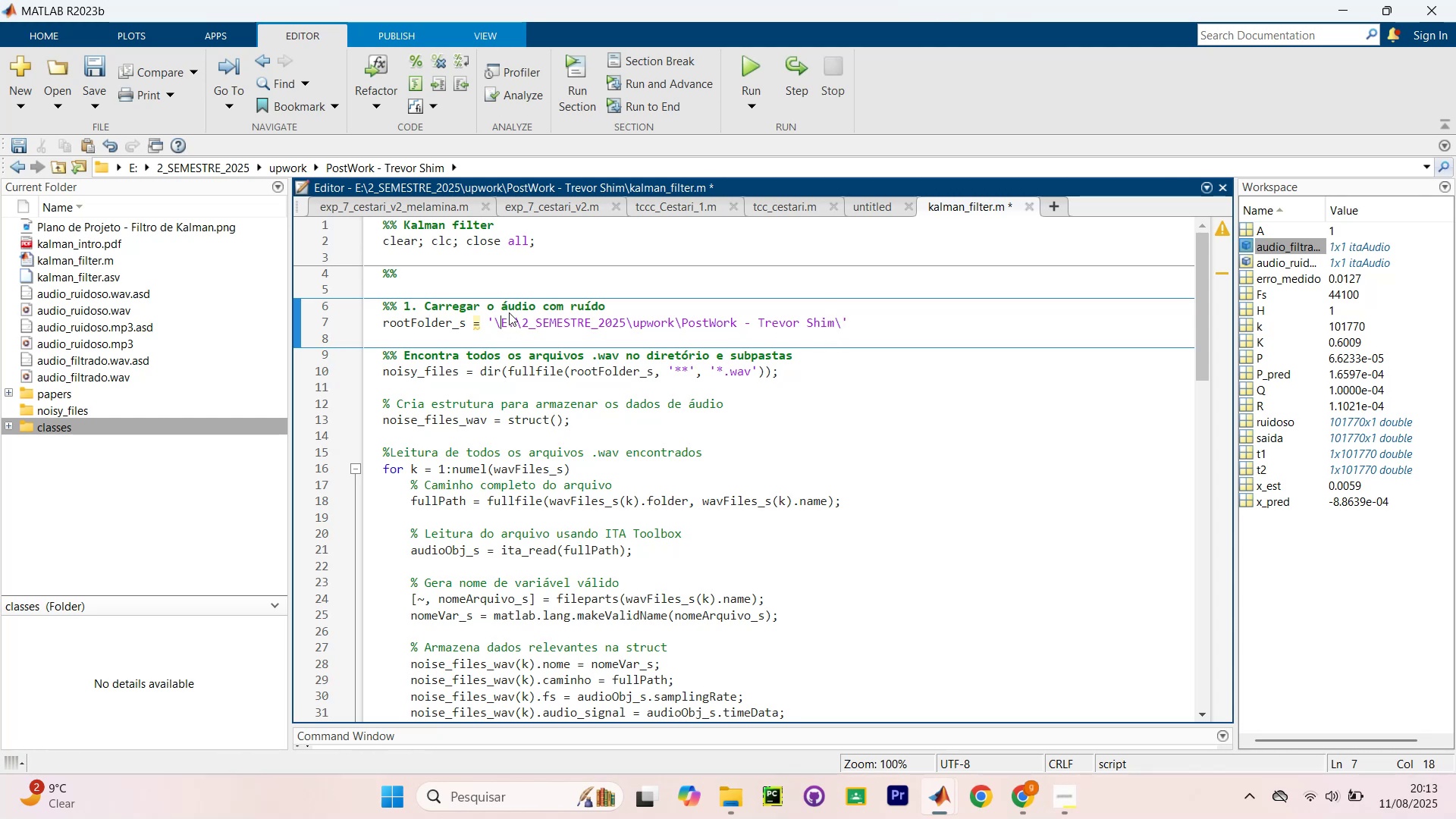 
key(Backspace)
 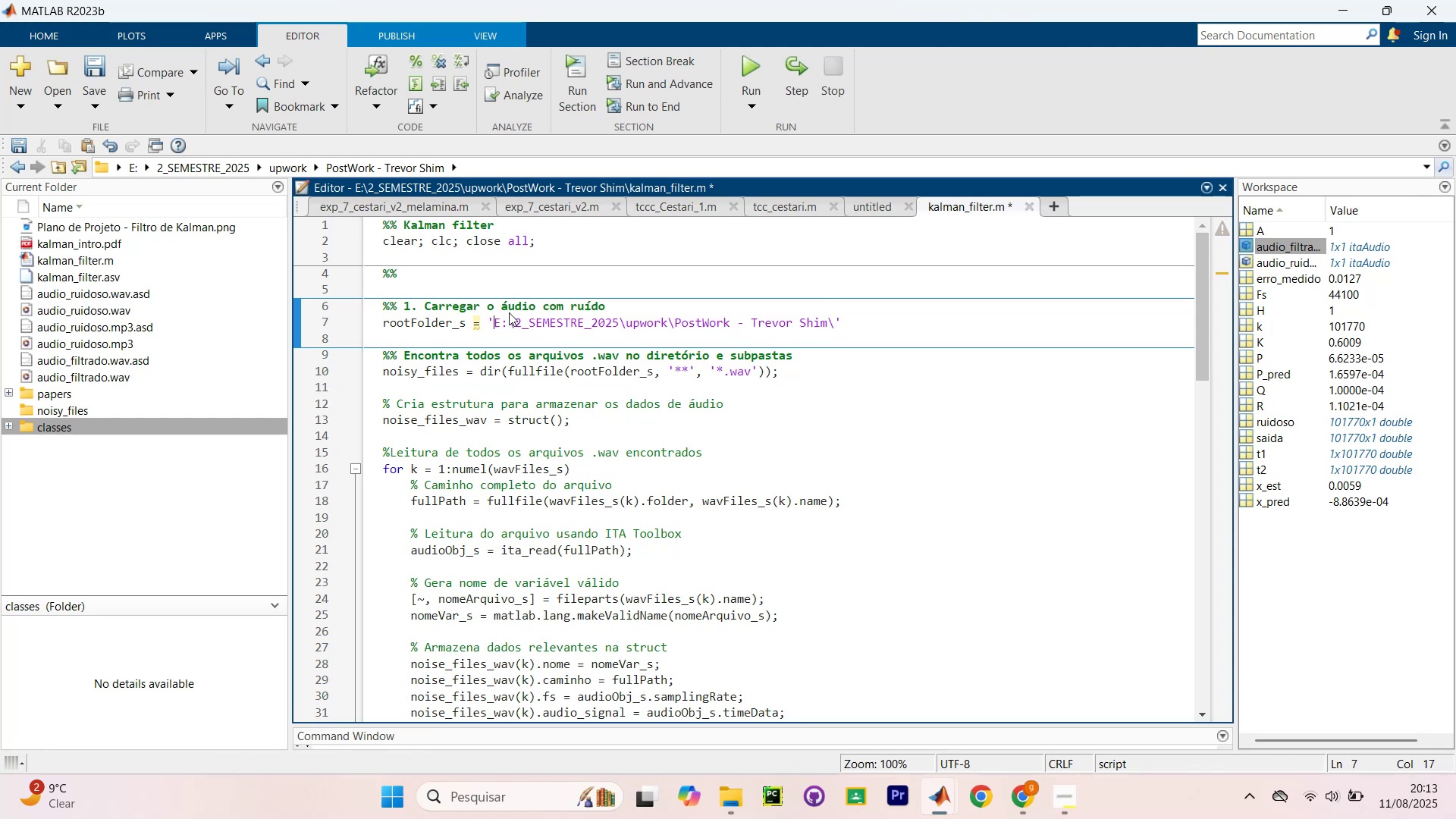 
scroll: coordinate [509, 312], scroll_direction: up, amount: 2.0
 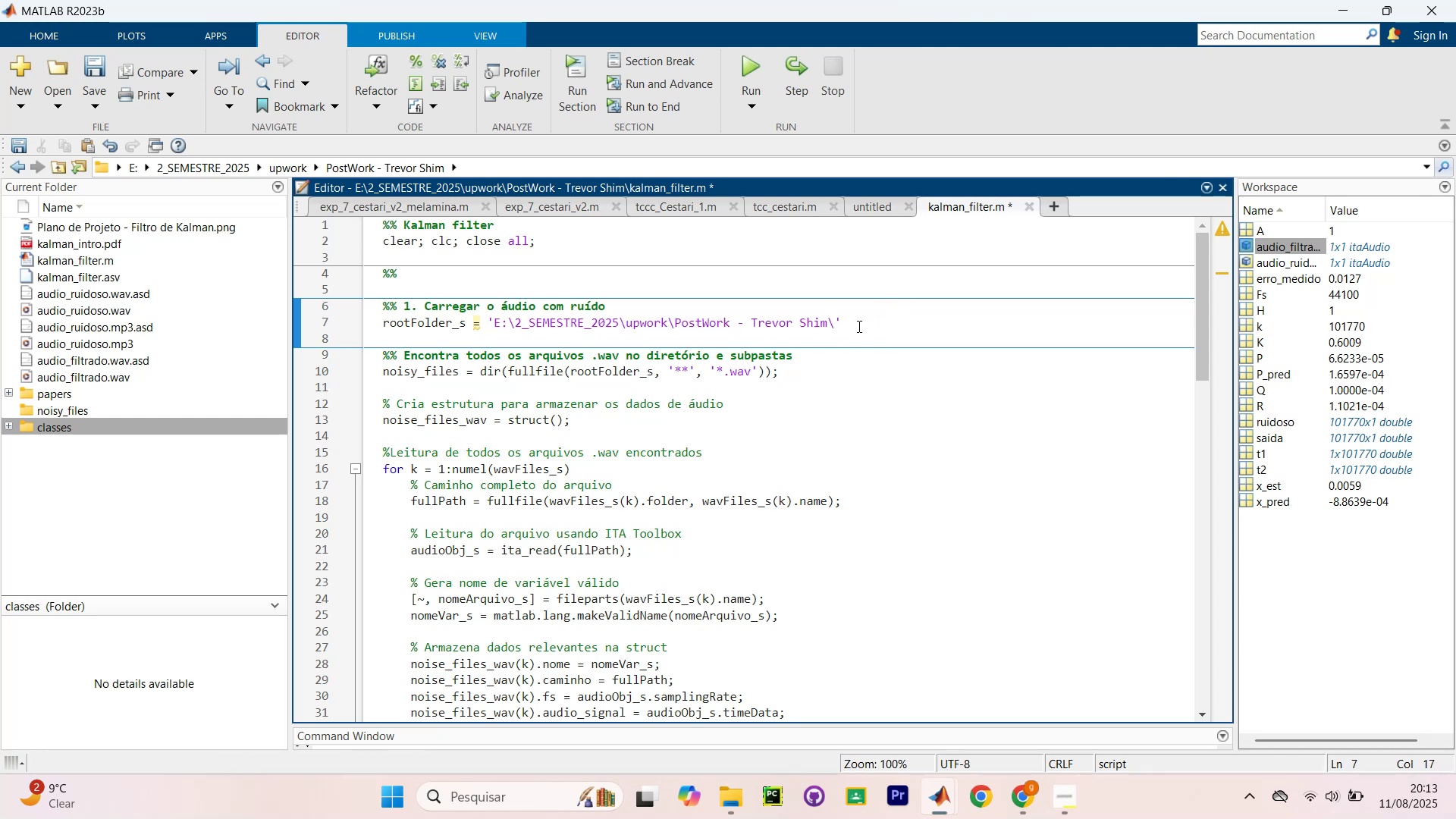 
left_click([831, 318])
 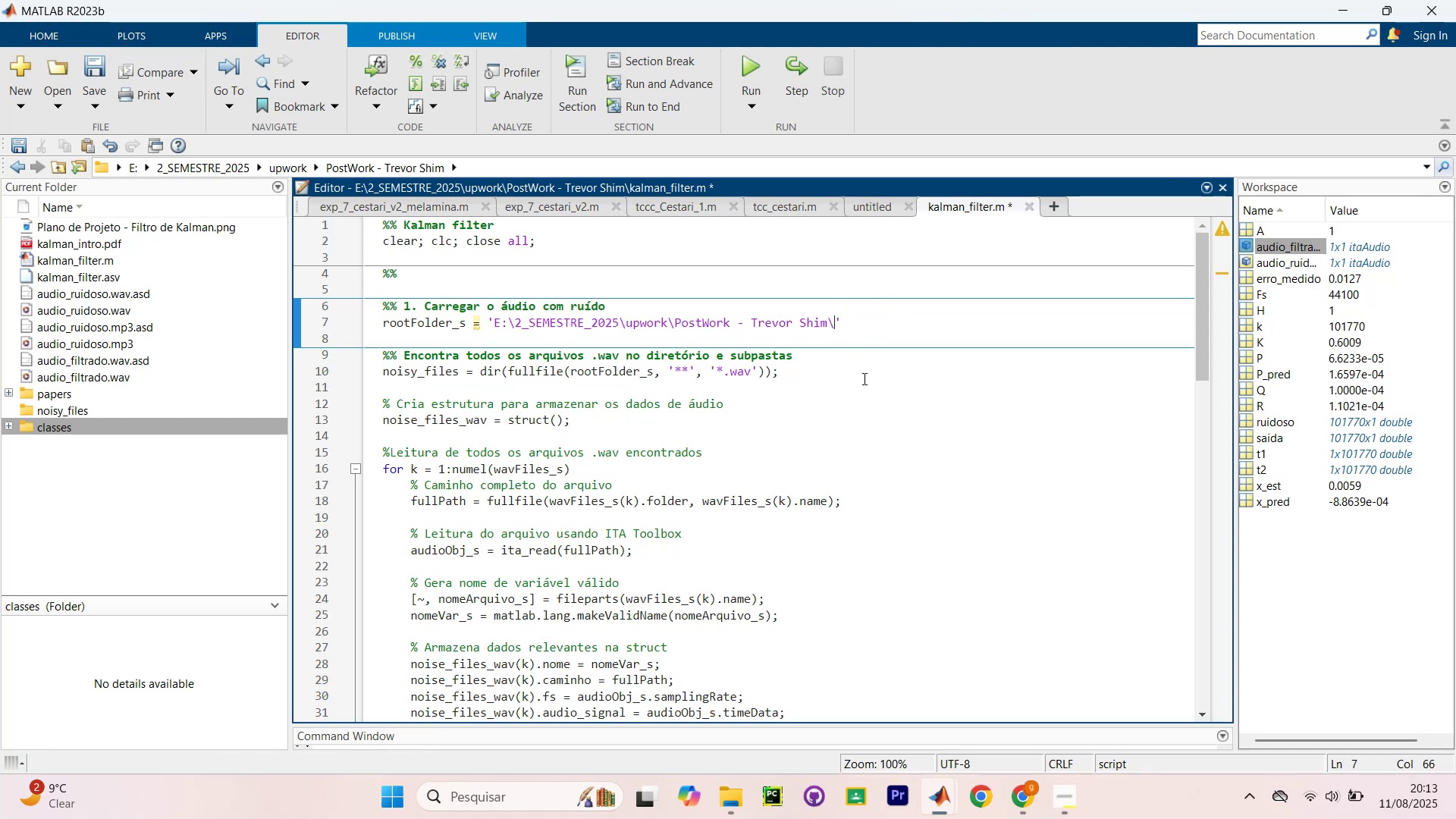 
type(noisy_filtes)
key(Backspace)
key(Backspace)
key(Backspace)
type(es)
 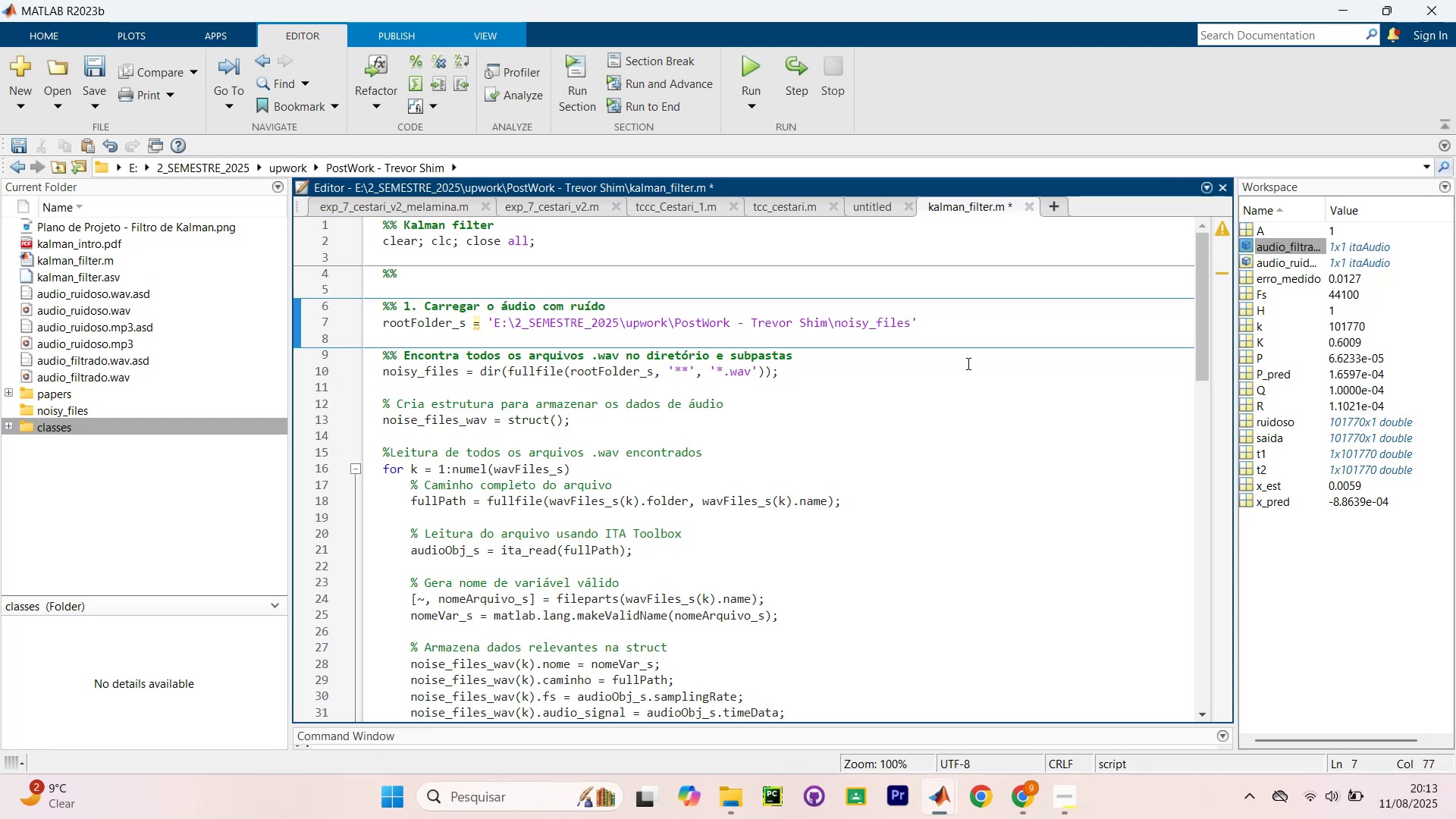 
left_click([971, 362])
 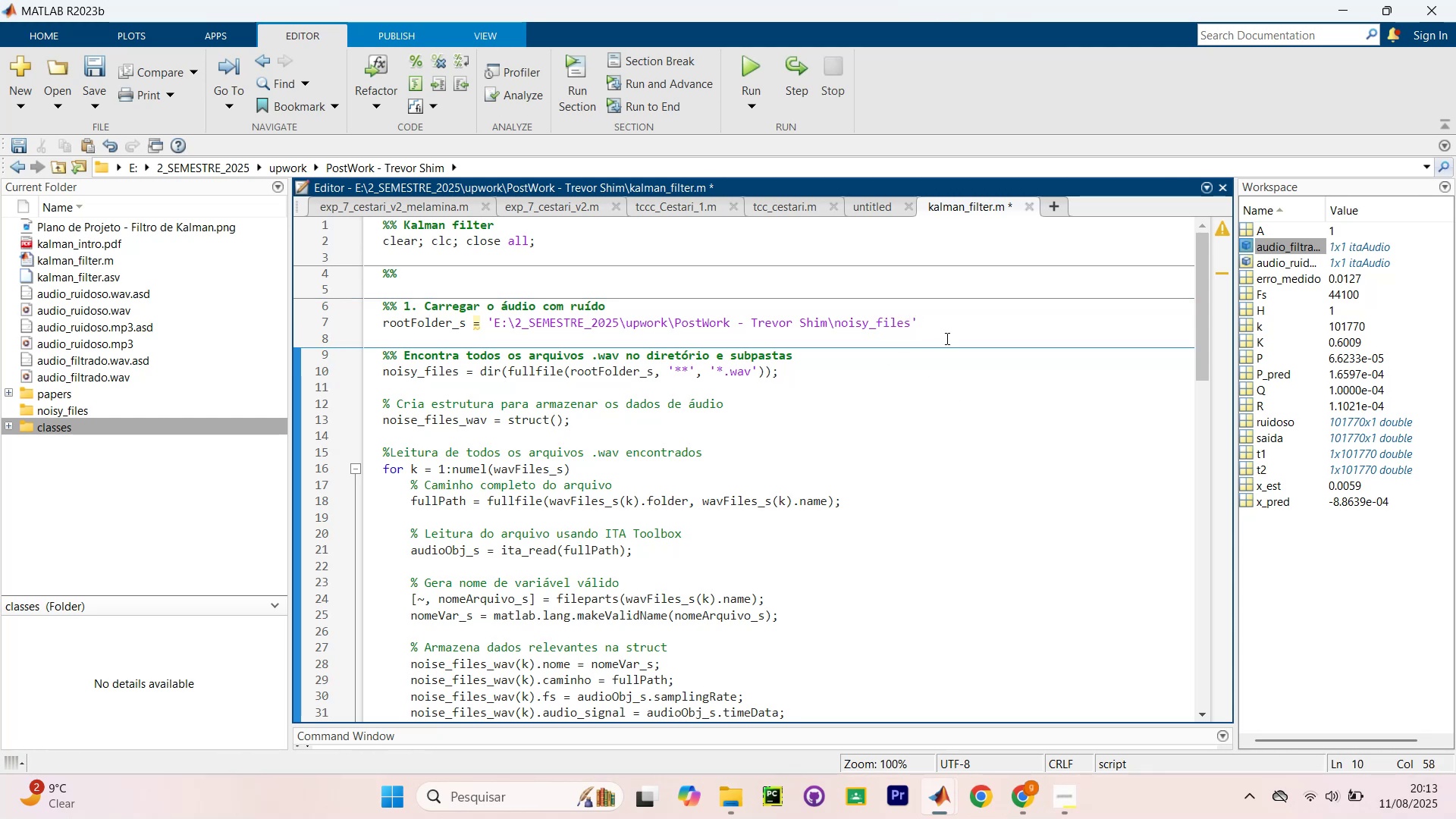 
left_click_drag(start_coordinate=[968, 243], to_coordinate=[965, 243])
 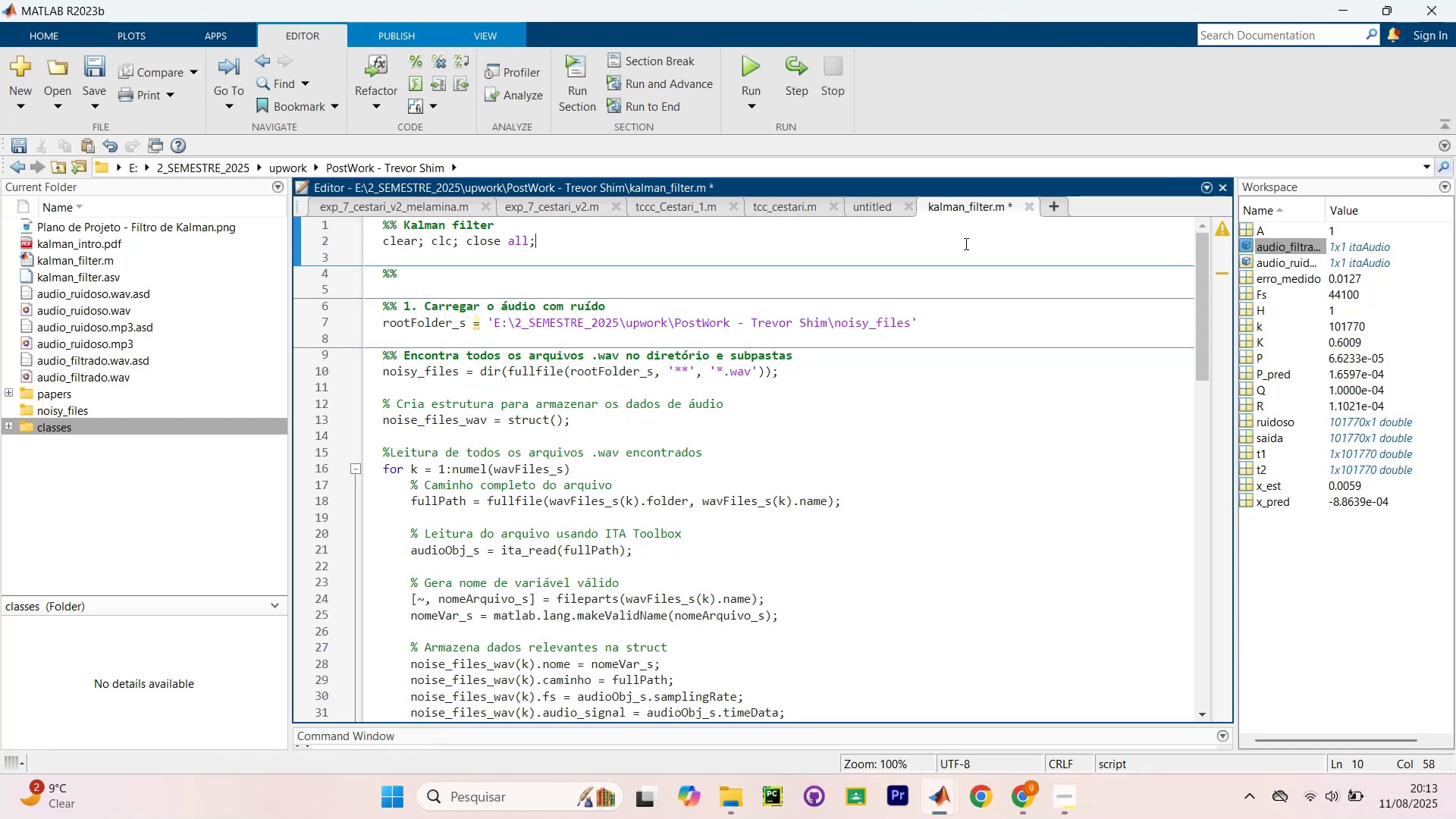 
key(Control+Shift+NumpadEnter)
 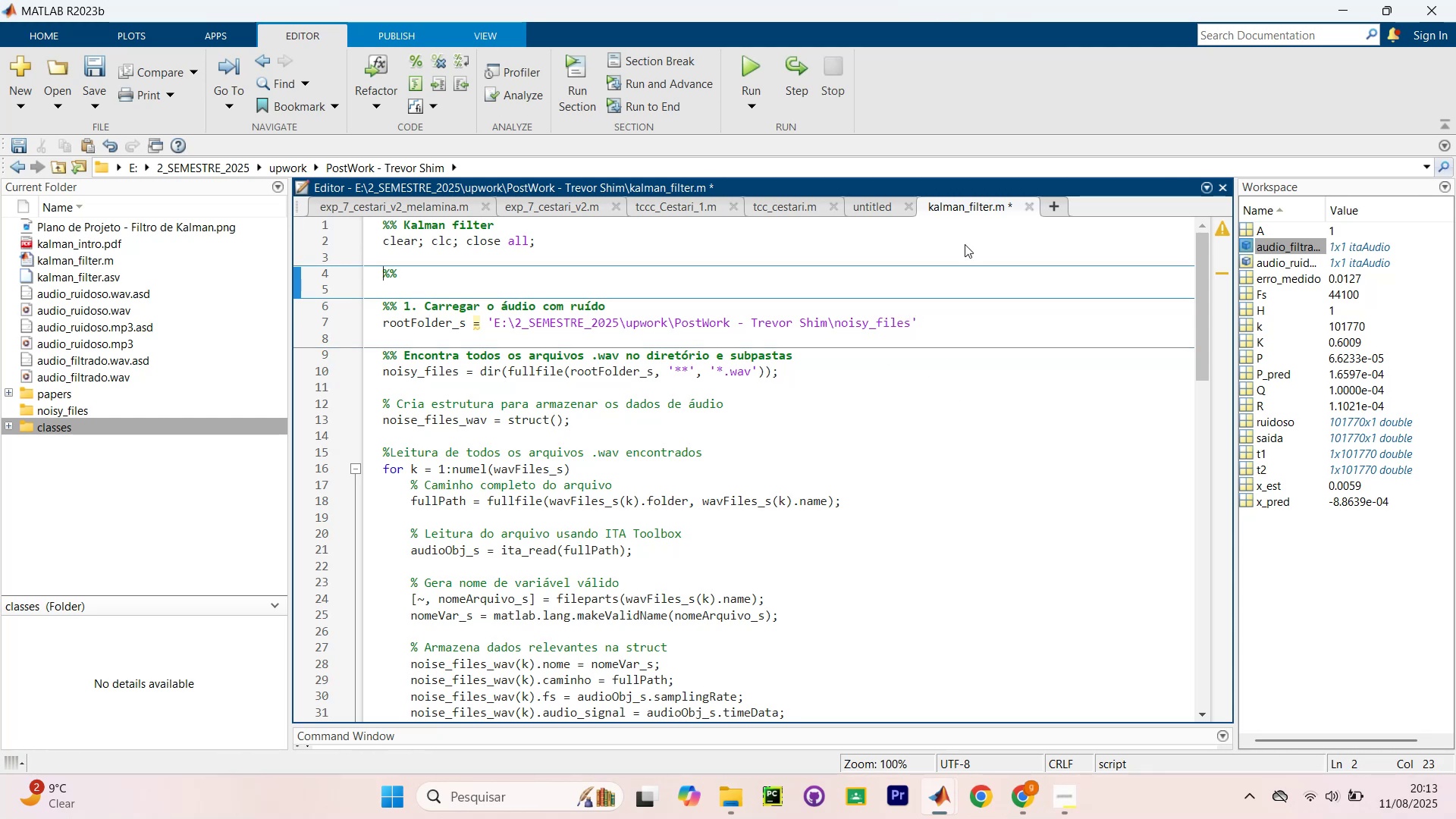 
key(Control+Shift+NumpadEnter)
 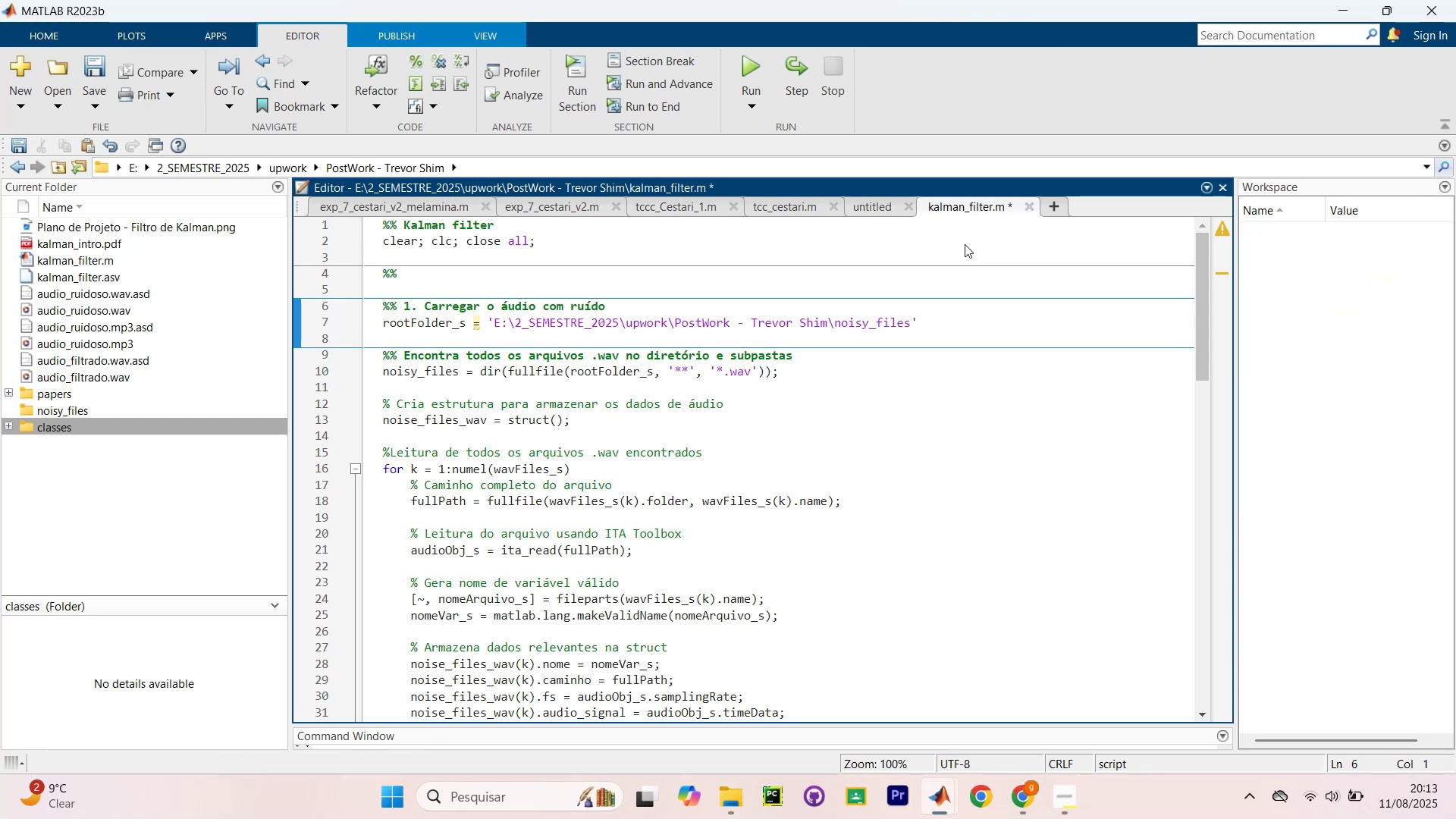 
key(Control+Shift+NumpadEnter)
 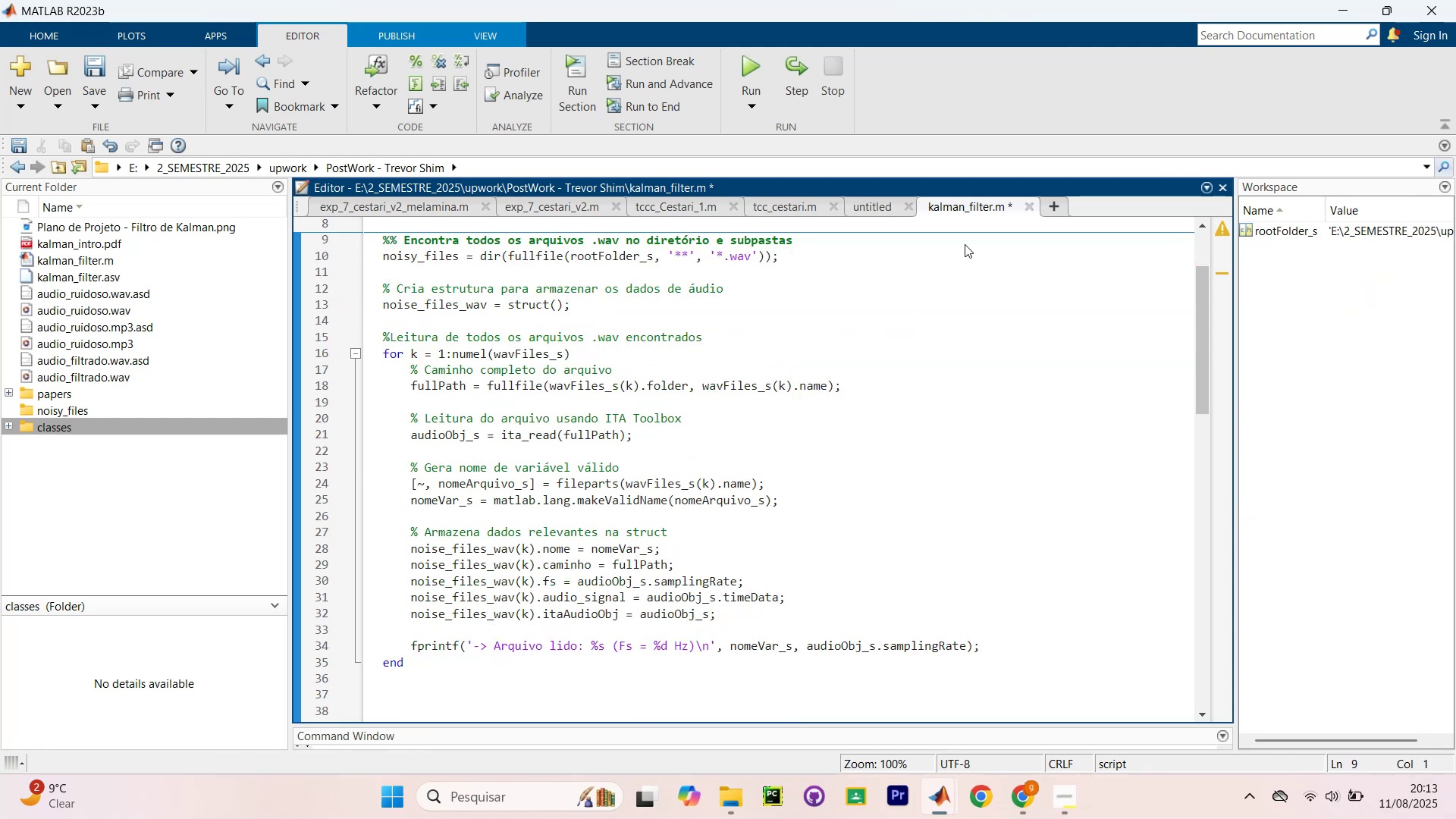 
key(Control+Shift+NumpadEnter)
 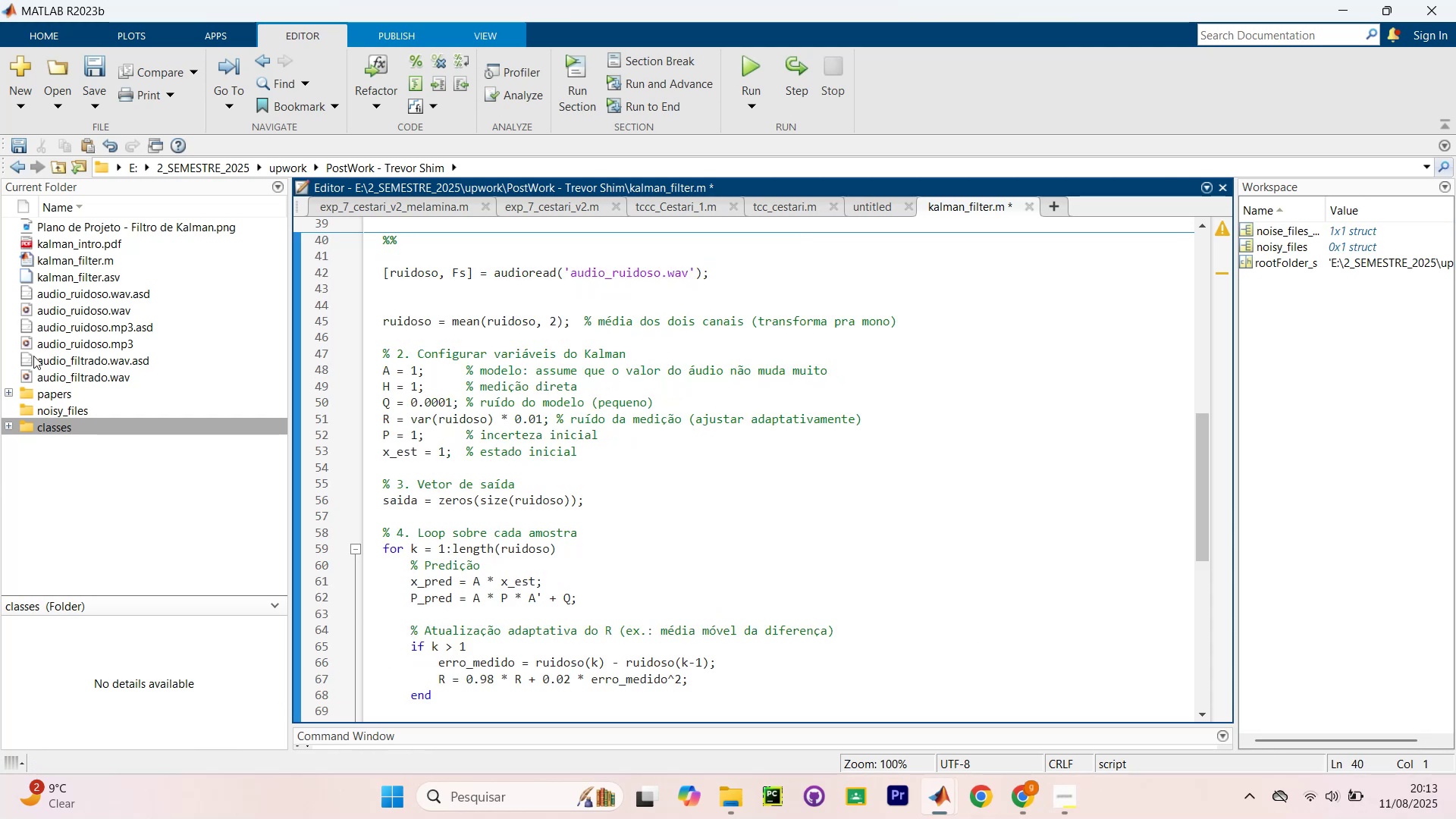 
wait(5.9)
 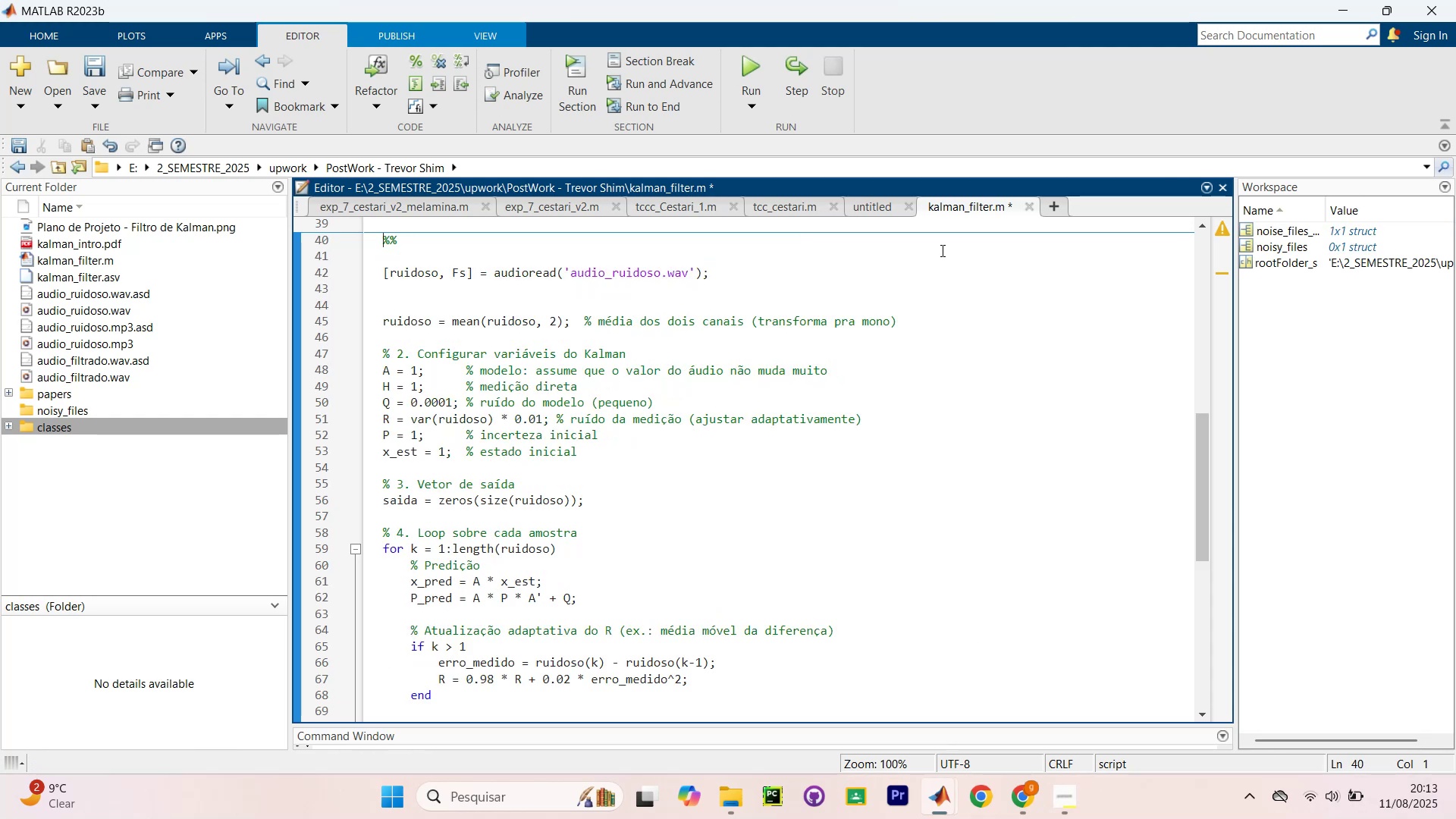 
left_click_drag(start_coordinate=[58, 312], to_coordinate=[55, 413])
 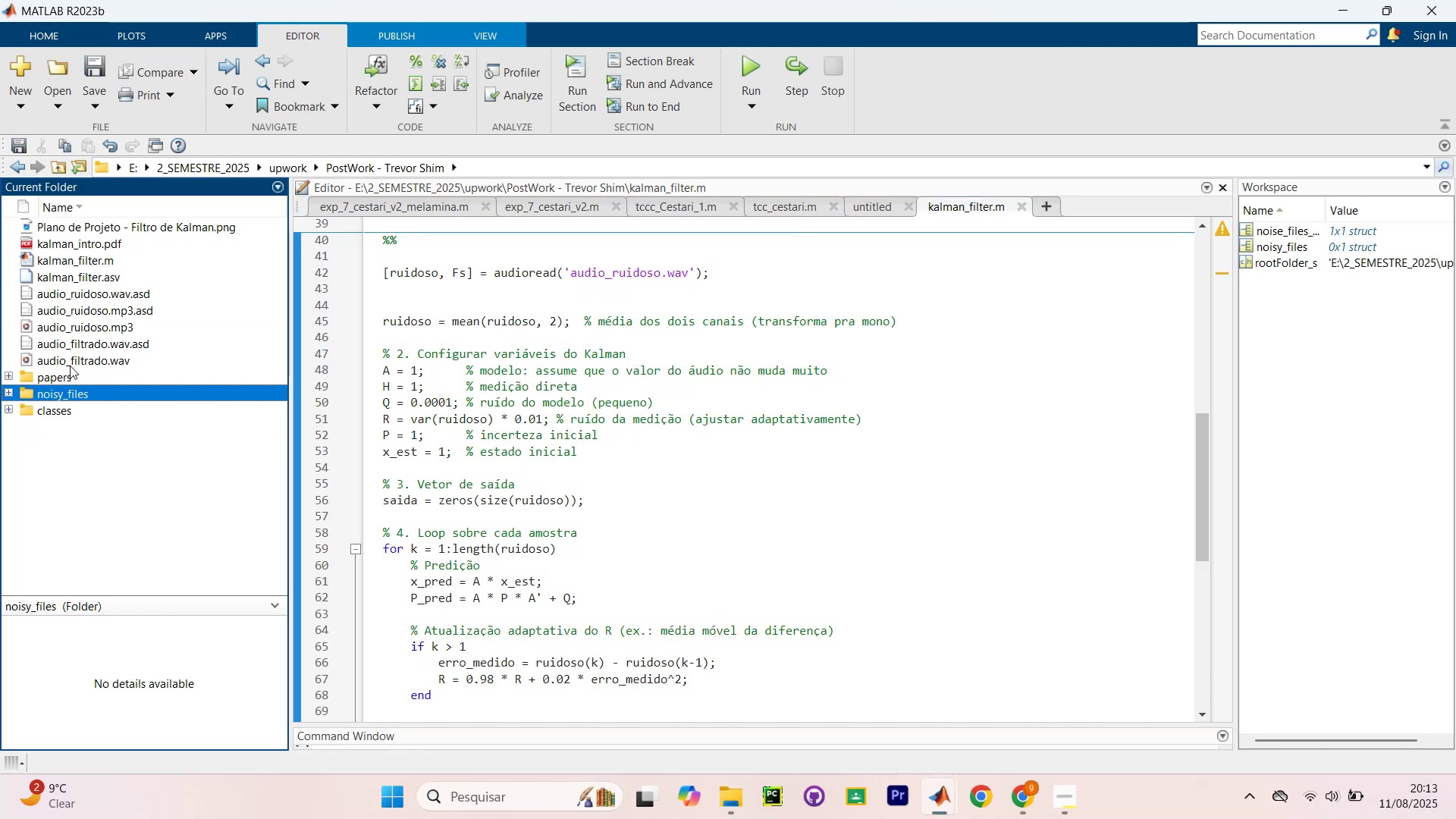 
scroll: coordinate [682, 374], scroll_direction: up, amount: 10.0
 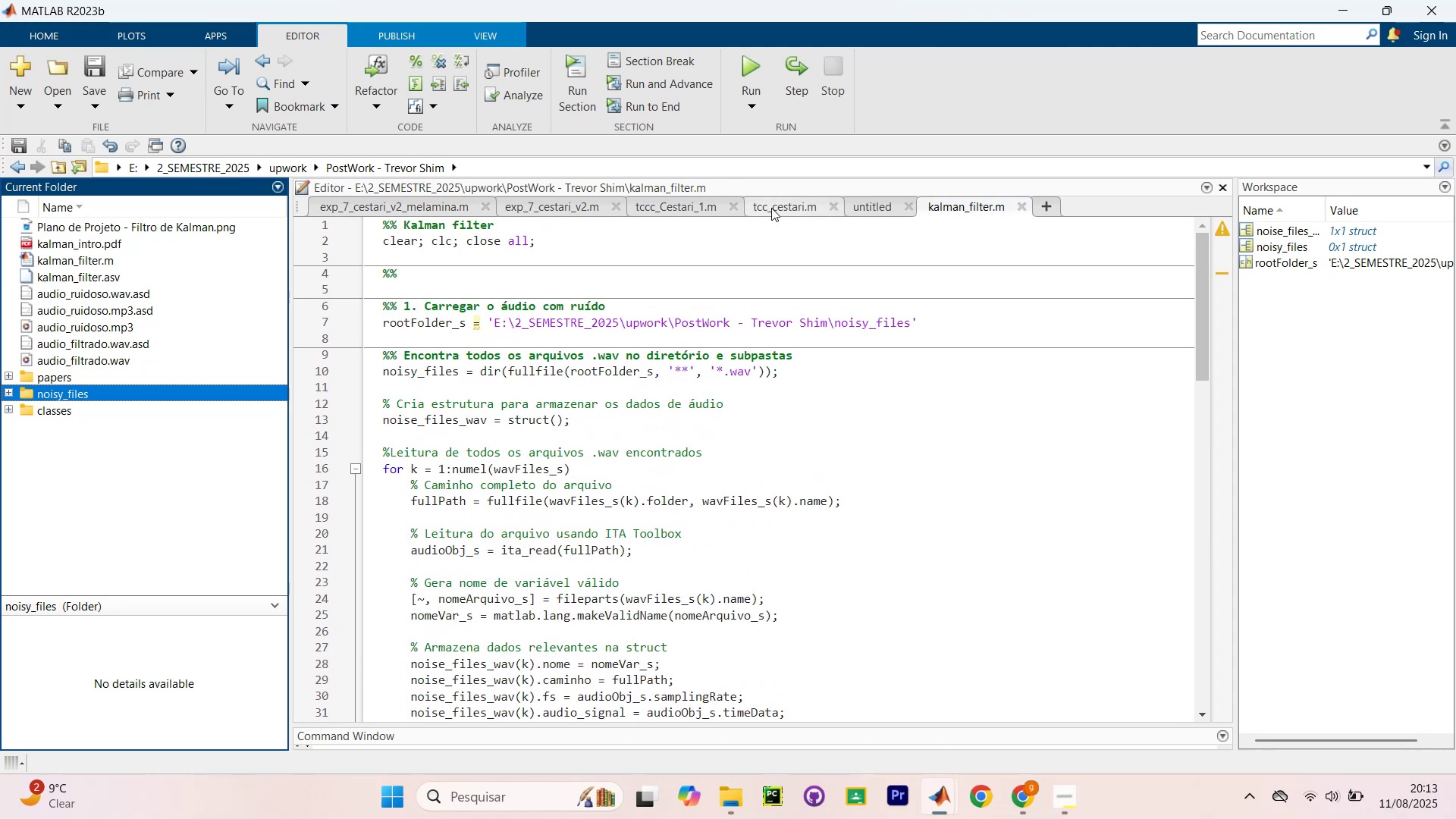 
key(Control+Shift+NumpadEnter)
 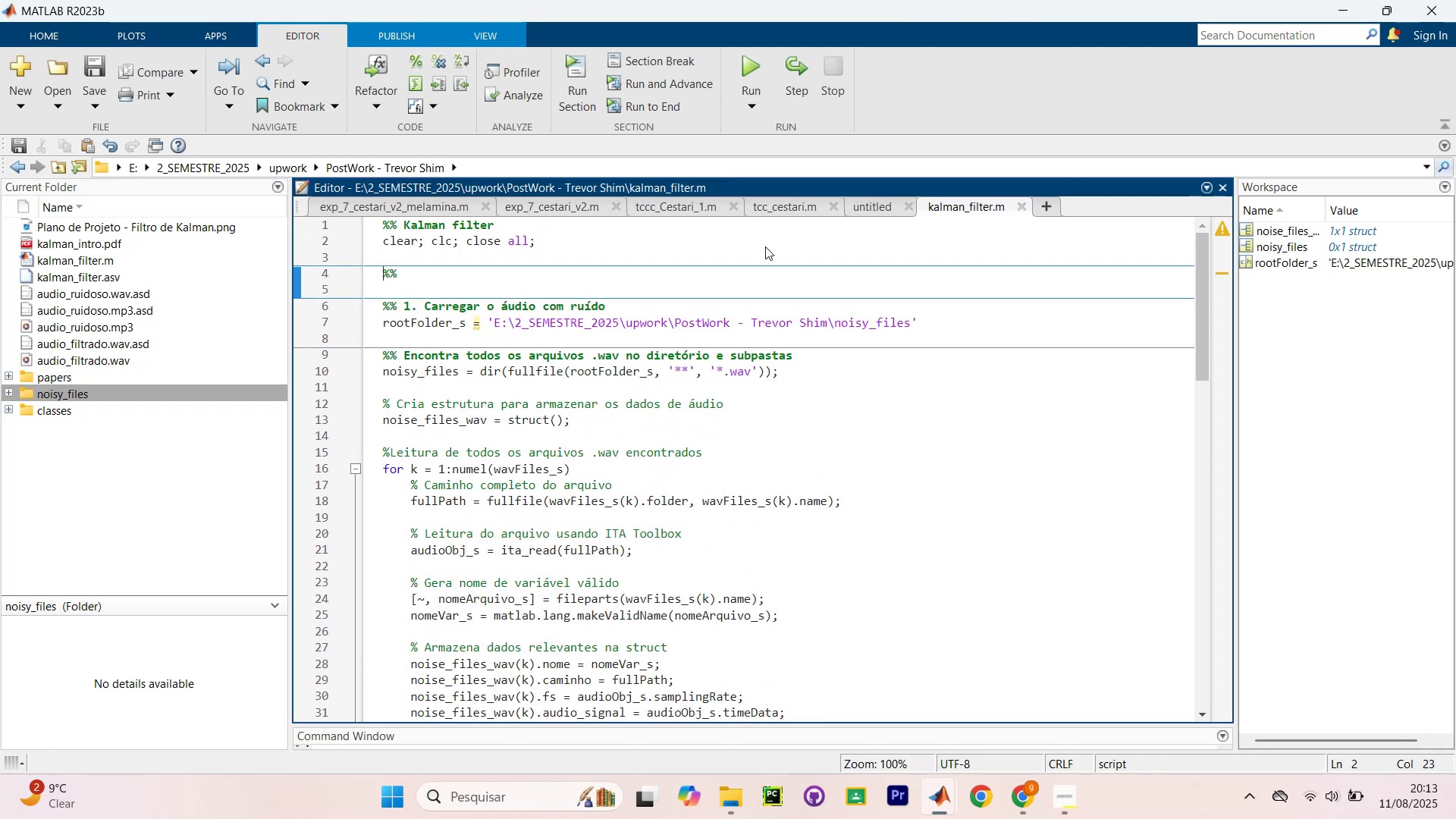 
key(Control+Shift+NumpadEnter)
 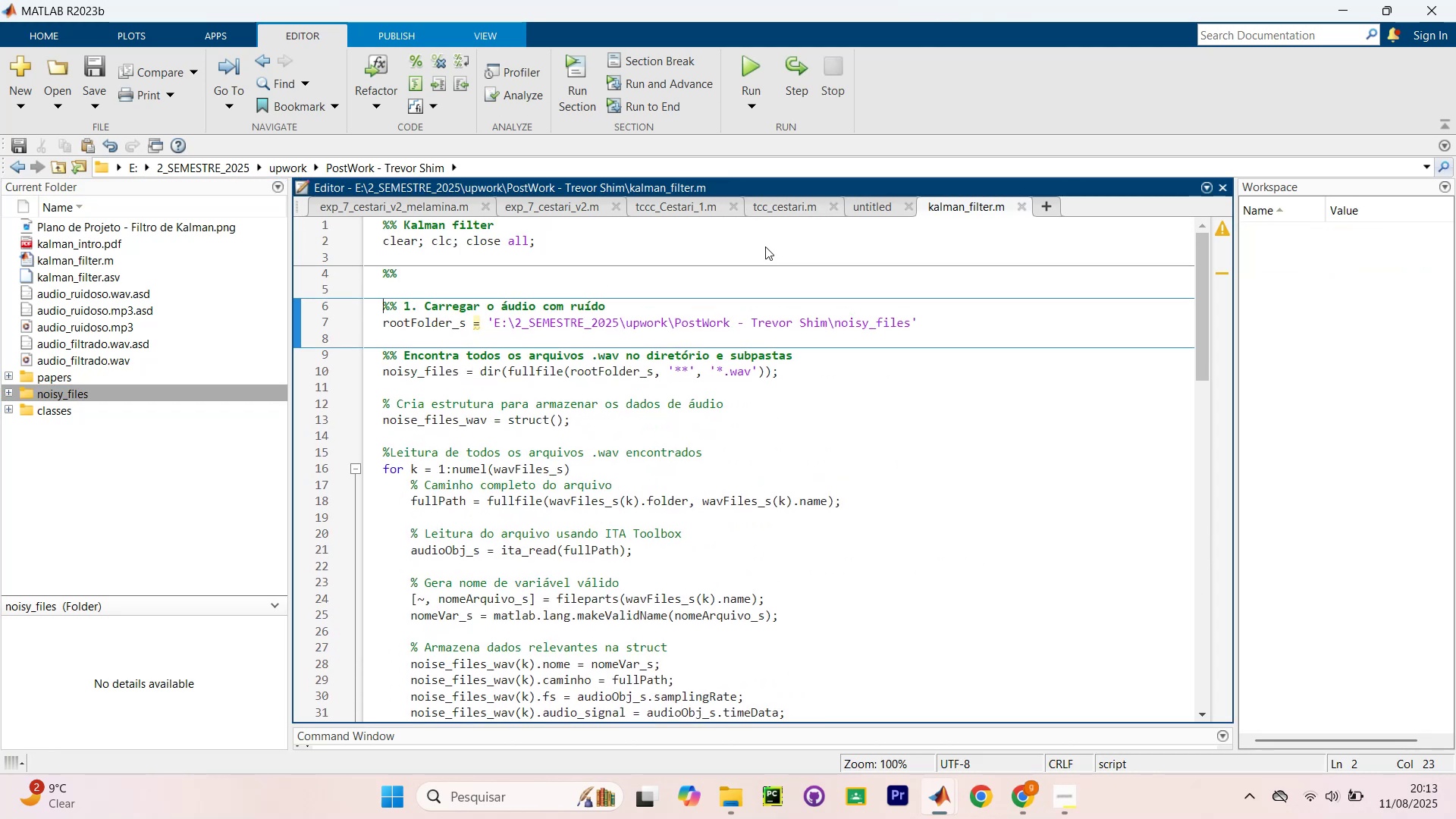 
key(Control+Shift+NumpadEnter)
 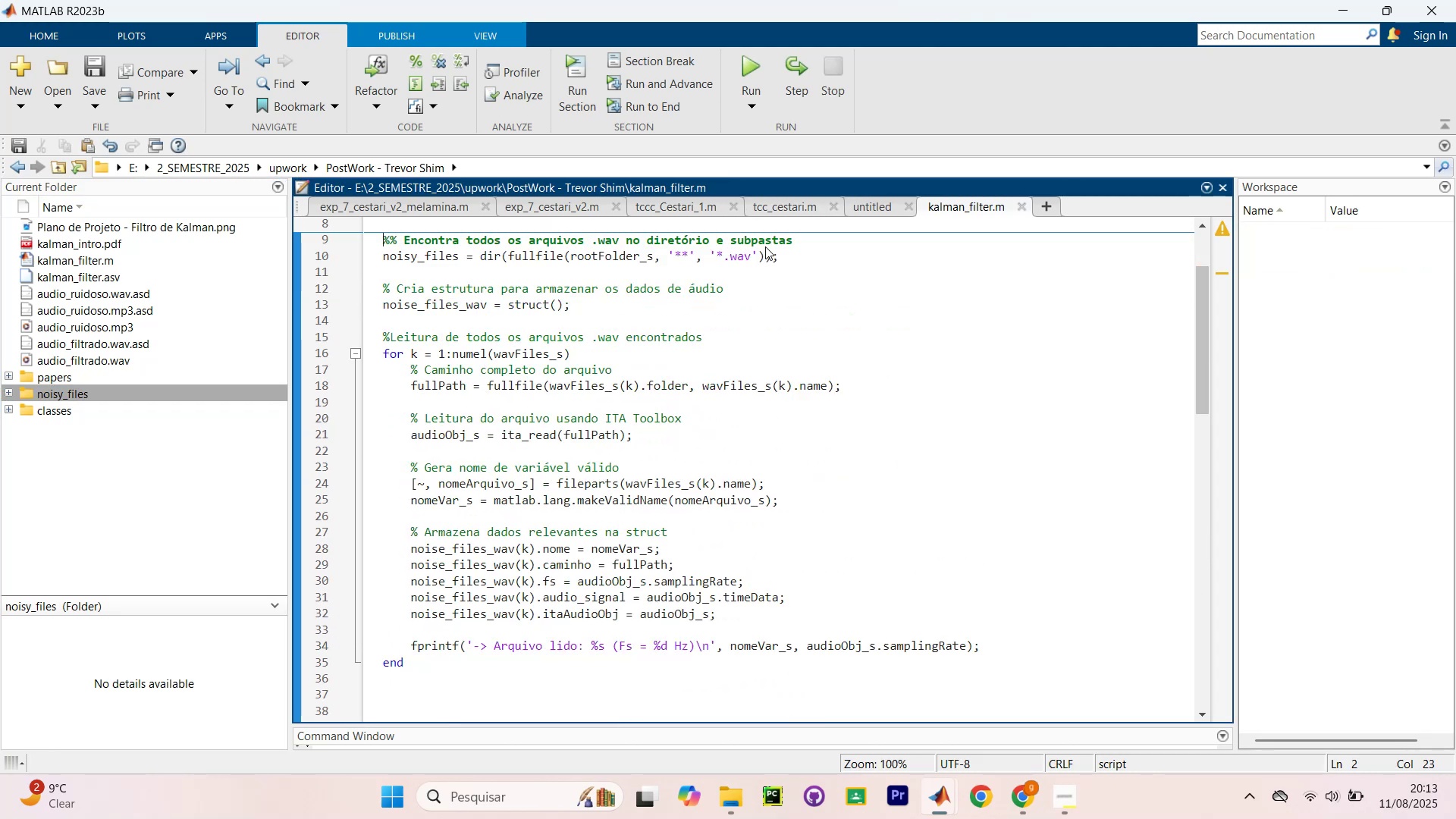 
key(Control+Shift+NumpadEnter)
 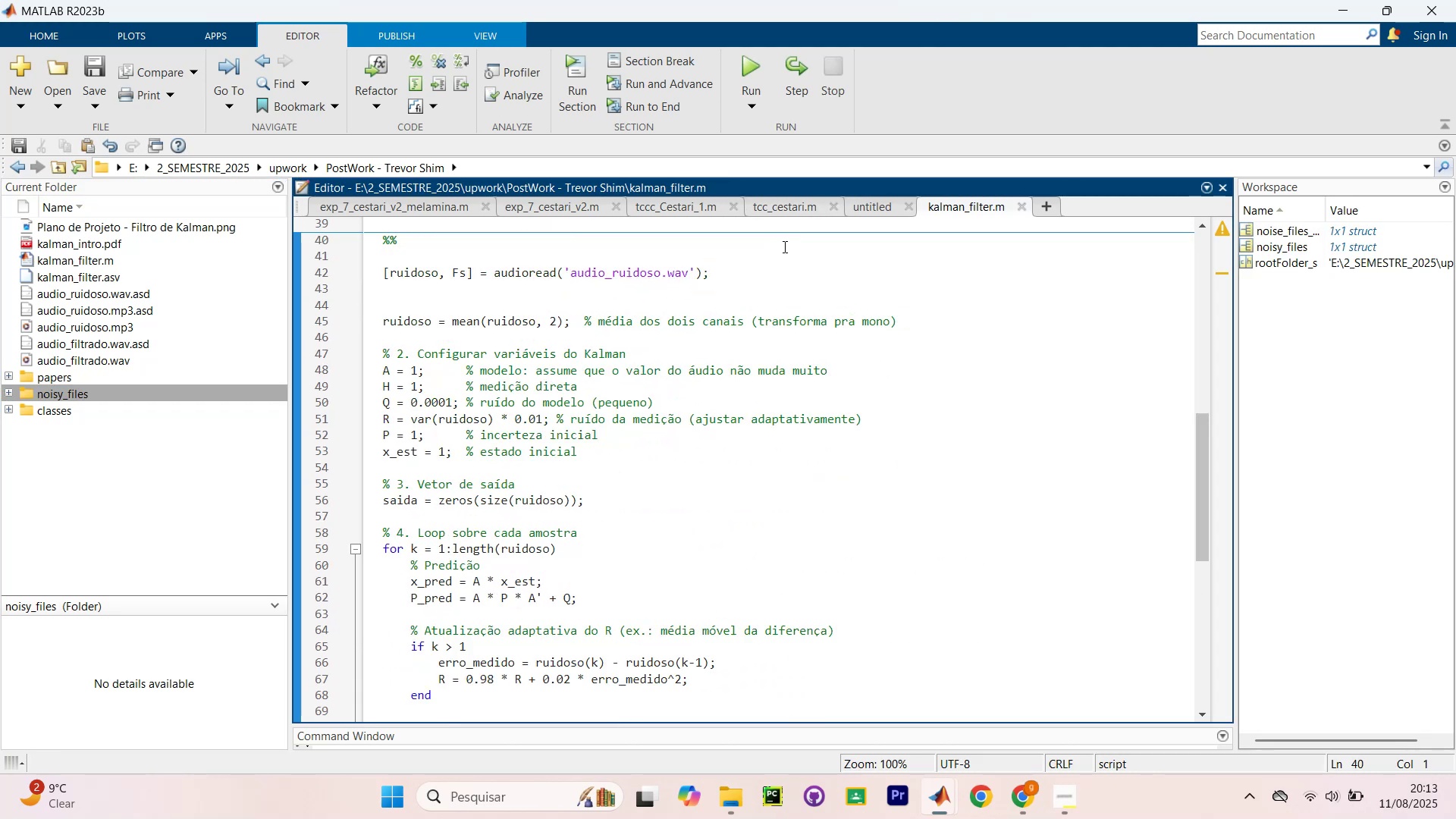 
scroll: coordinate [848, 362], scroll_direction: up, amount: 1.0
 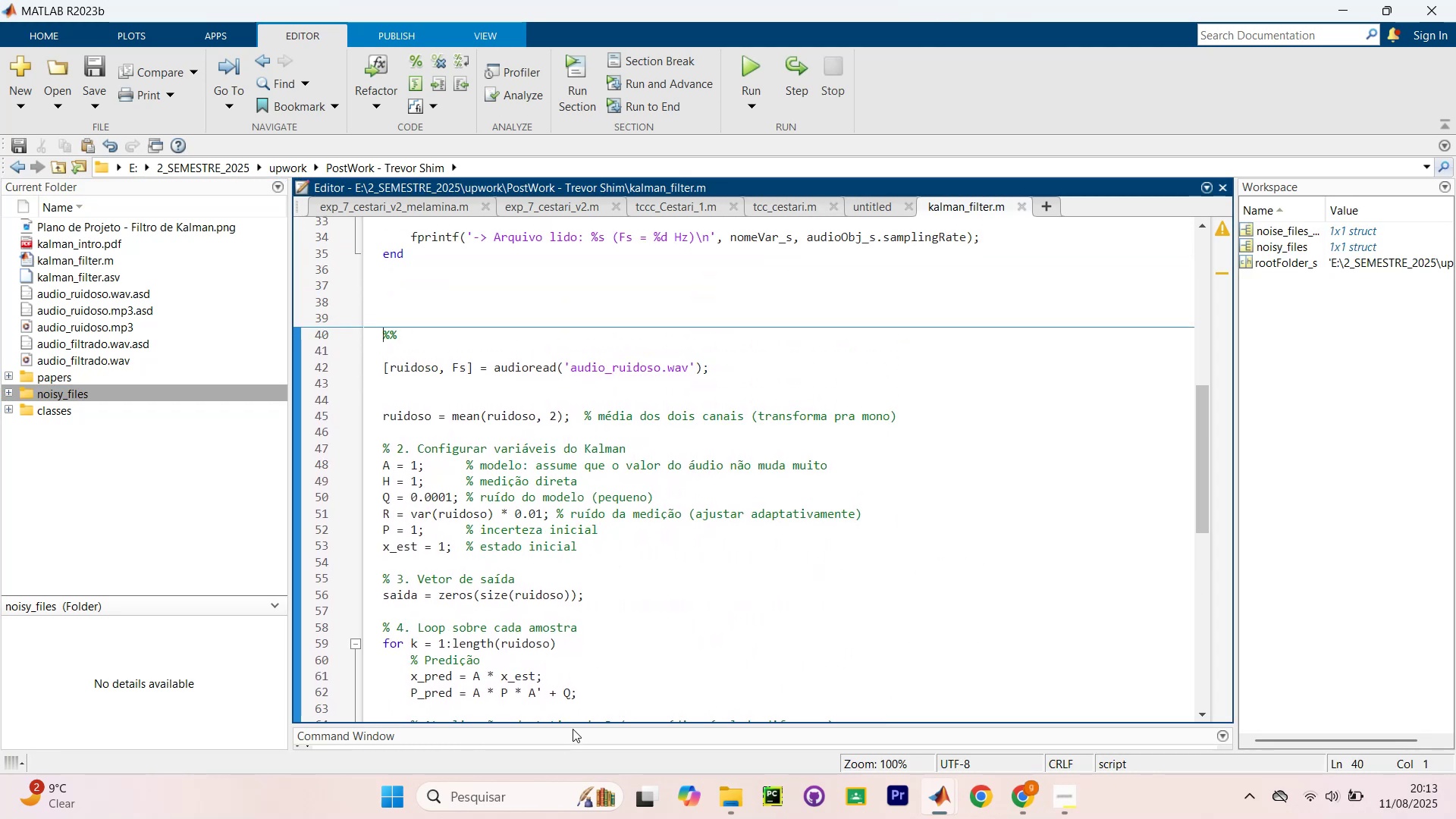 
left_click_drag(start_coordinate=[574, 725], to_coordinate=[607, 569])
 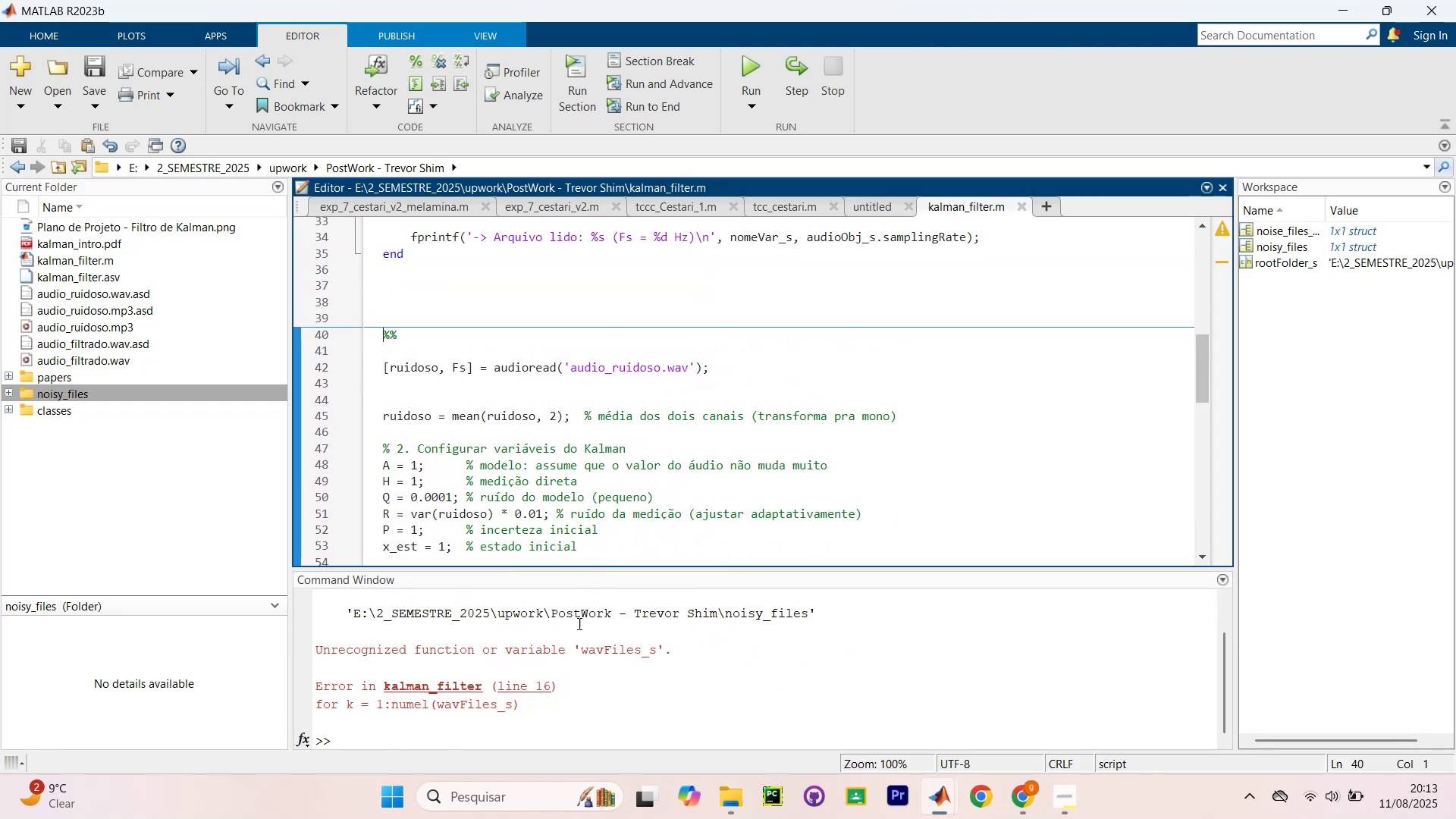 
left_click_drag(start_coordinate=[592, 645], to_coordinate=[616, 645])
 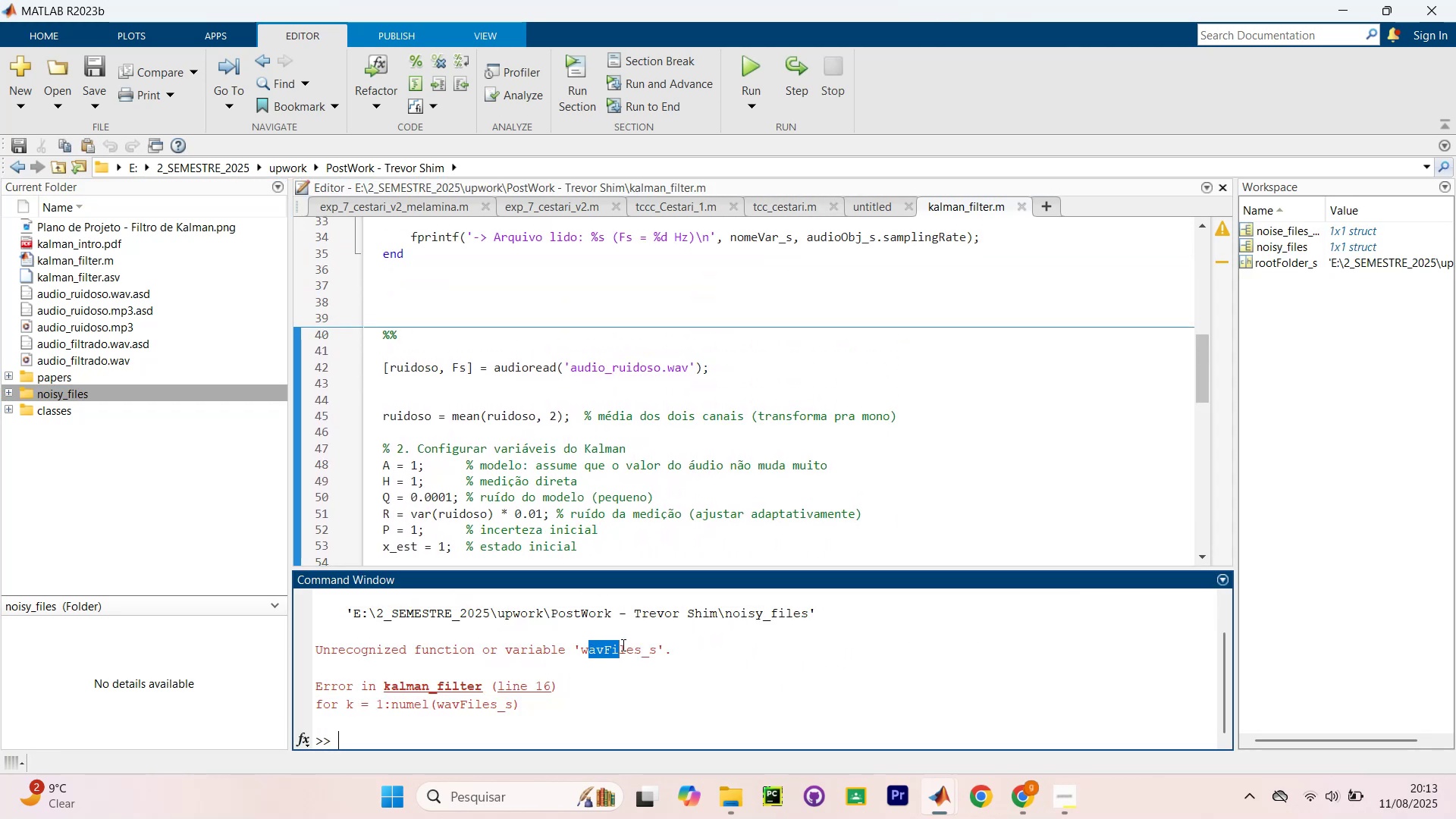 
double_click([623, 645])
 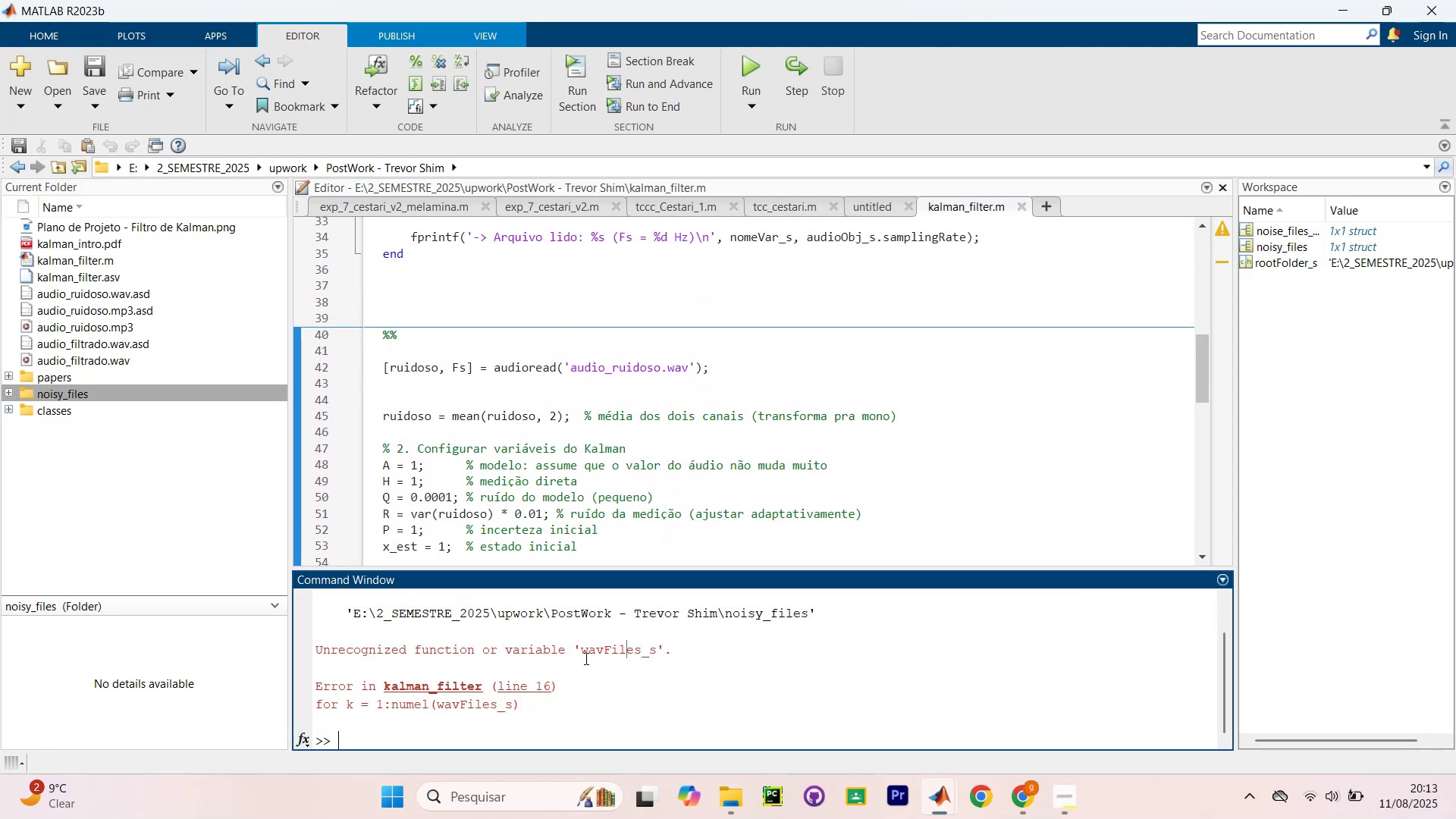 
scroll: coordinate [593, 441], scroll_direction: up, amount: 12.0
 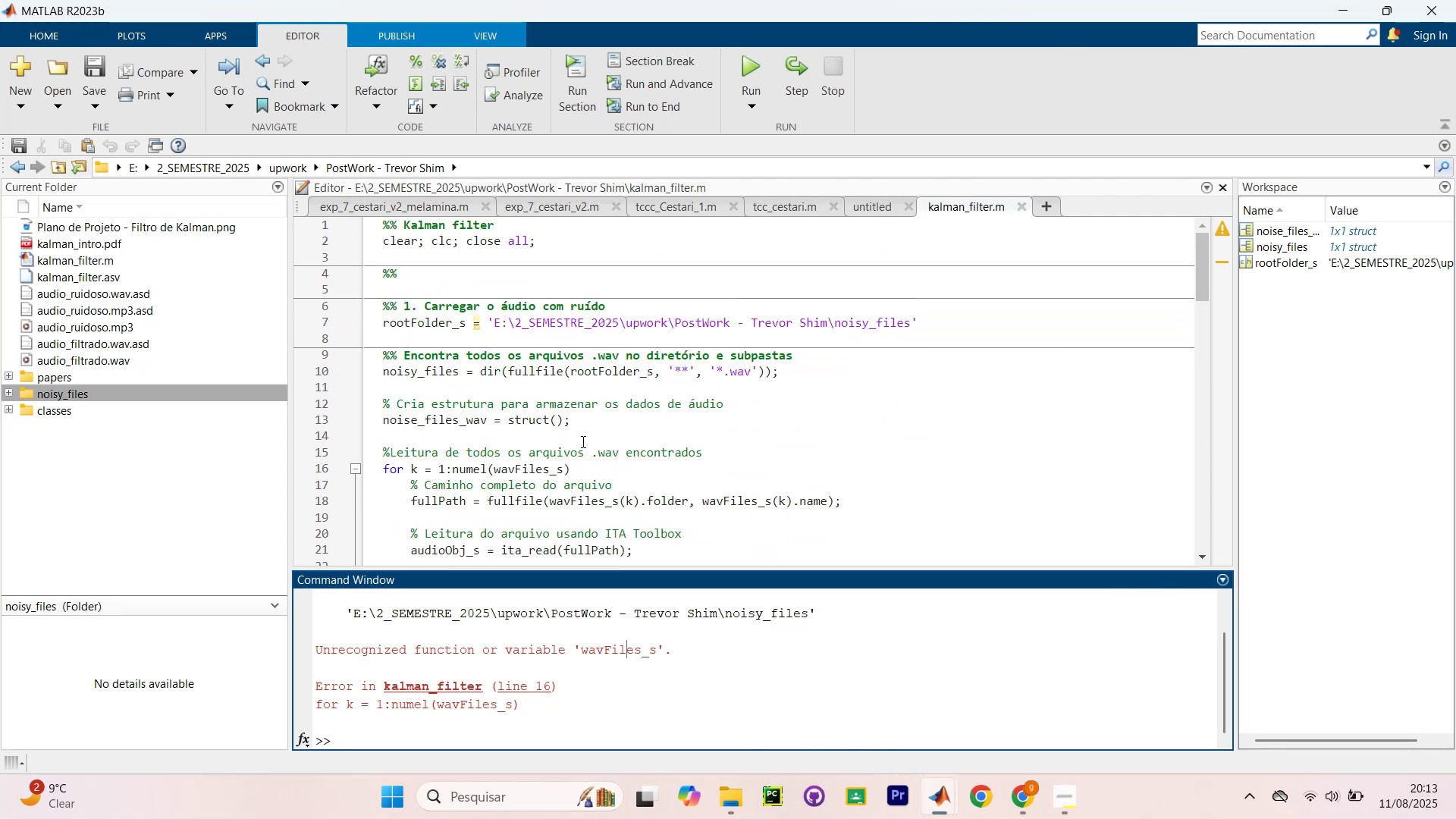 
scroll: coordinate [579, 445], scroll_direction: down, amount: 2.0
 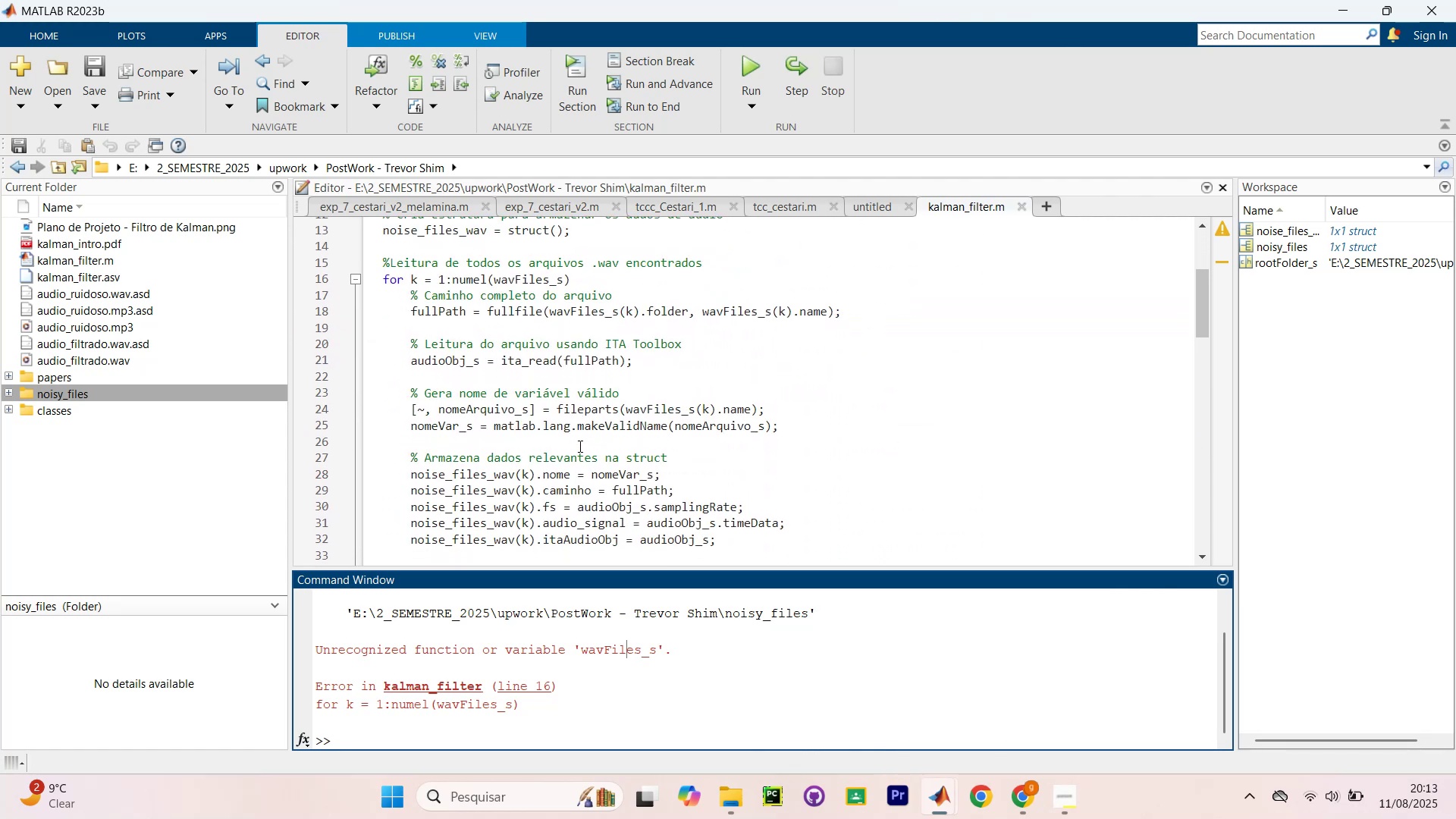 
scroll: coordinate [579, 446], scroll_direction: none, amount: 0.0
 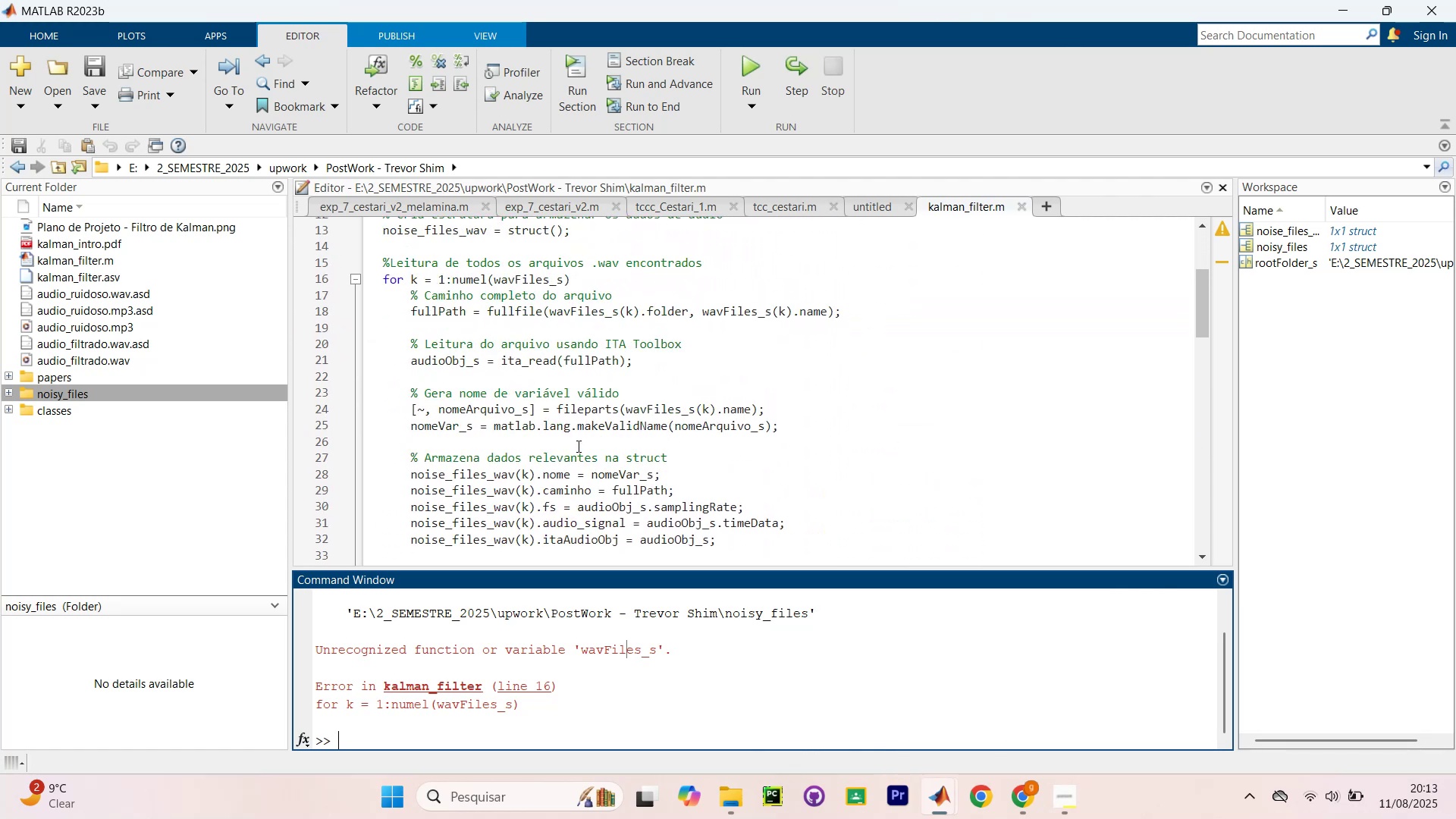 
hold_key(key=ControlLeft, duration=0.64)
scroll: coordinate [577, 446], scroll_direction: down, amount: 1.0
 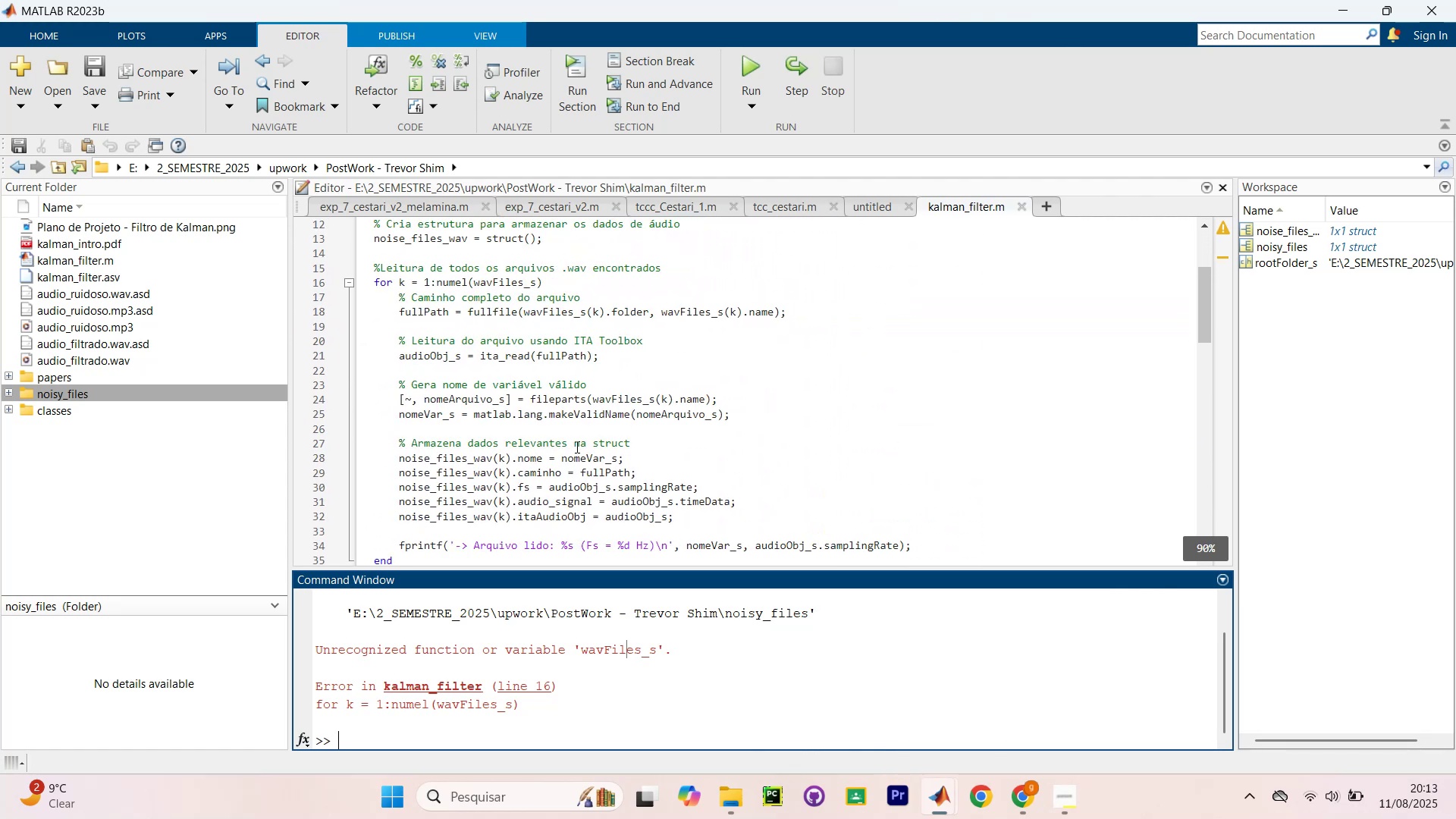 
scroll: coordinate [576, 447], scroll_direction: up, amount: 2.0
 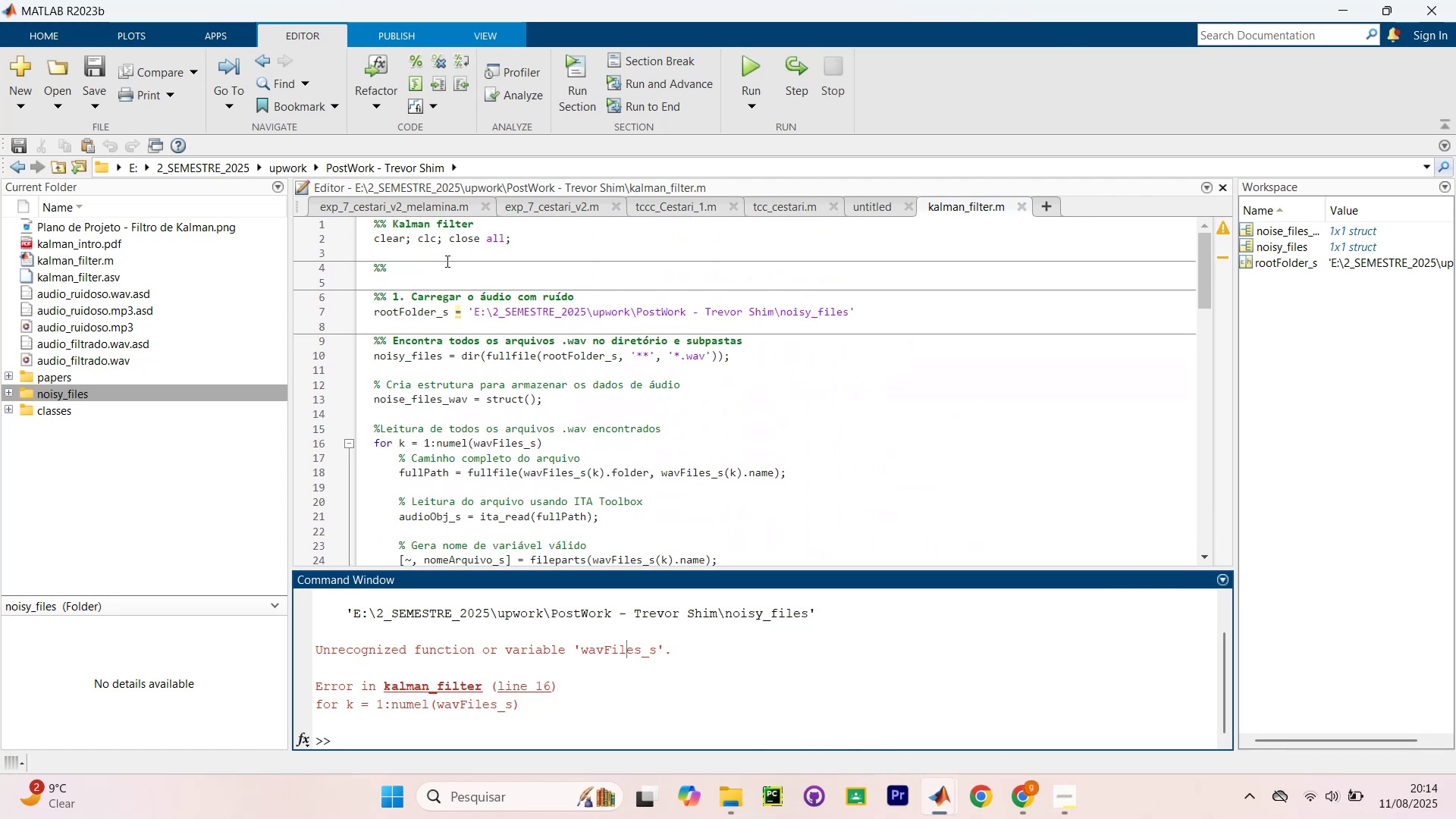 
scroll: coordinate [634, 335], scroll_direction: down, amount: 1.0
 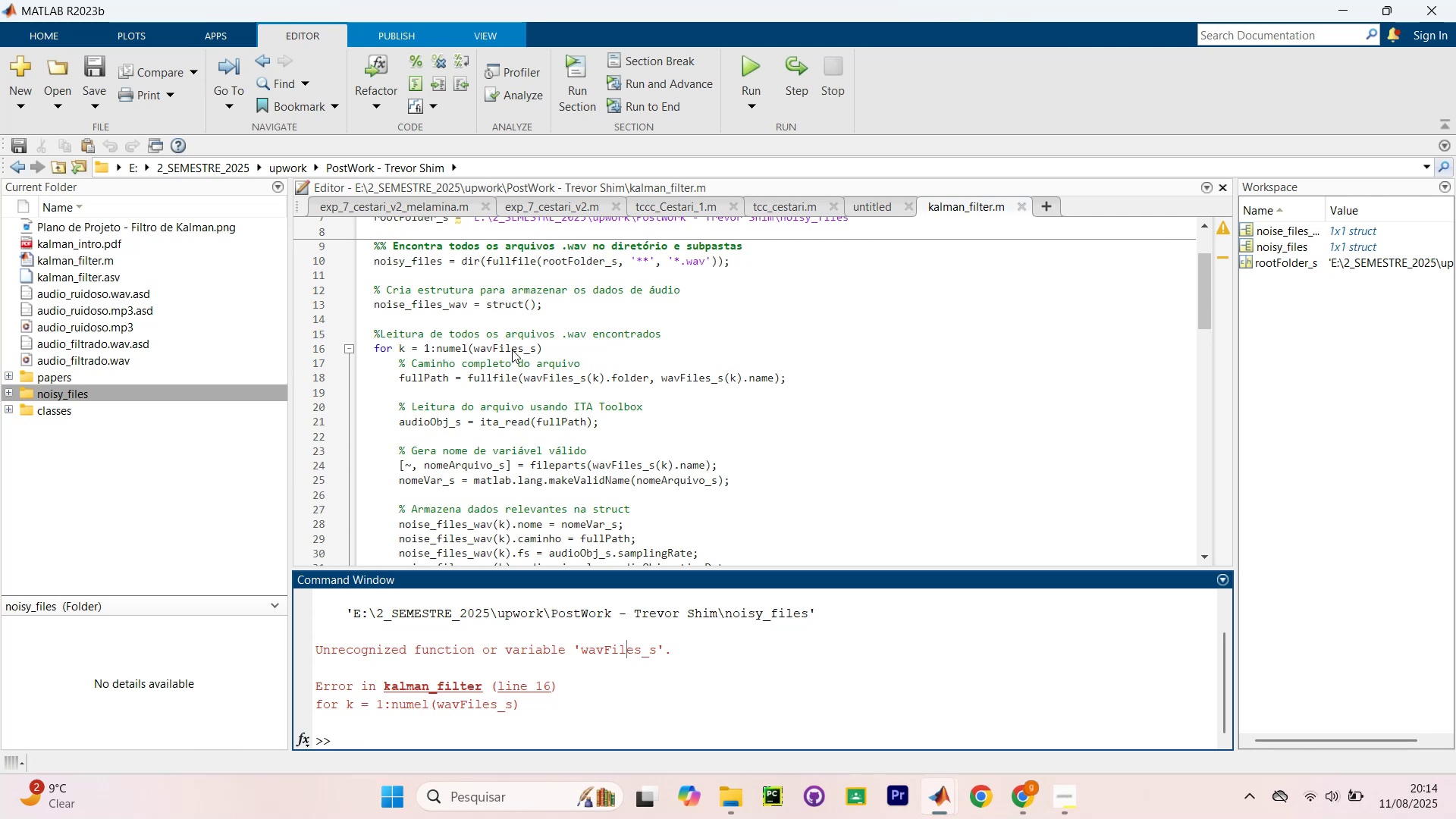 
wait(5.85)
 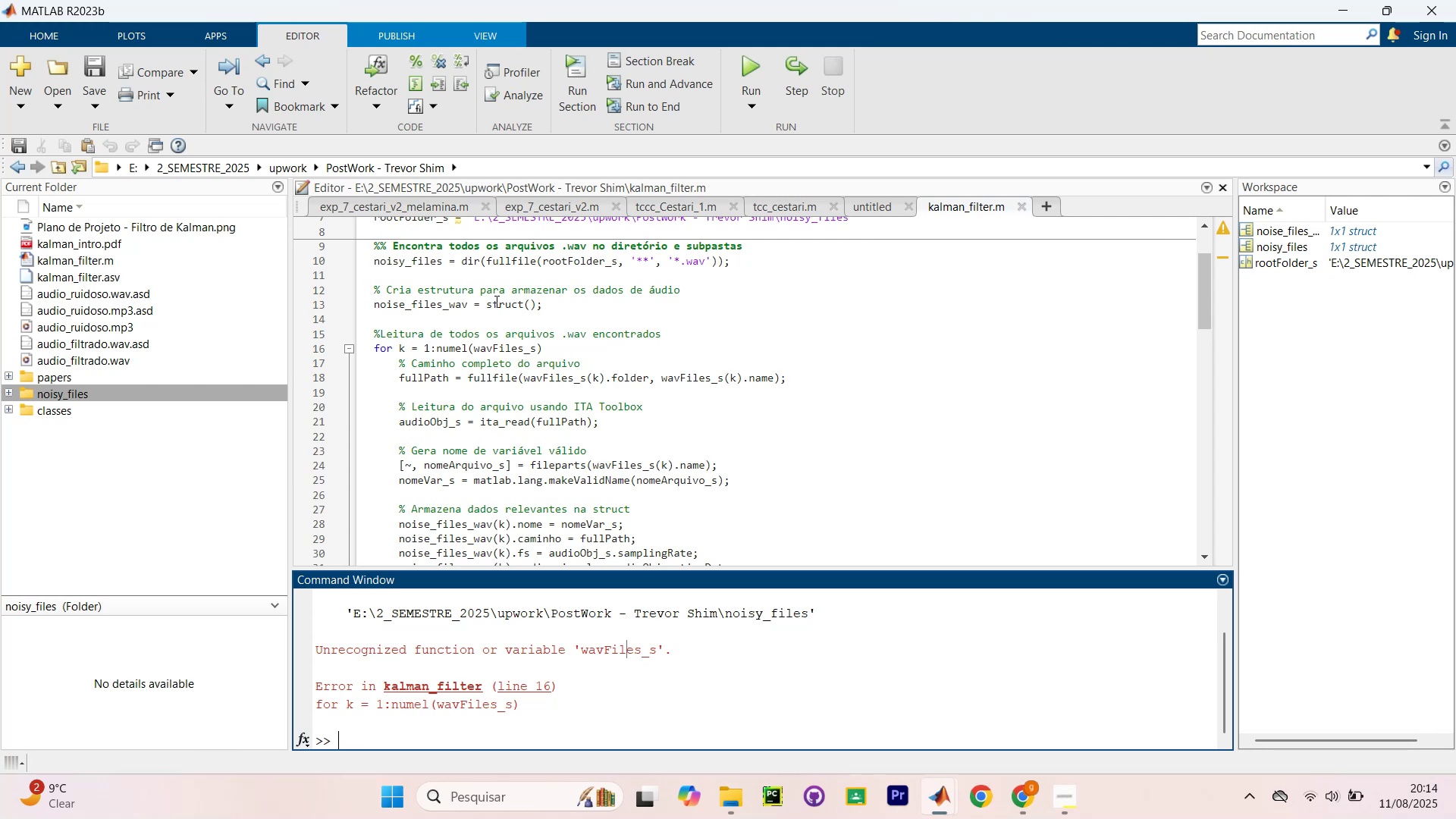 
left_click_drag(start_coordinate=[533, 349], to_coordinate=[479, 354])
 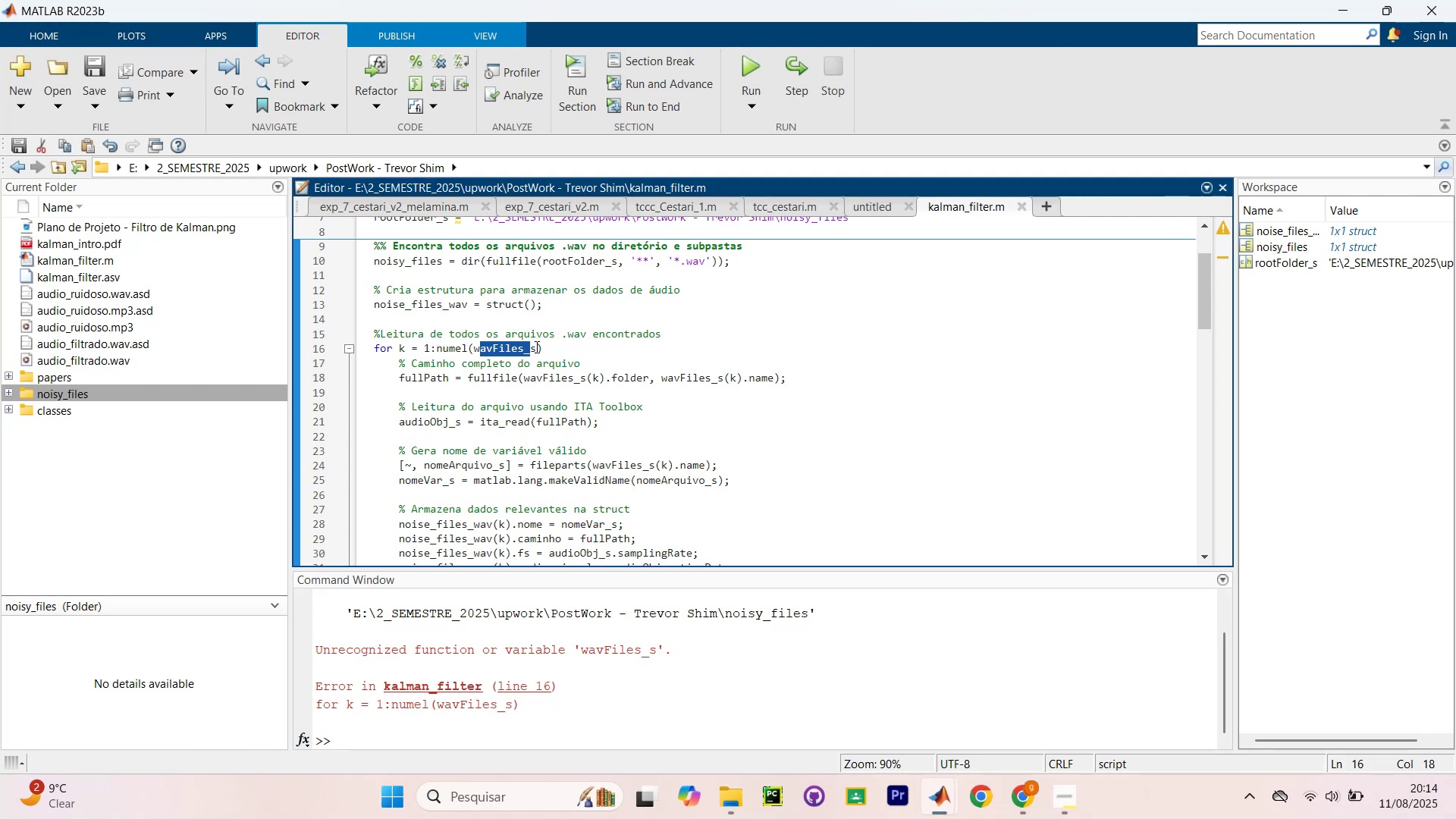 
left_click([535, 346])
 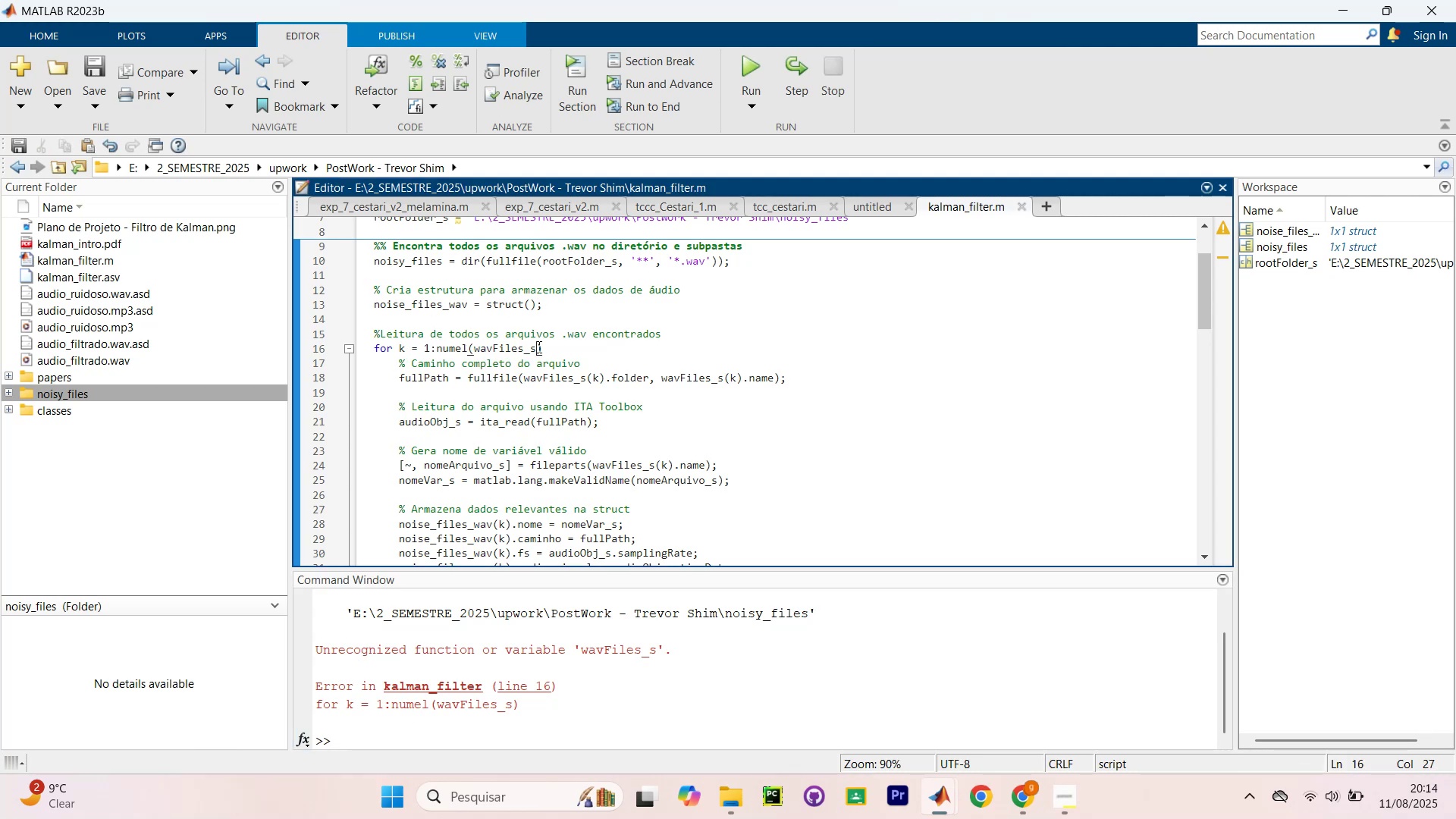 
left_click_drag(start_coordinate=[538, 347], to_coordinate=[475, 347])
 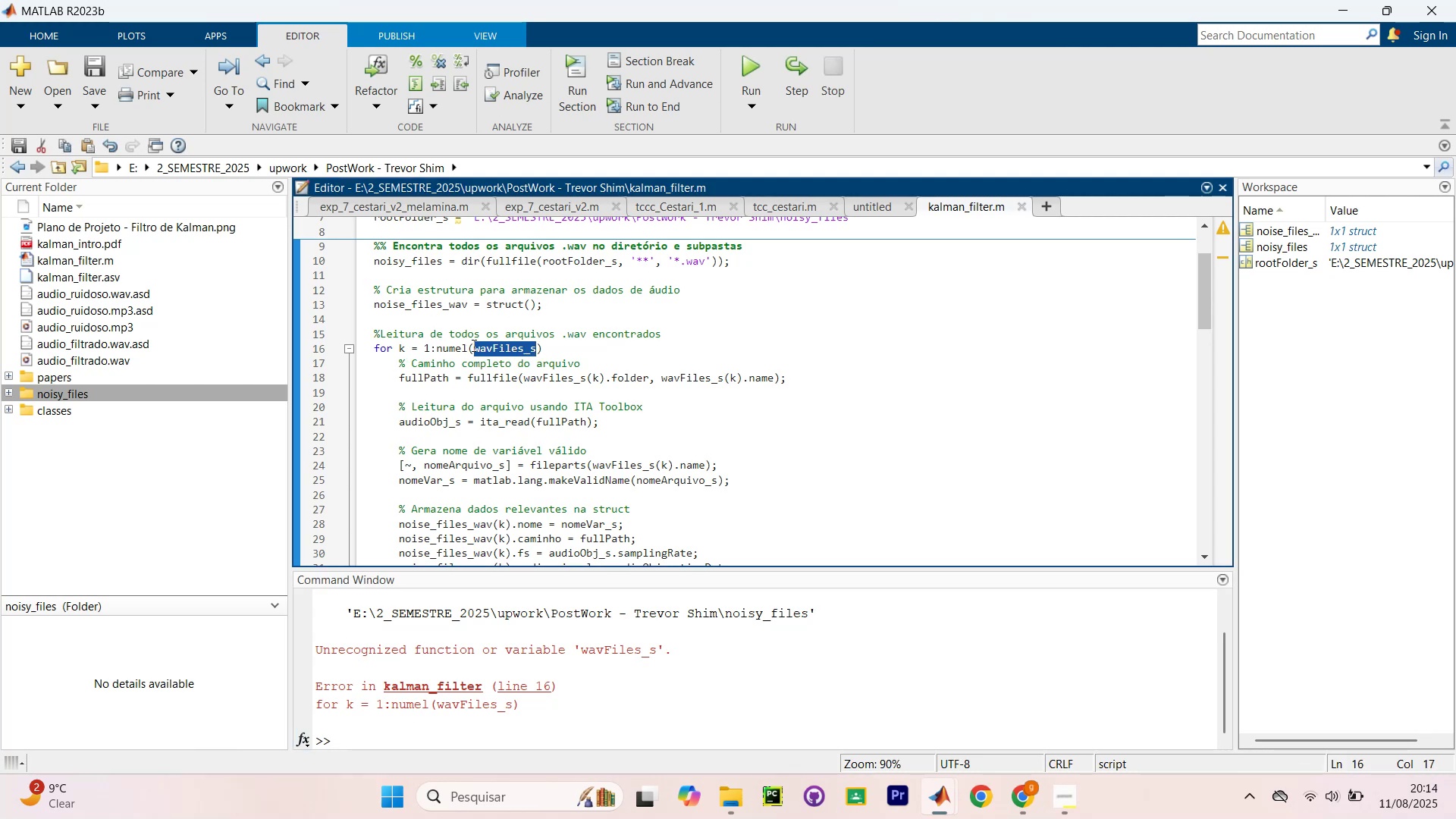 
type(noisy_files)
 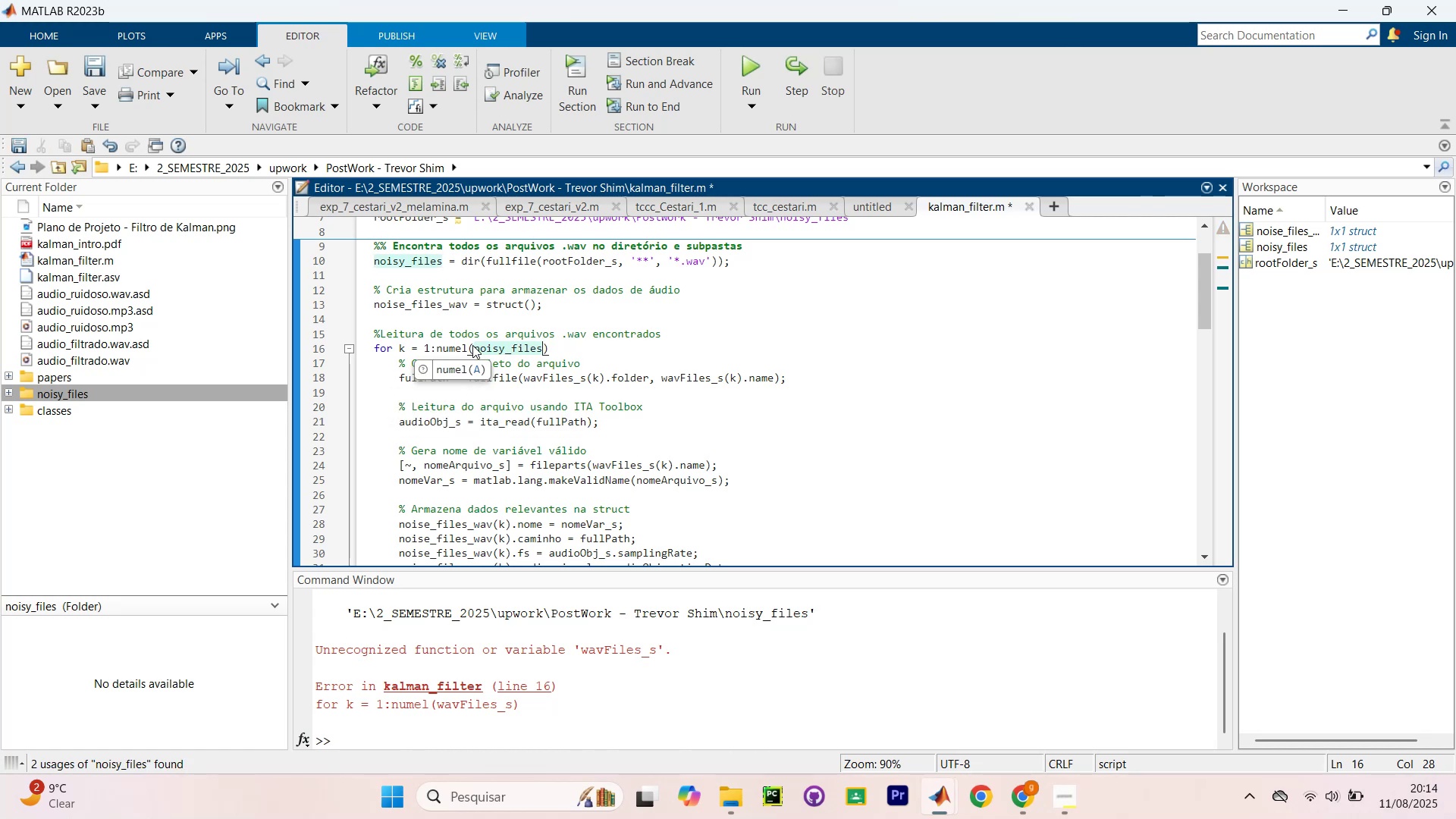 
key(Control+NumpadEnter)
 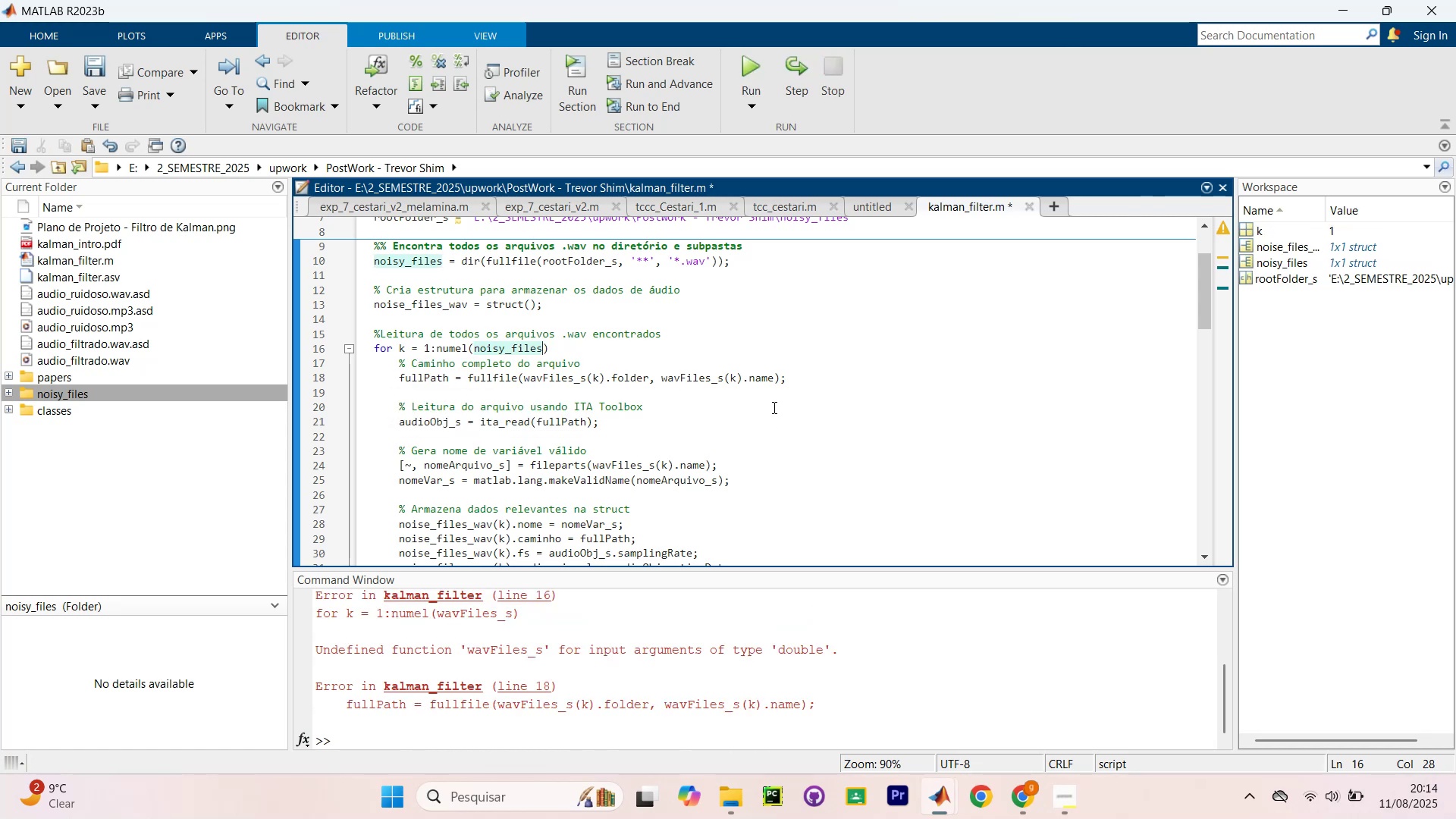 
scroll: coordinate [610, 621], scroll_direction: up, amount: 1.0
 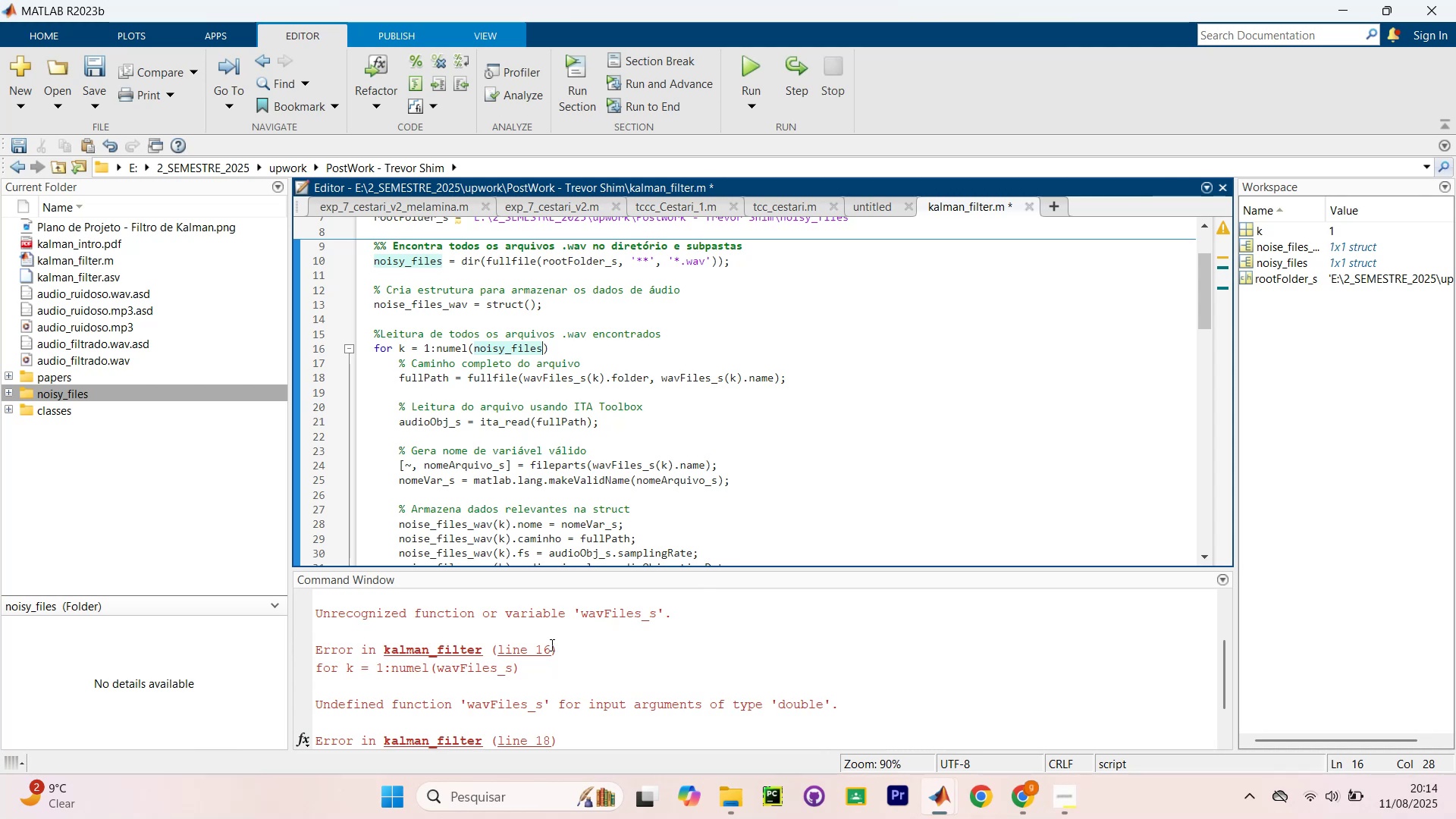 
scroll: coordinate [548, 647], scroll_direction: down, amount: 1.0
 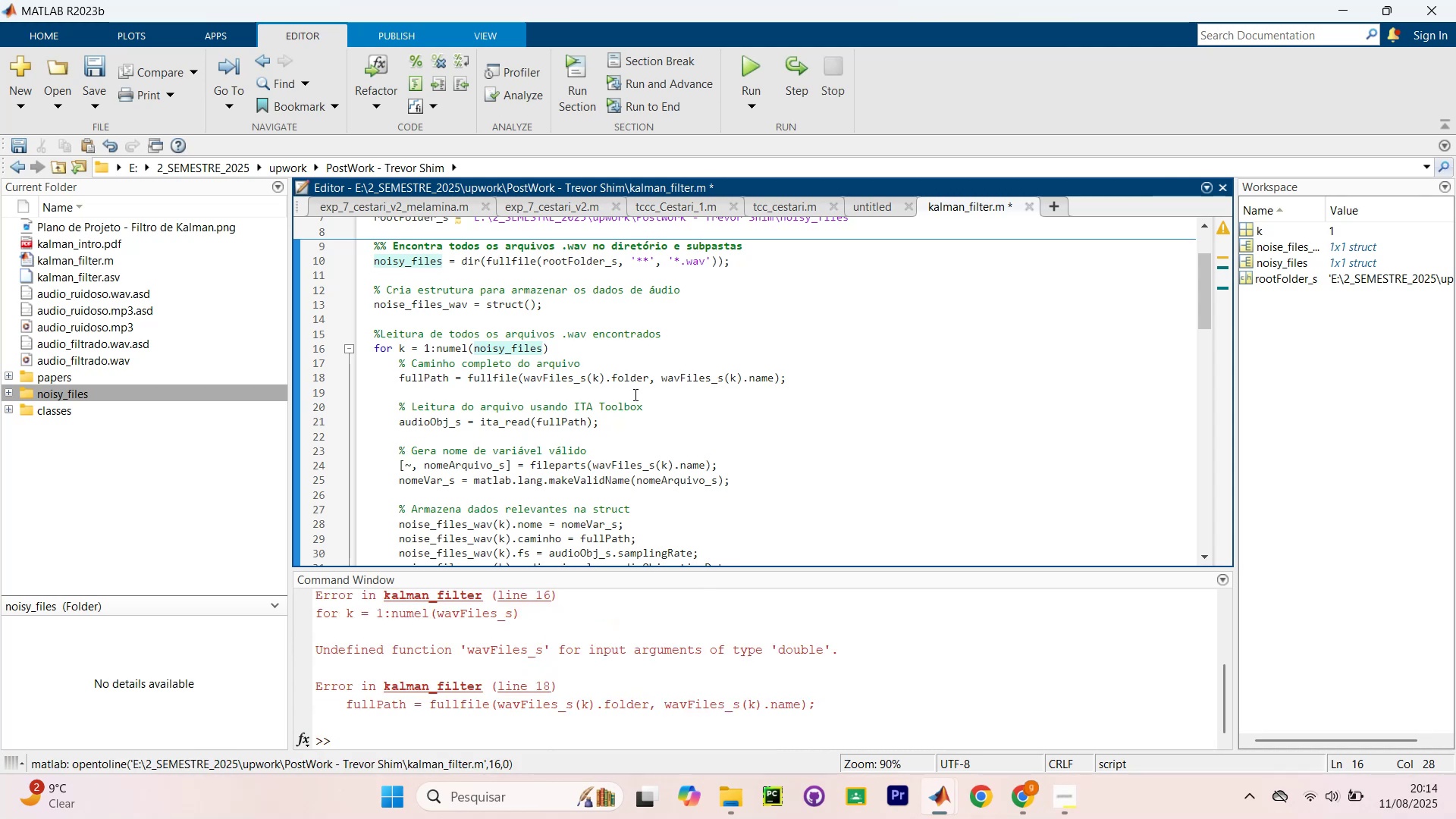 
left_click_drag(start_coordinate=[586, 384], to_coordinate=[520, 379])
 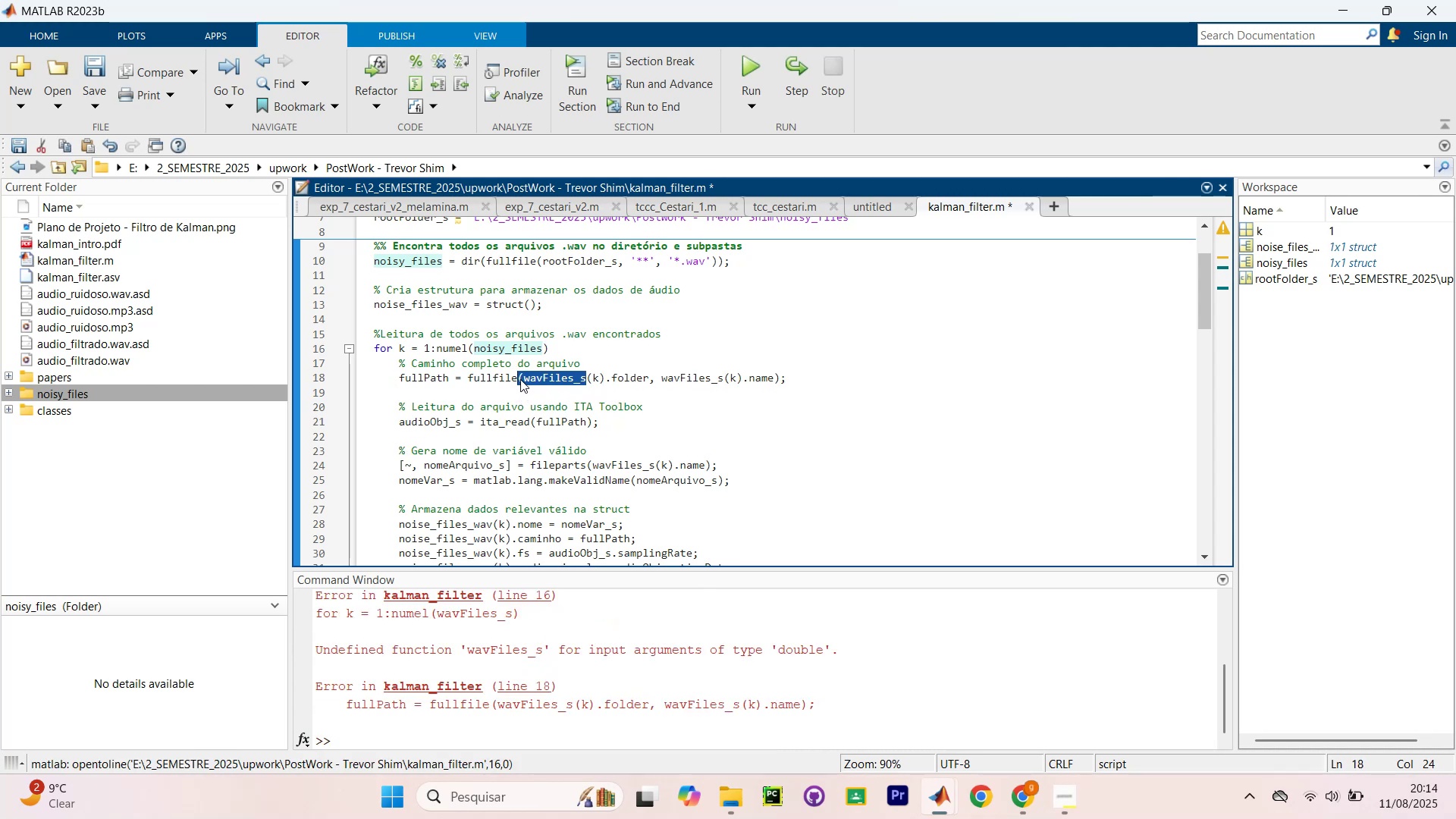 
left_click_drag(start_coordinate=[520, 379], to_coordinate=[528, 381])
 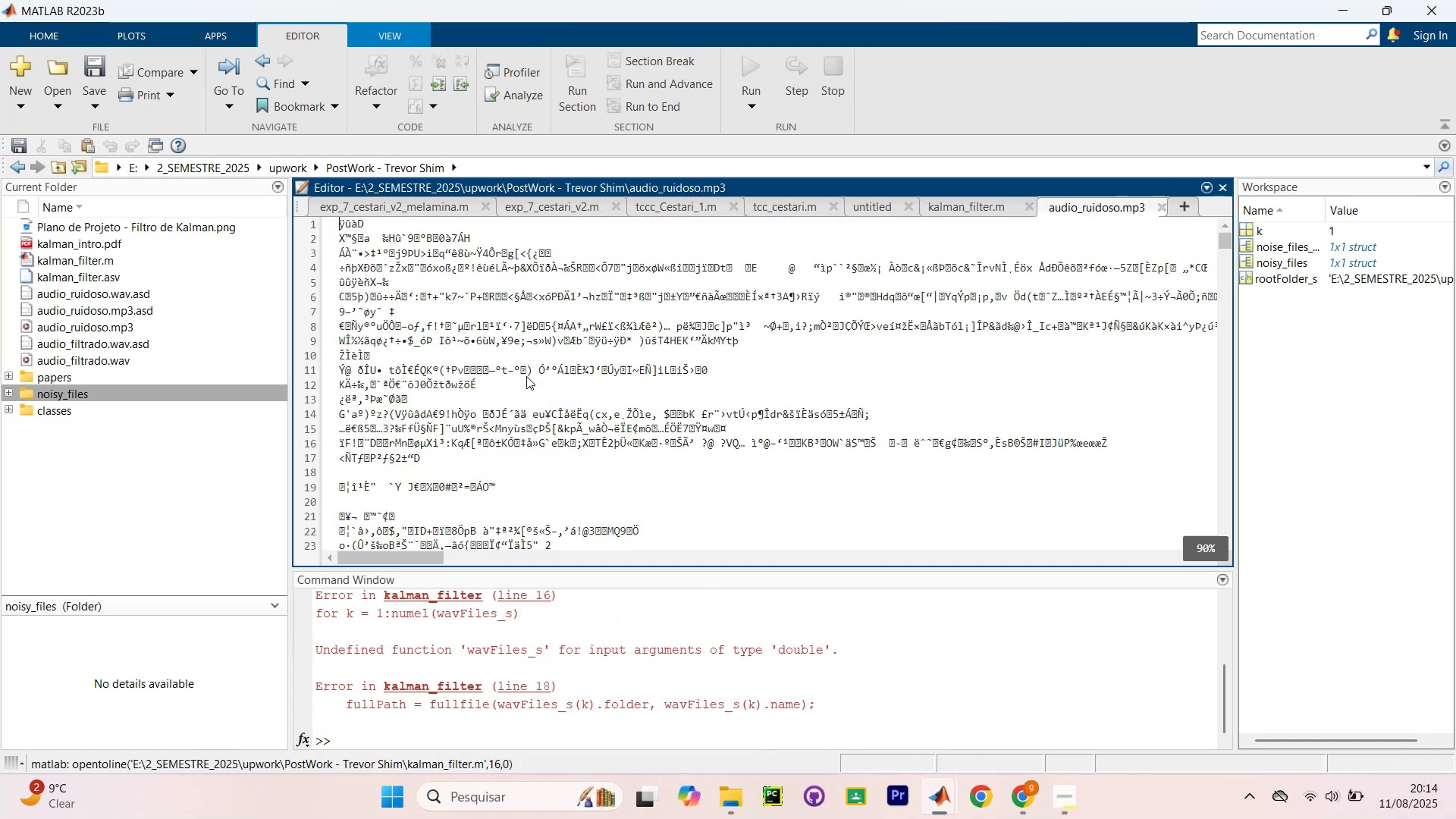 
left_click([526, 376])
 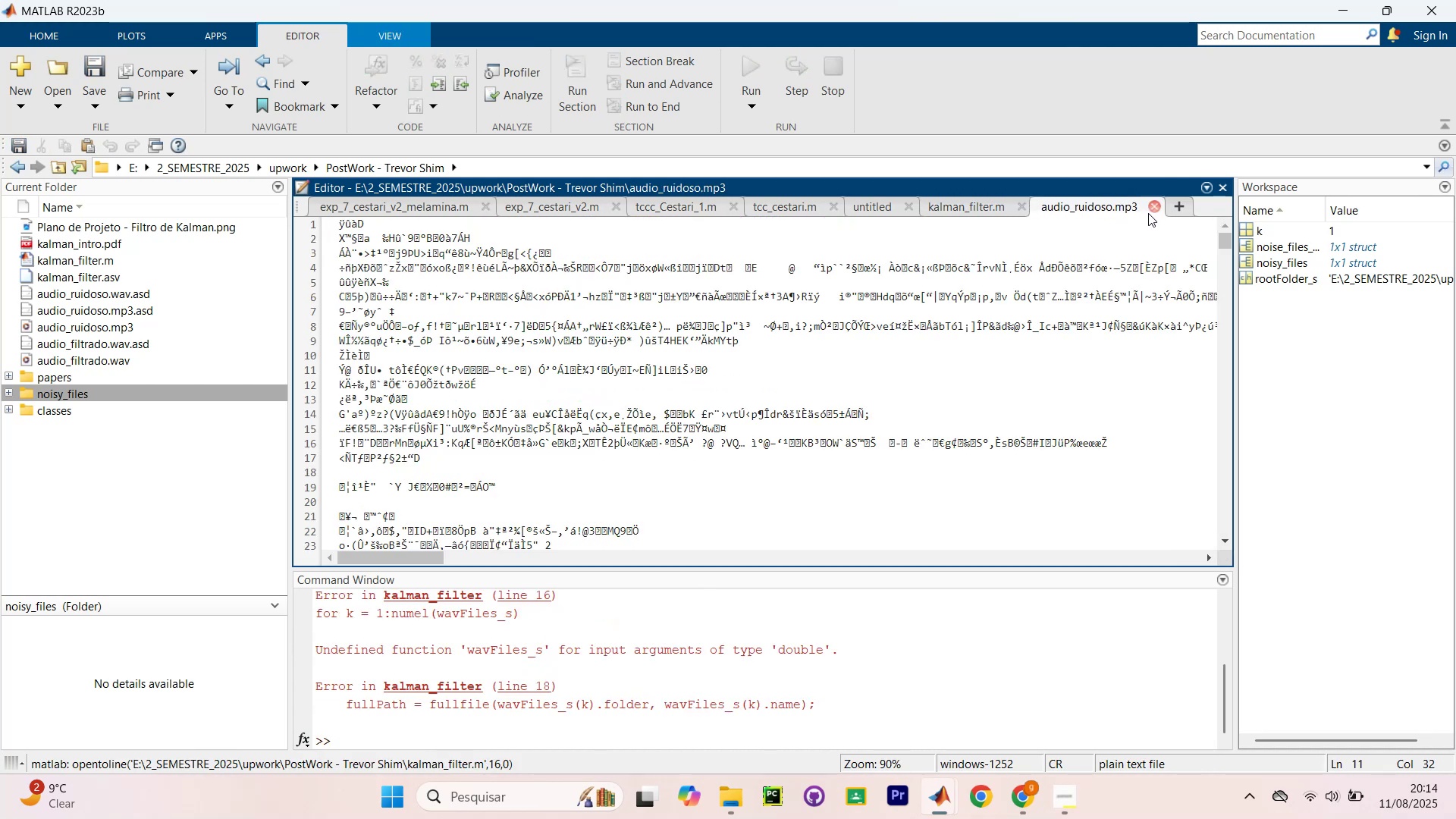 
double_click([1160, 210])
 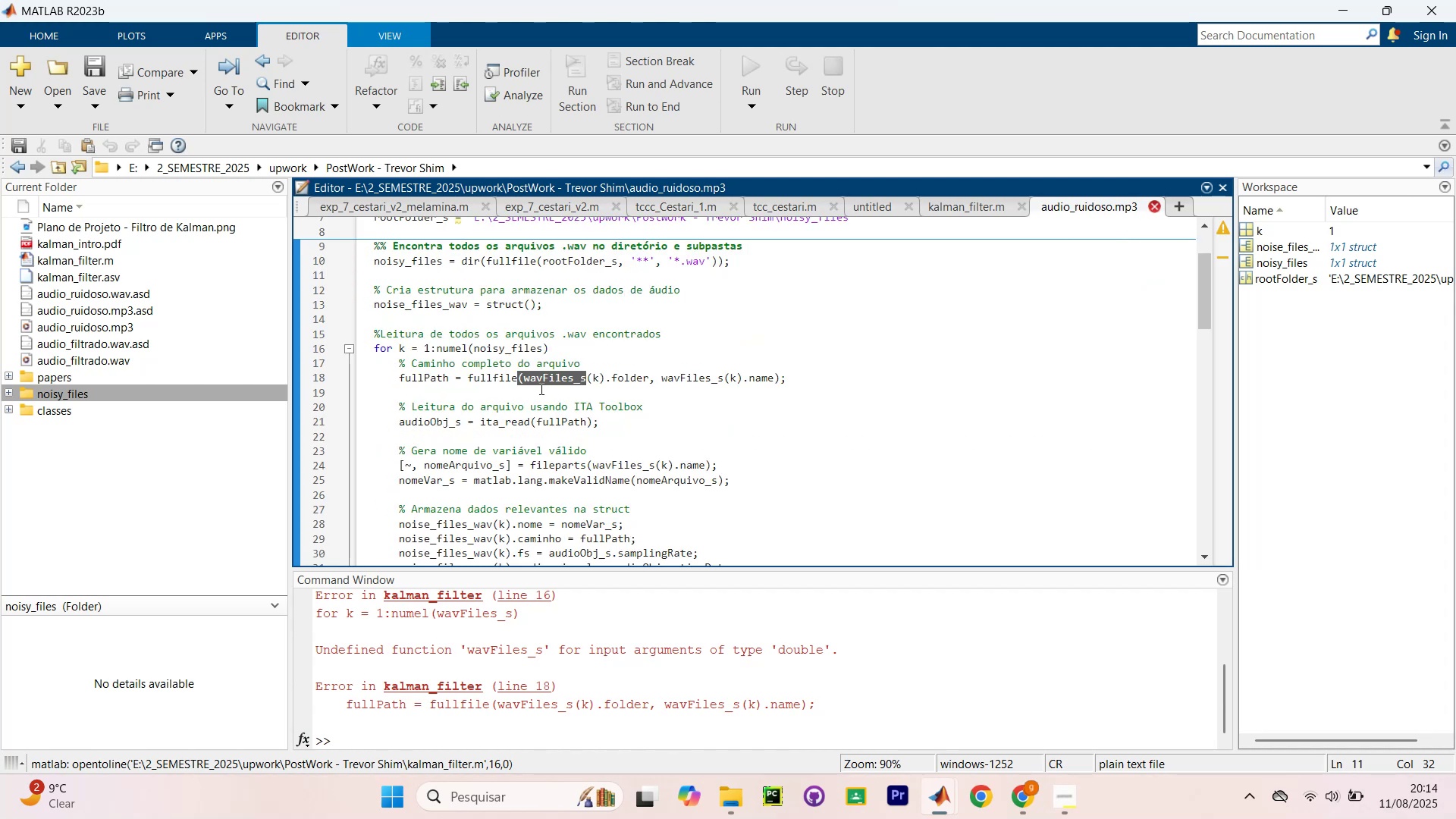 
left_click([550, 391])
 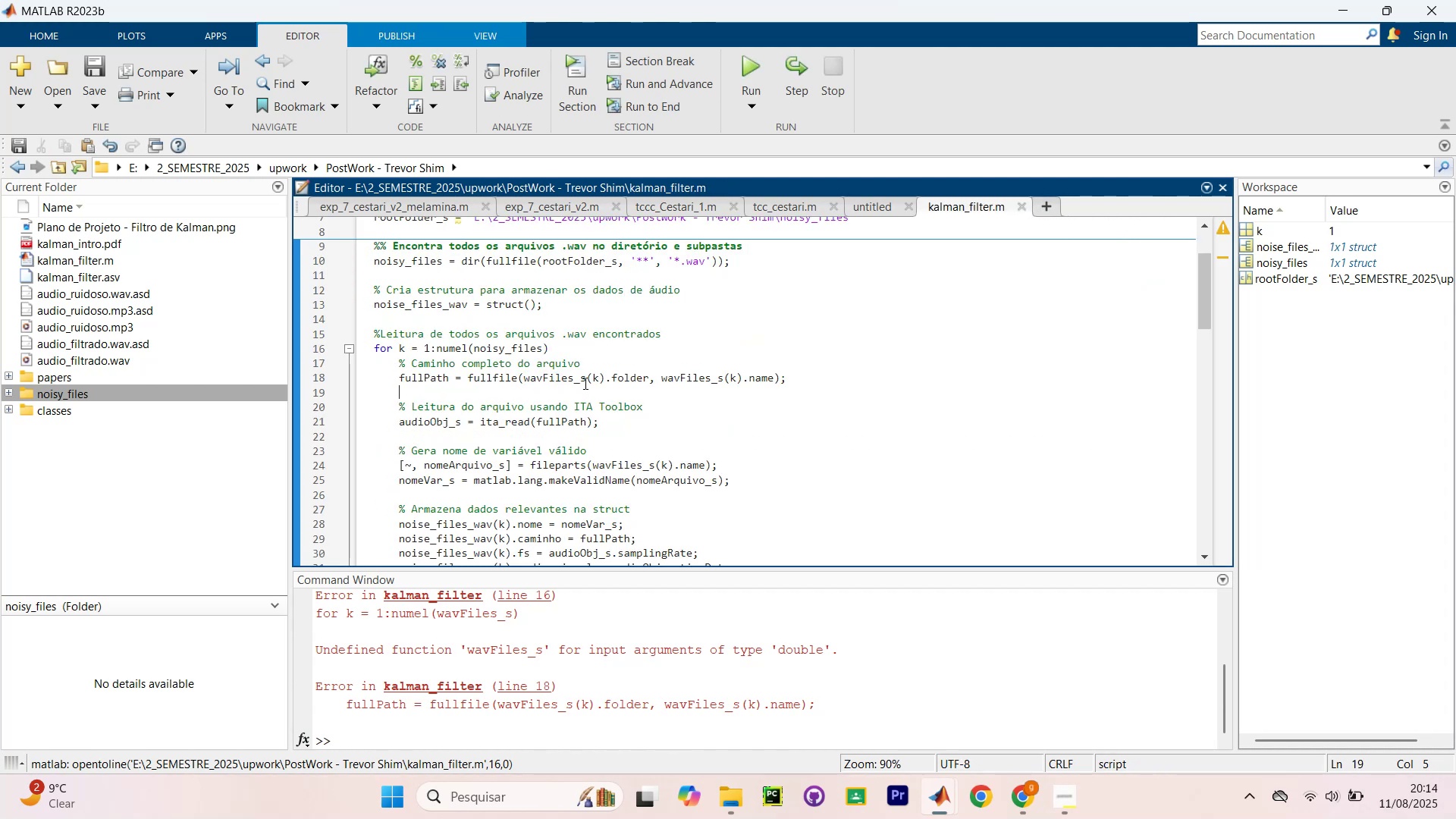 
left_click_drag(start_coordinate=[585, 382], to_coordinate=[524, 380])
 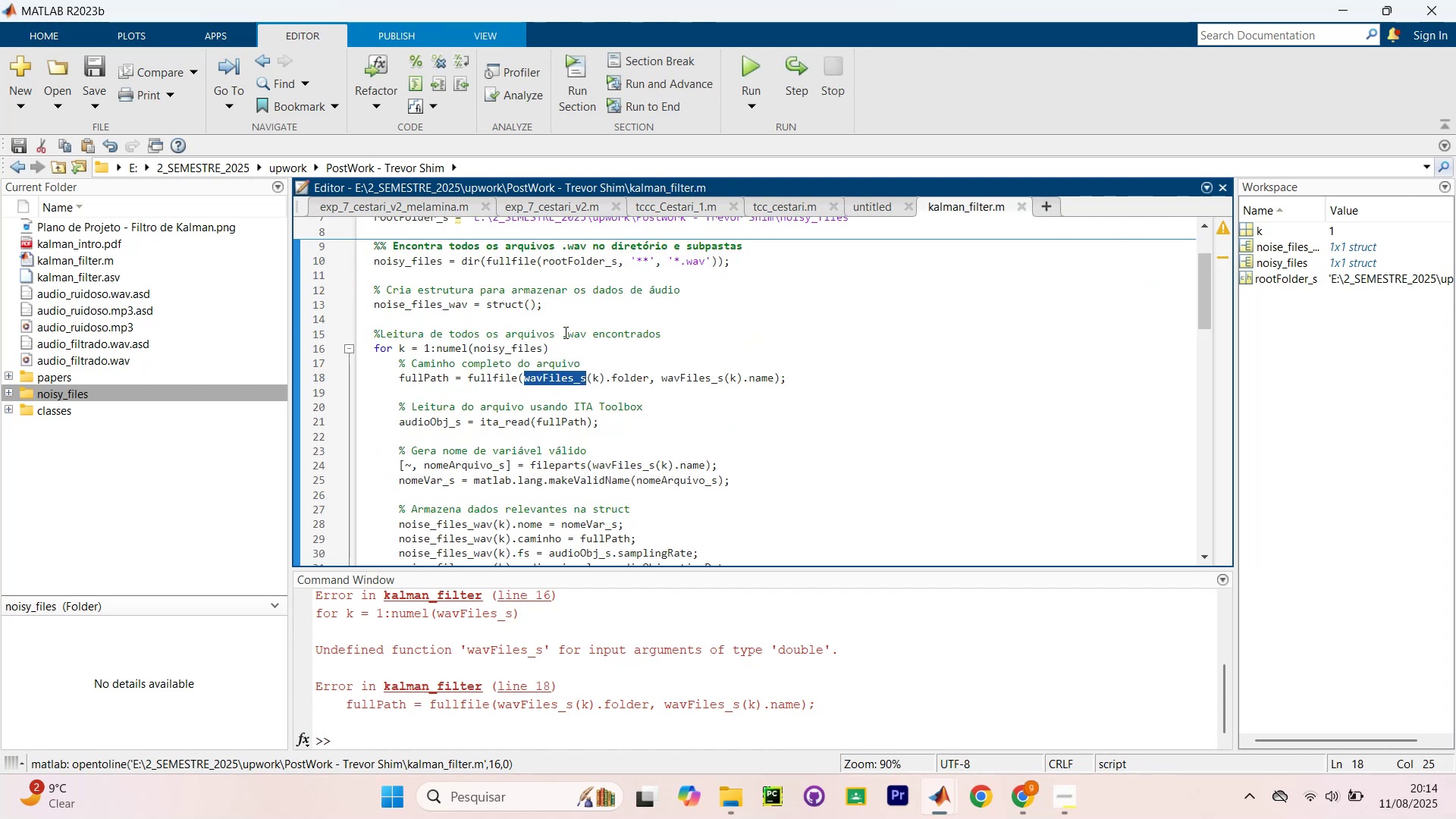 
type(nois)
 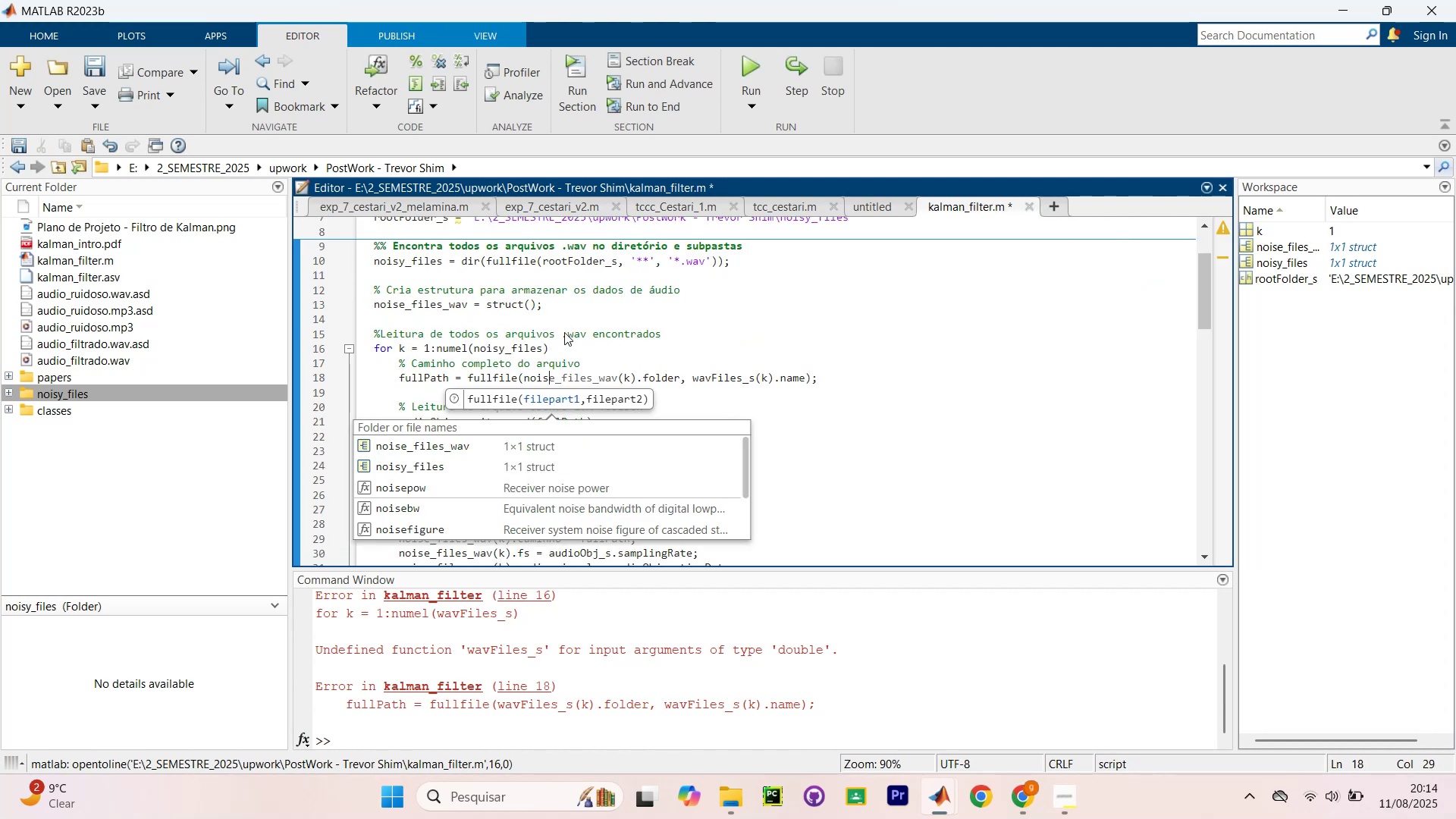 
key(ArrowDown)
 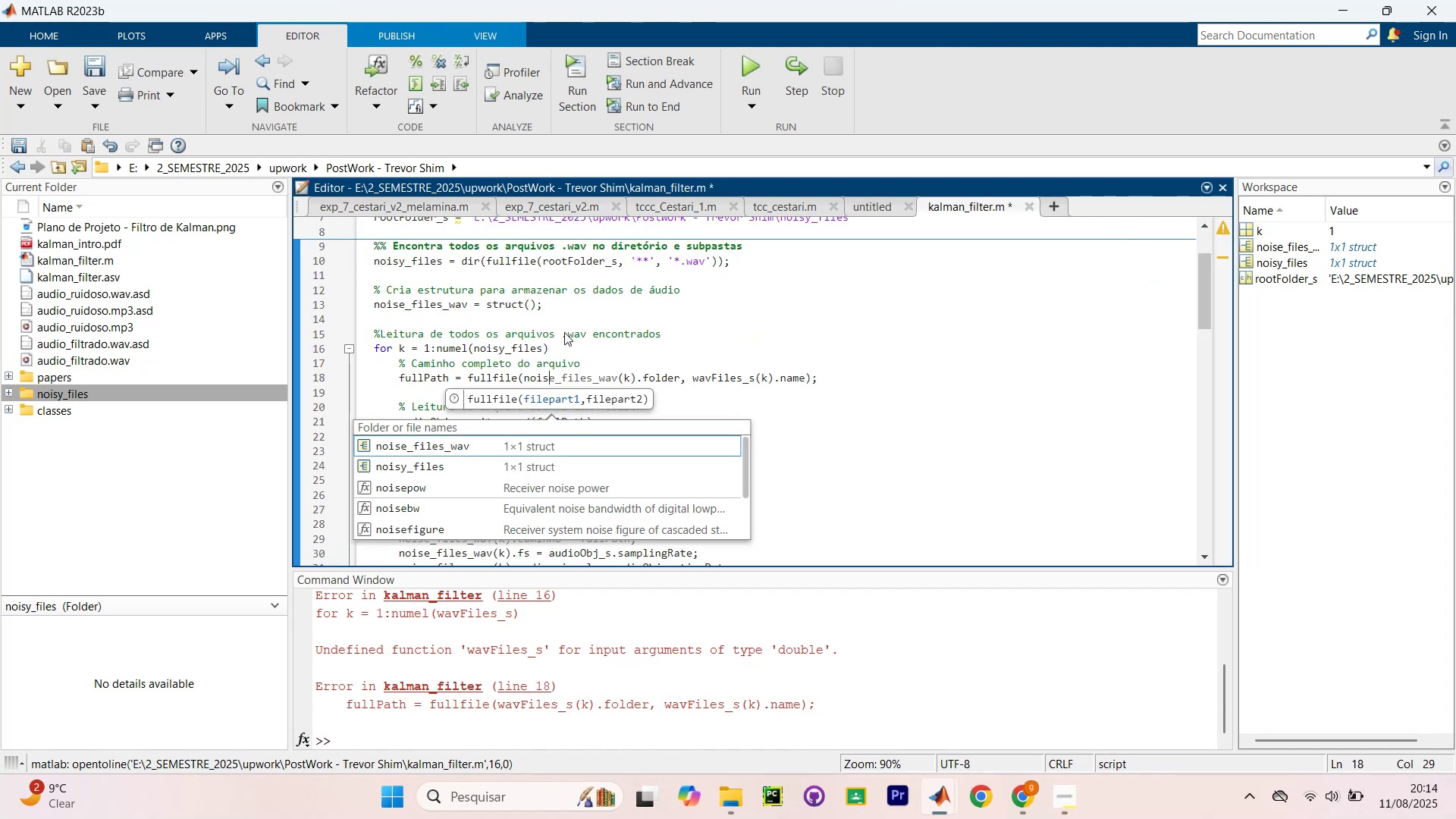 
key(ArrowDown)
 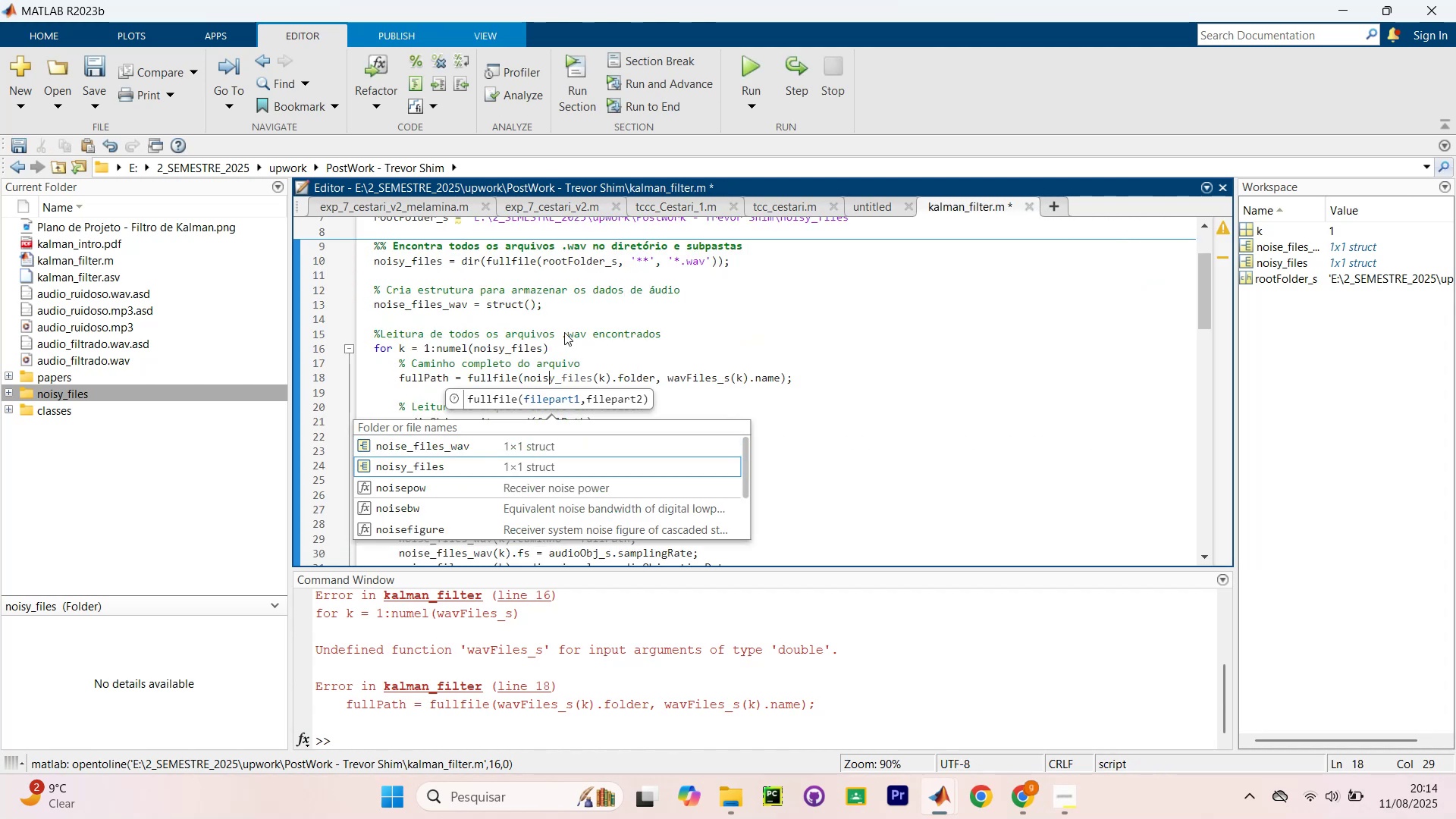 
key(Enter)
 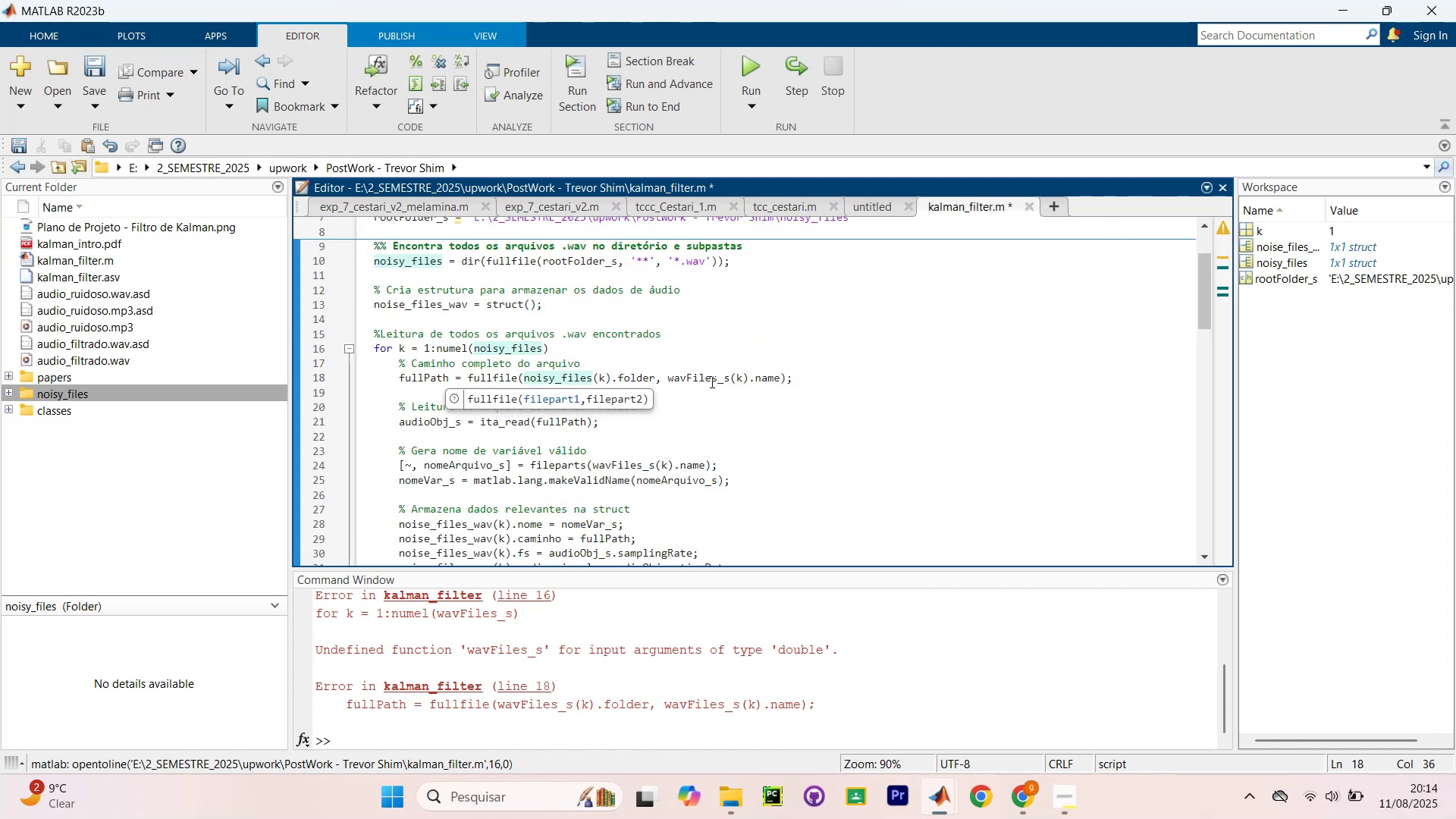 
left_click_drag(start_coordinate=[667, 376], to_coordinate=[728, 380])
 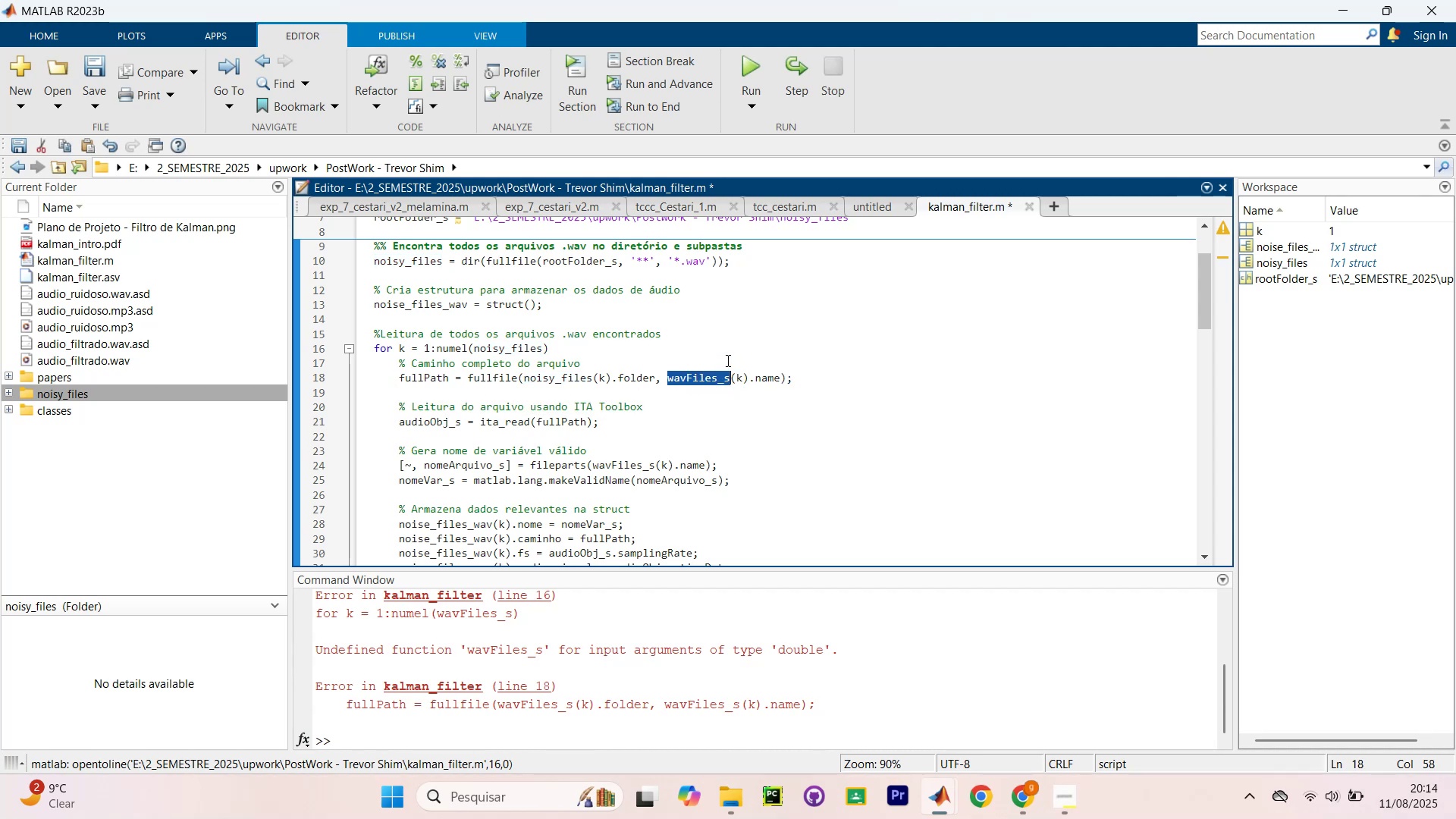 
type(noise)
 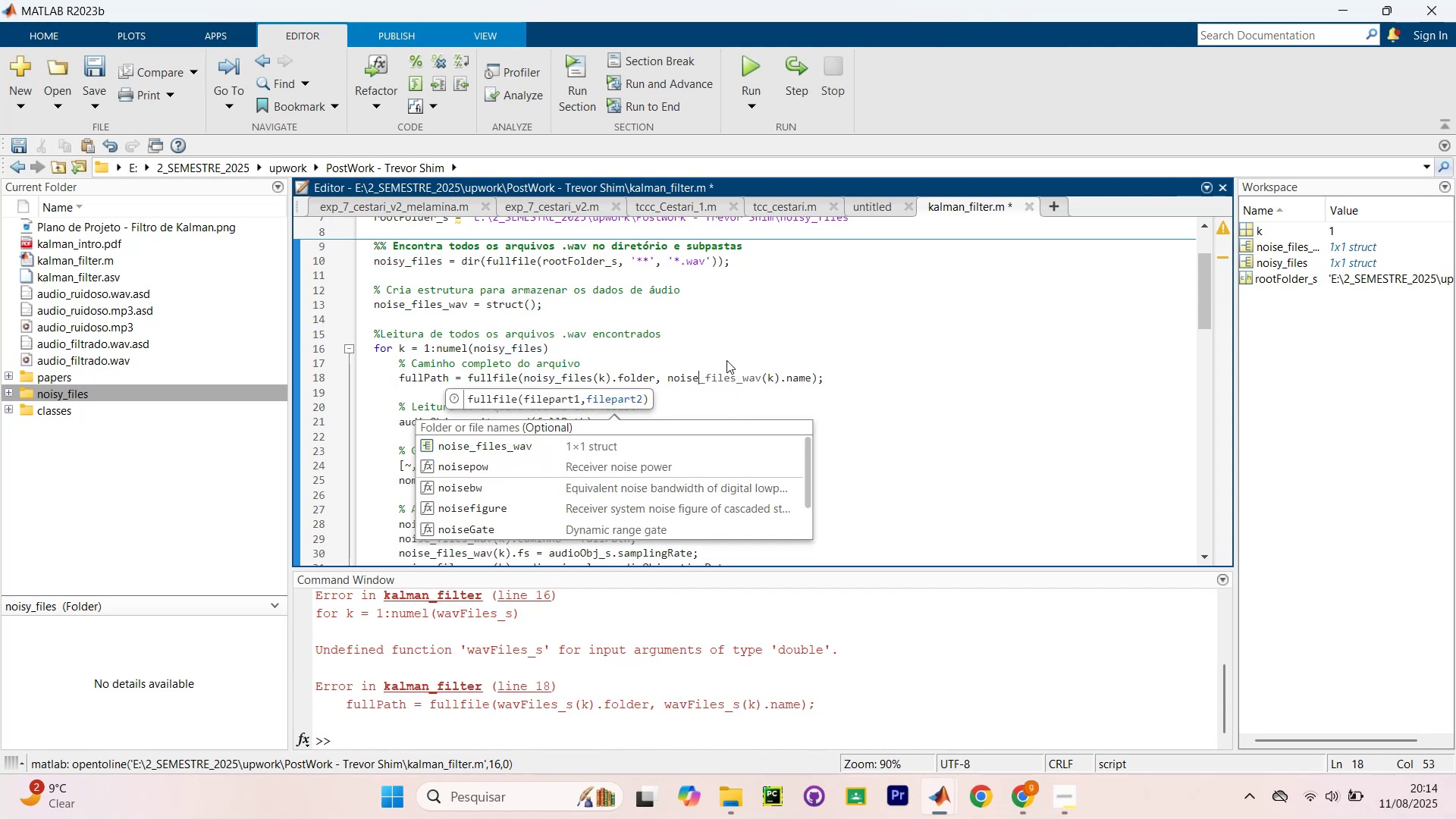 
key(ArrowDown)
 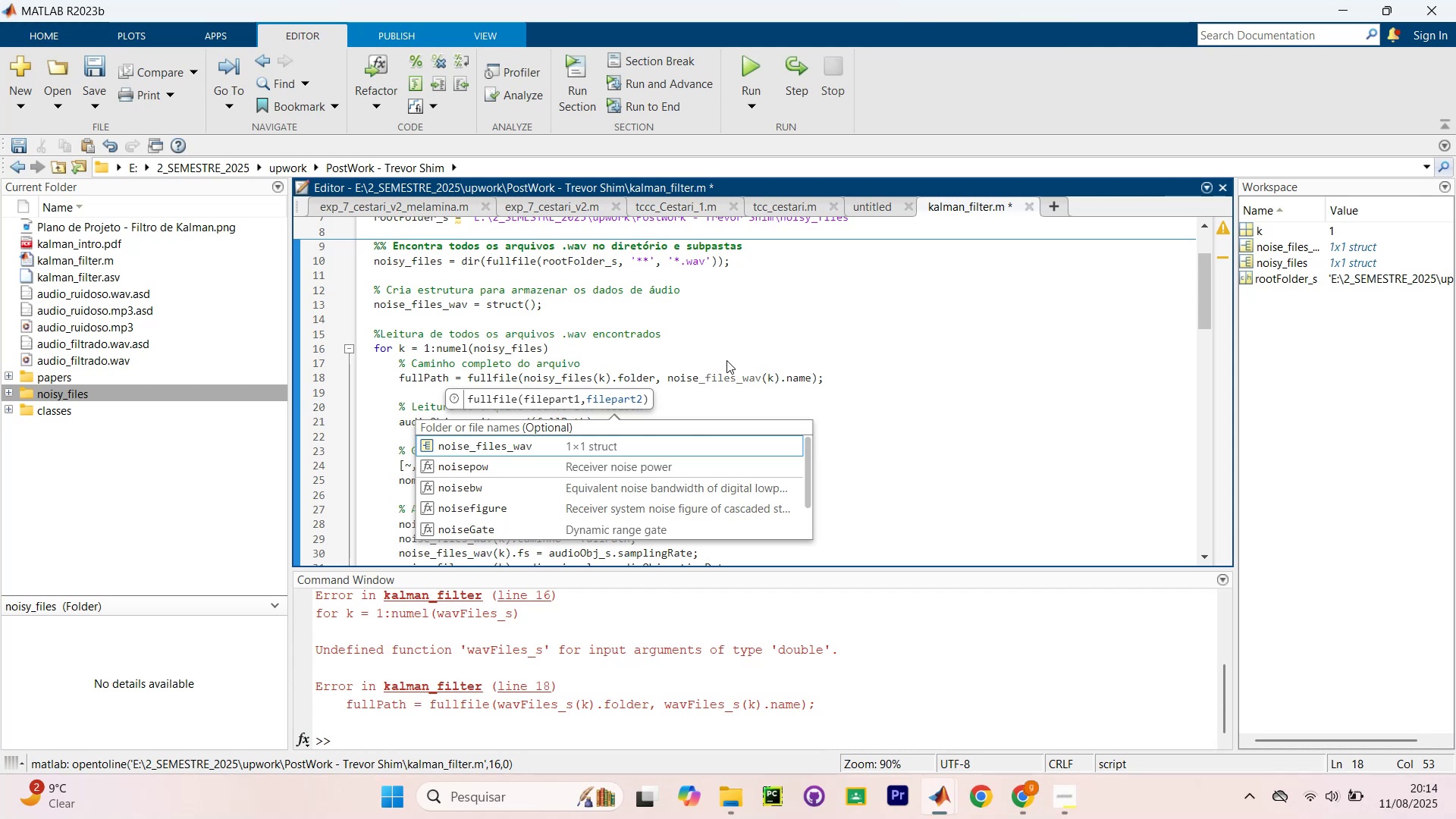 
key(ArrowDown)
 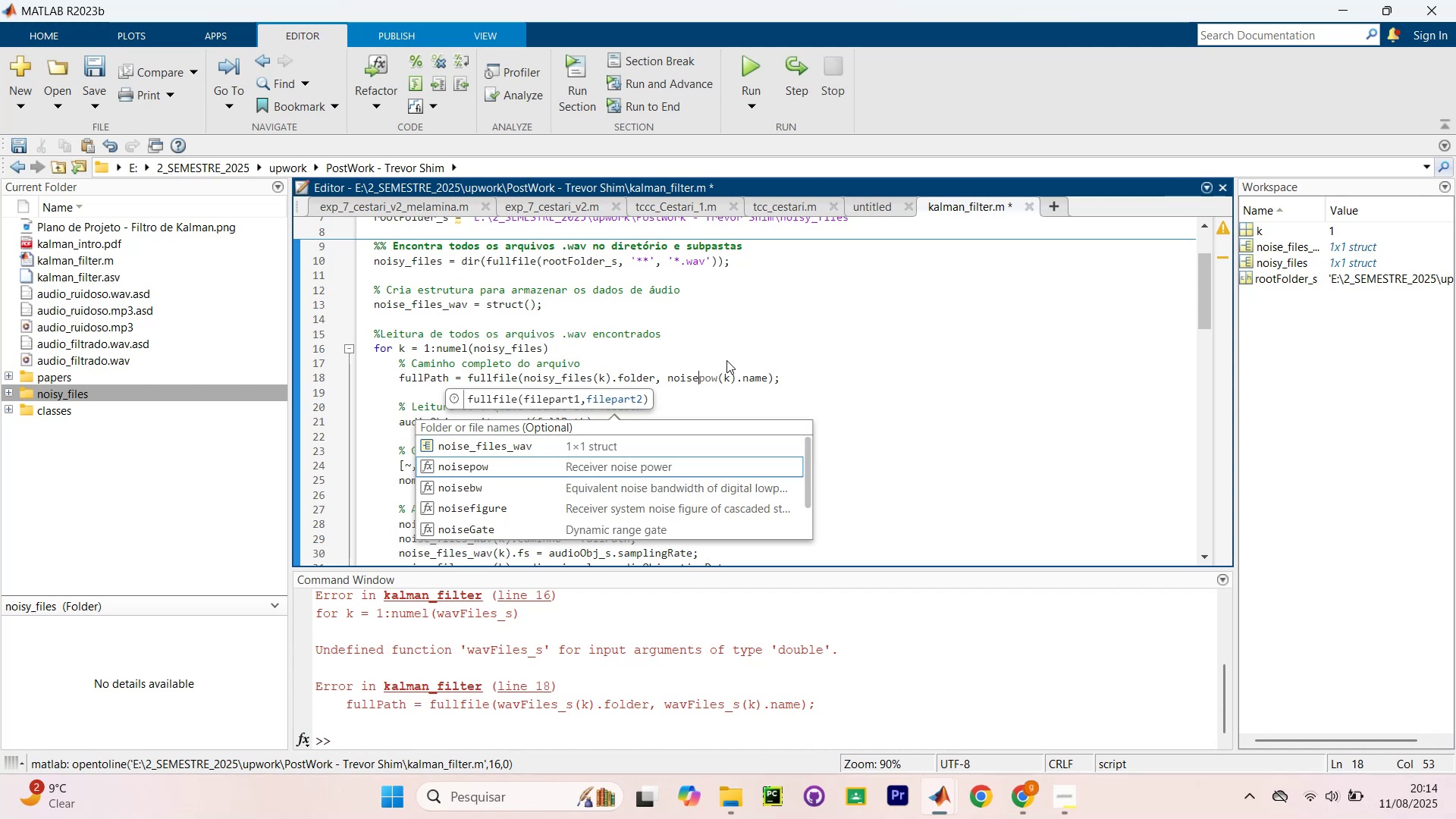 
key(ArrowDown)
 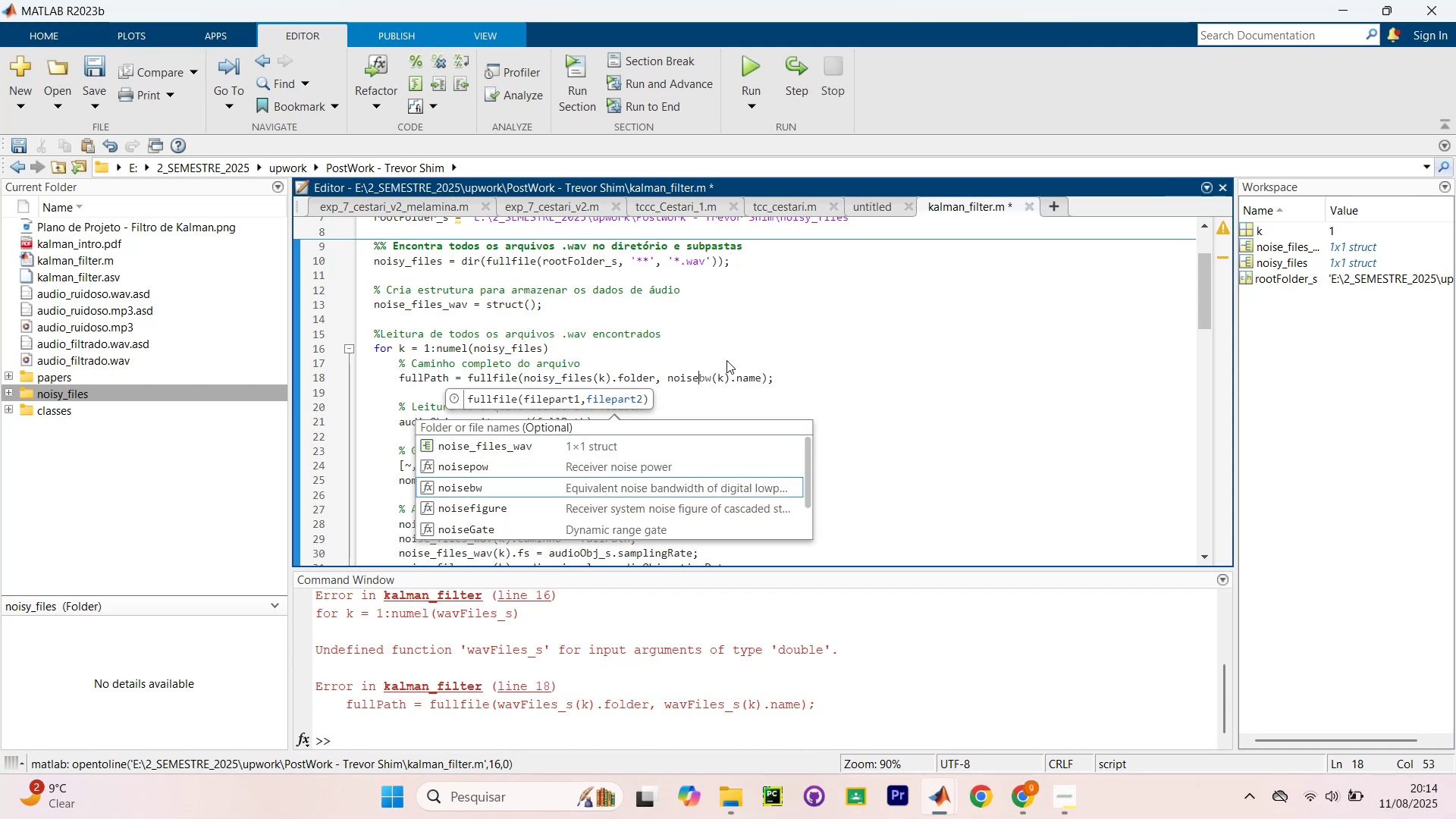 
key(ArrowDown)
 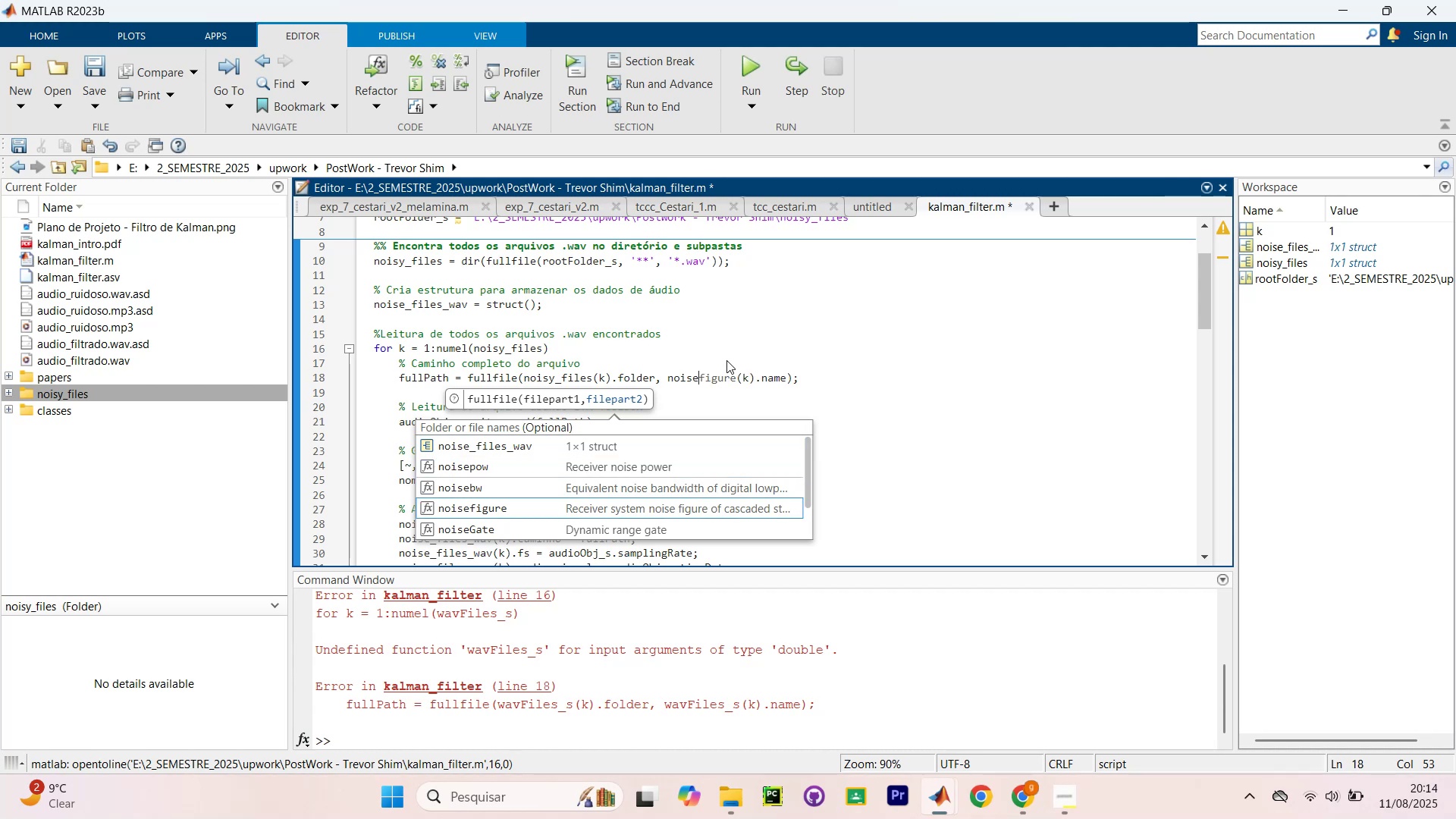 
key(ArrowDown)
 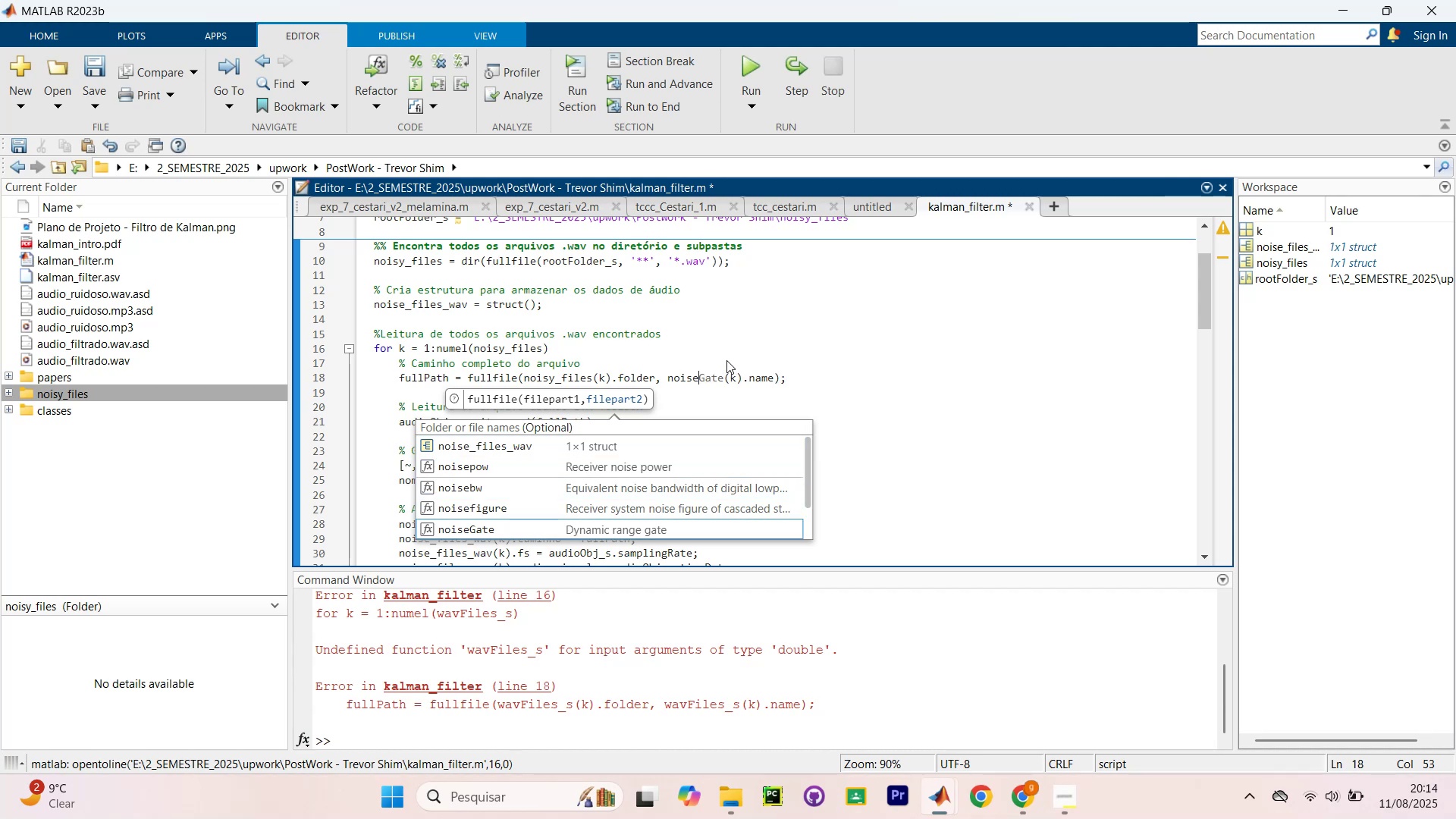 
key(ArrowDown)
 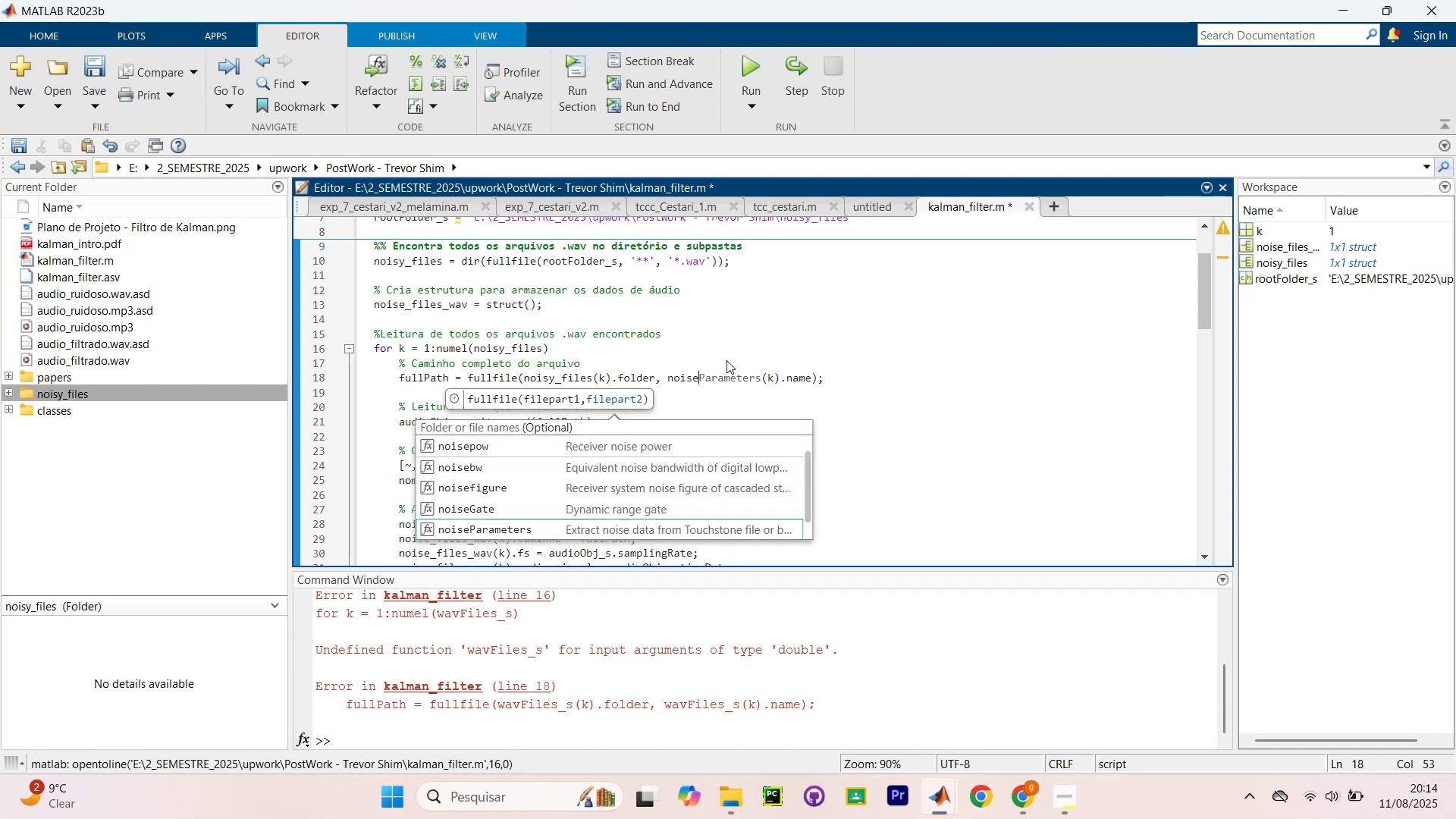 
key(ArrowDown)
 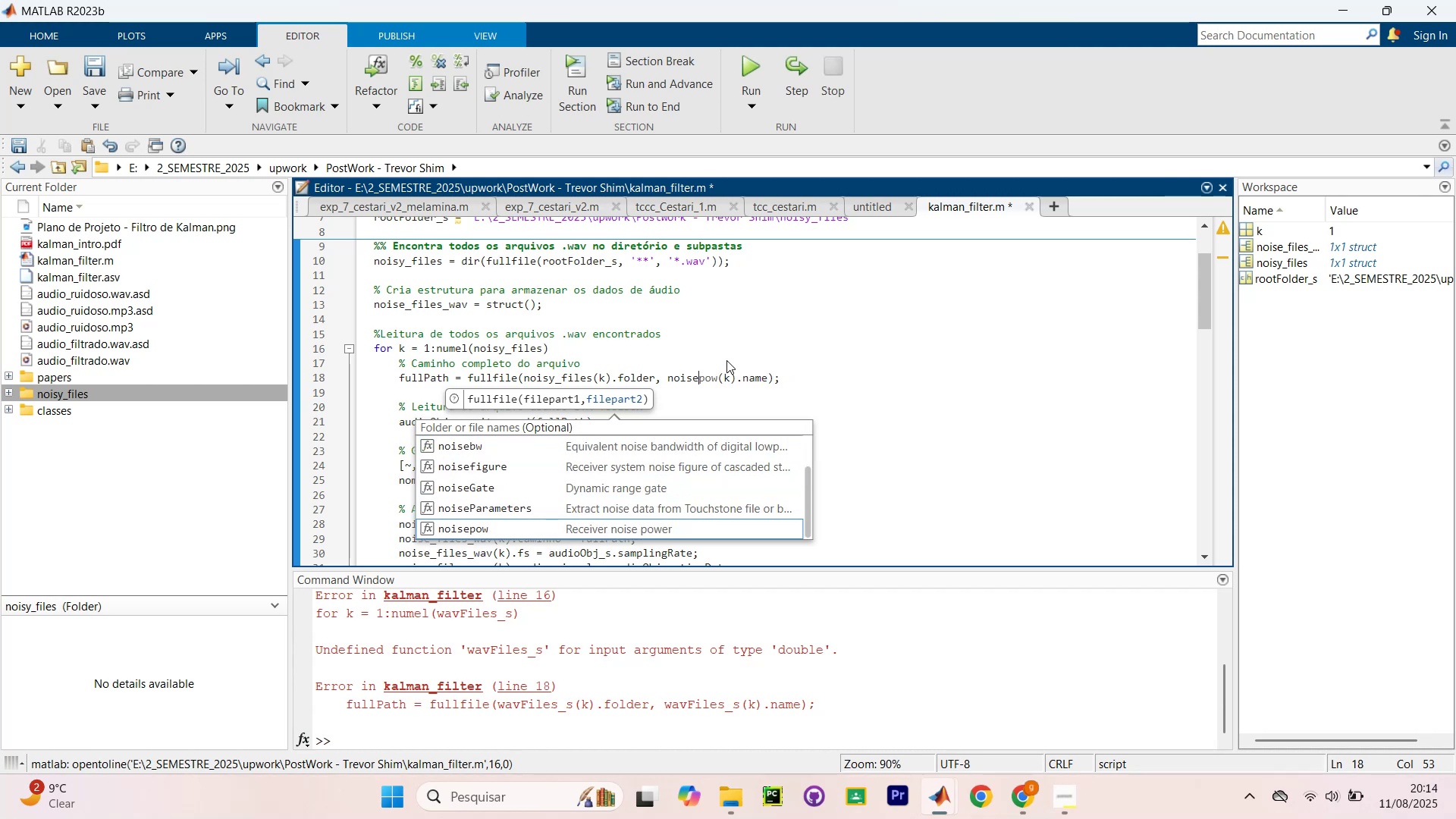 
key(ArrowDown)
 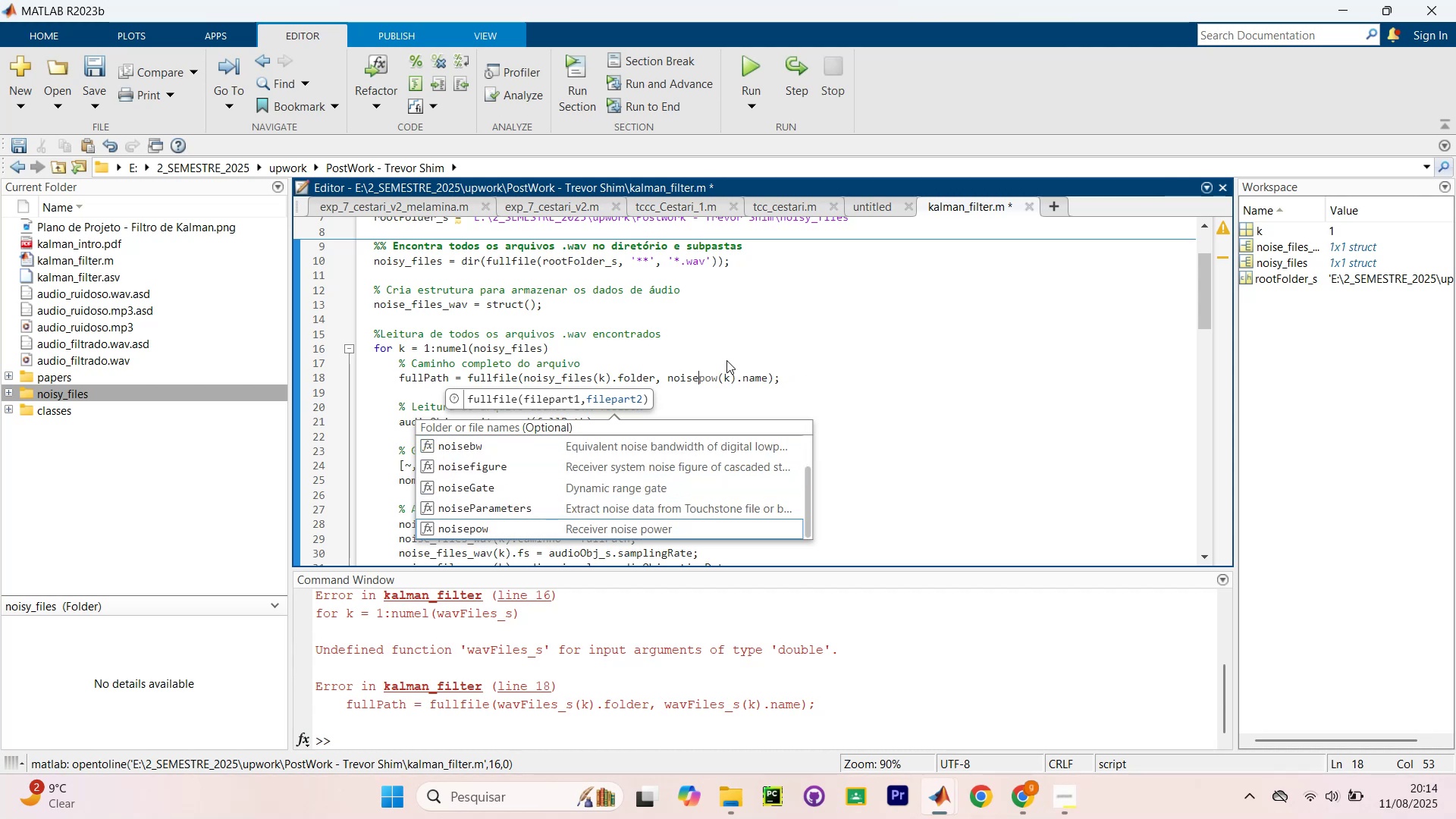 
key(ArrowDown)
 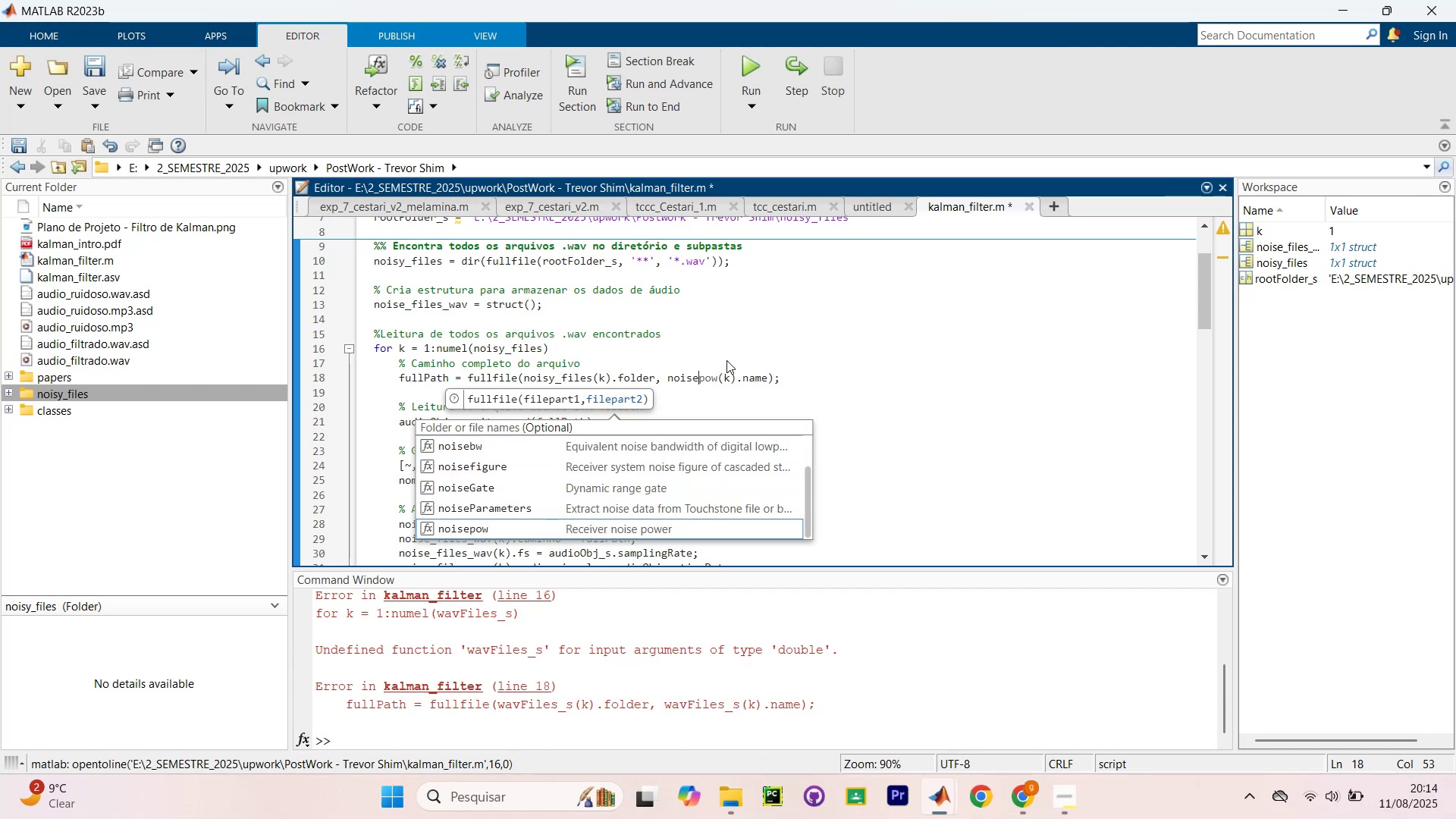 
key(ArrowDown)
 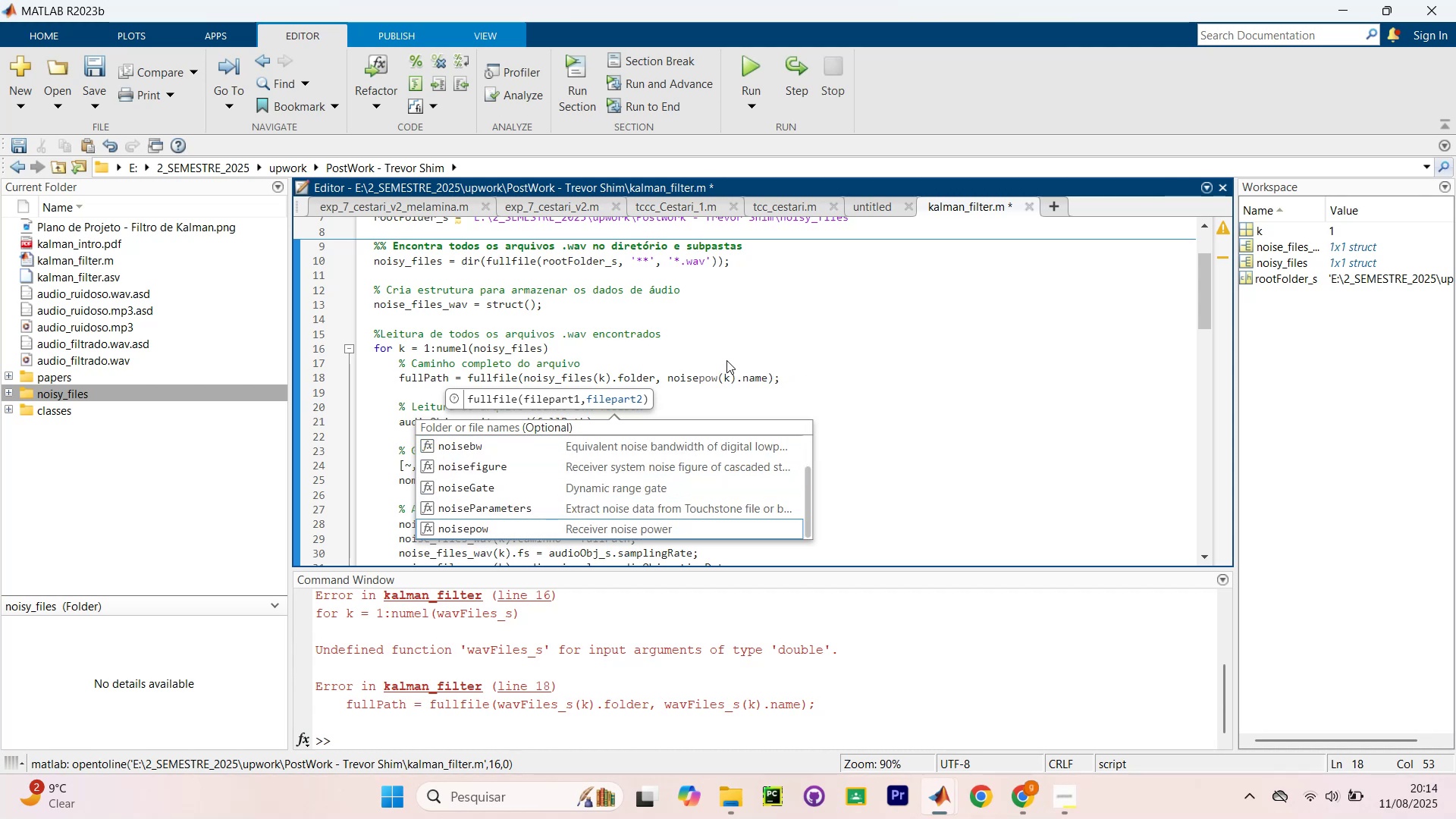 
key(ArrowUp)
 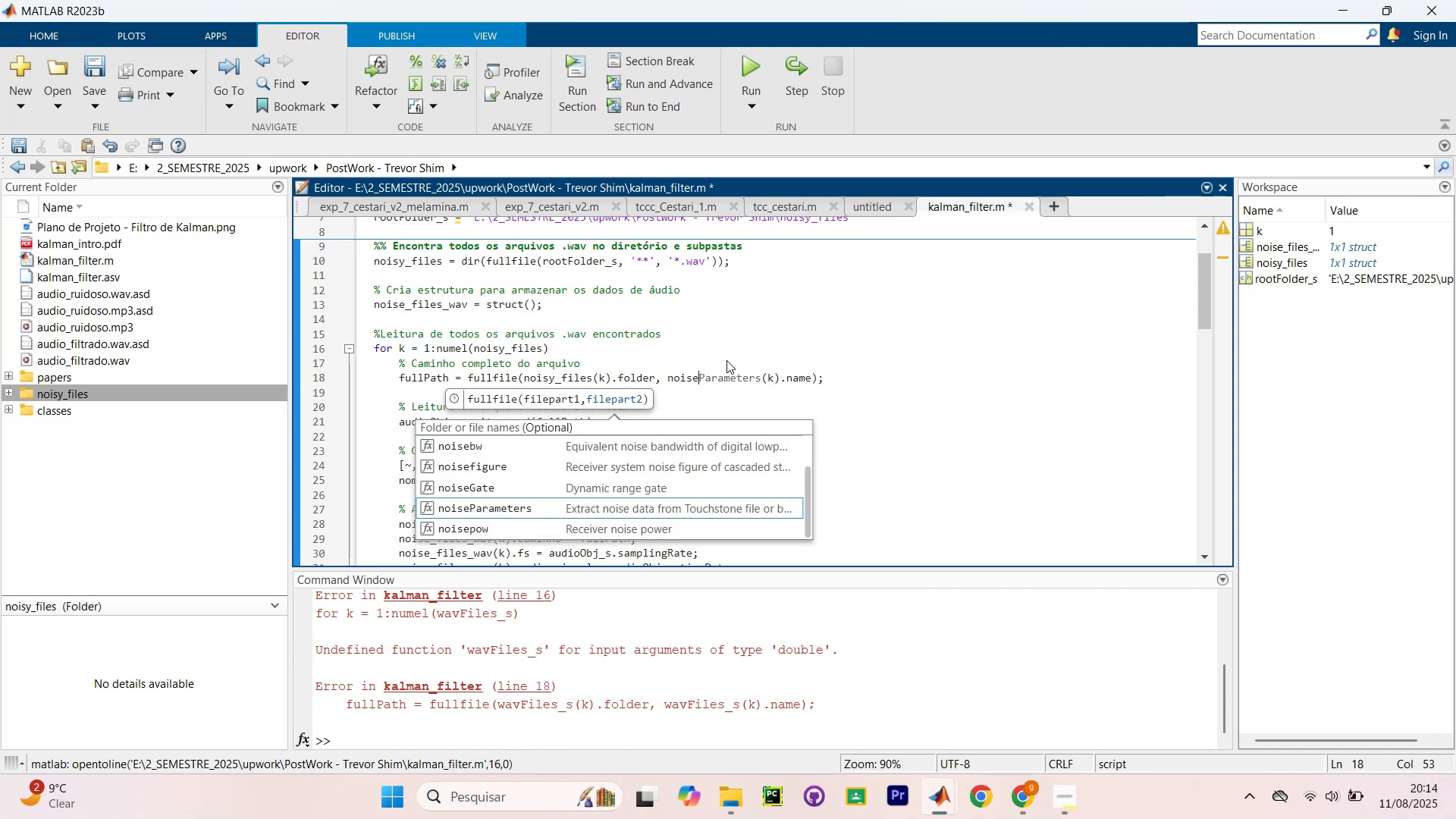 
key(ArrowUp)
 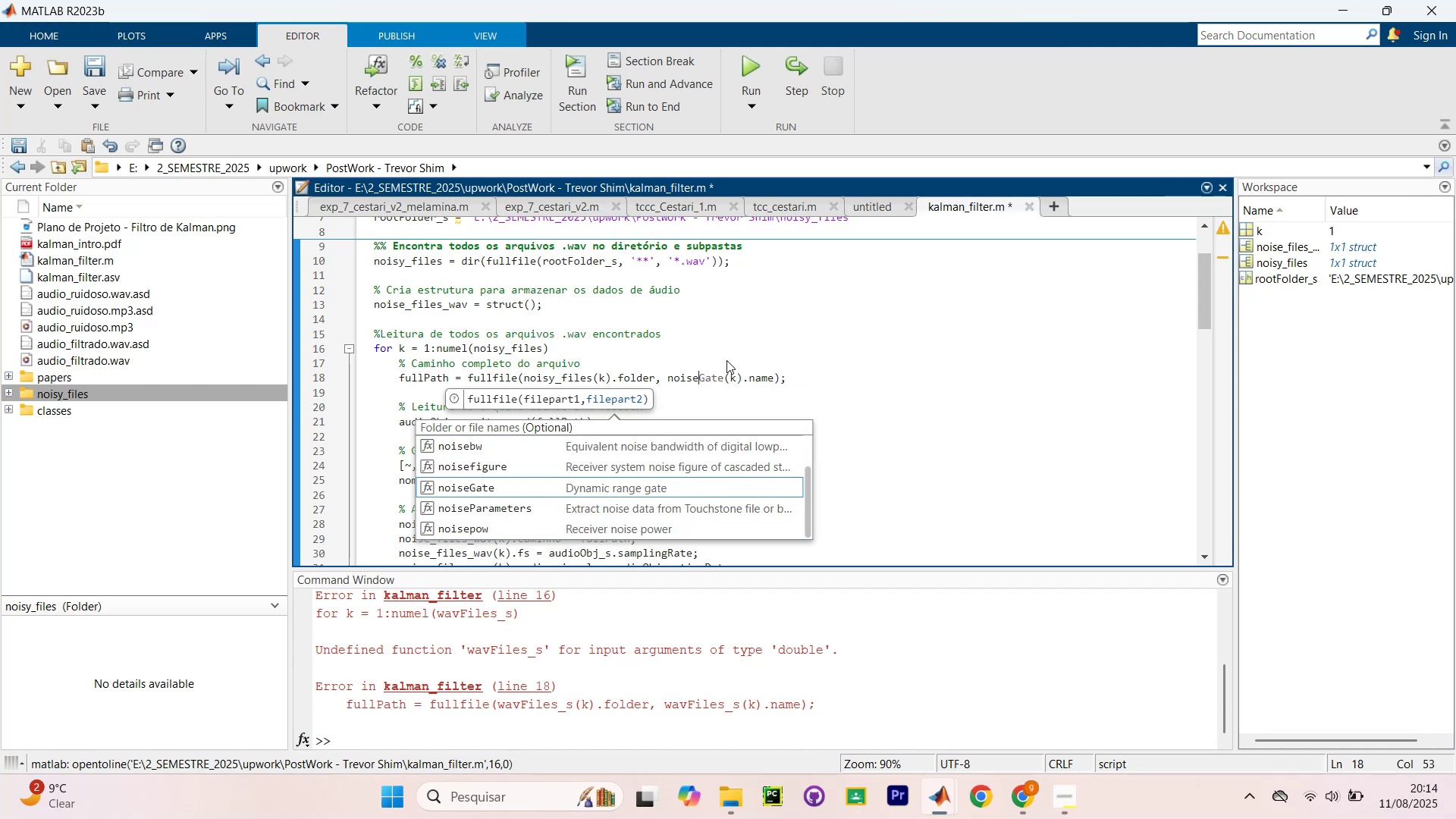 
key(ArrowUp)
 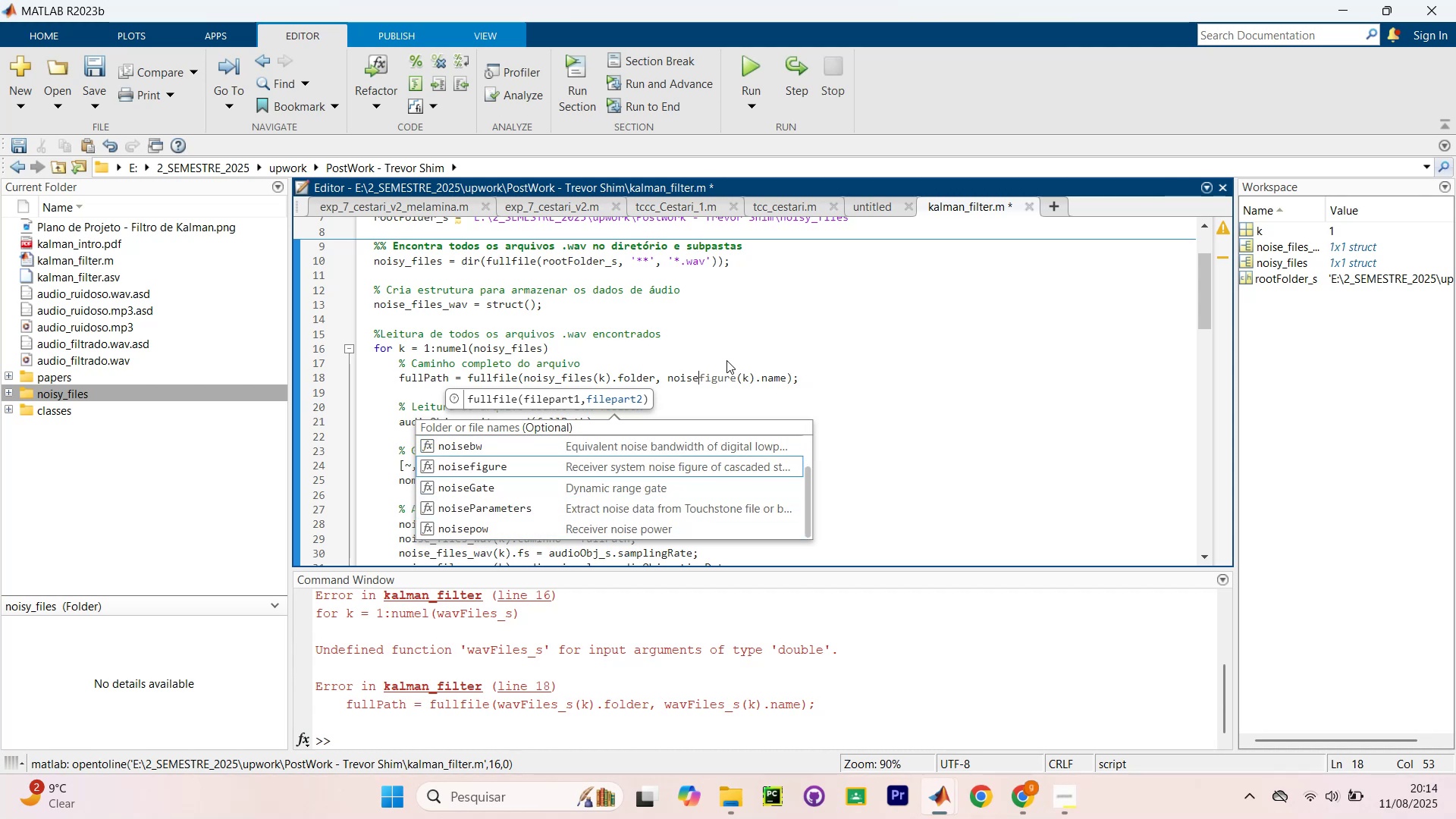 
key(ArrowUp)
 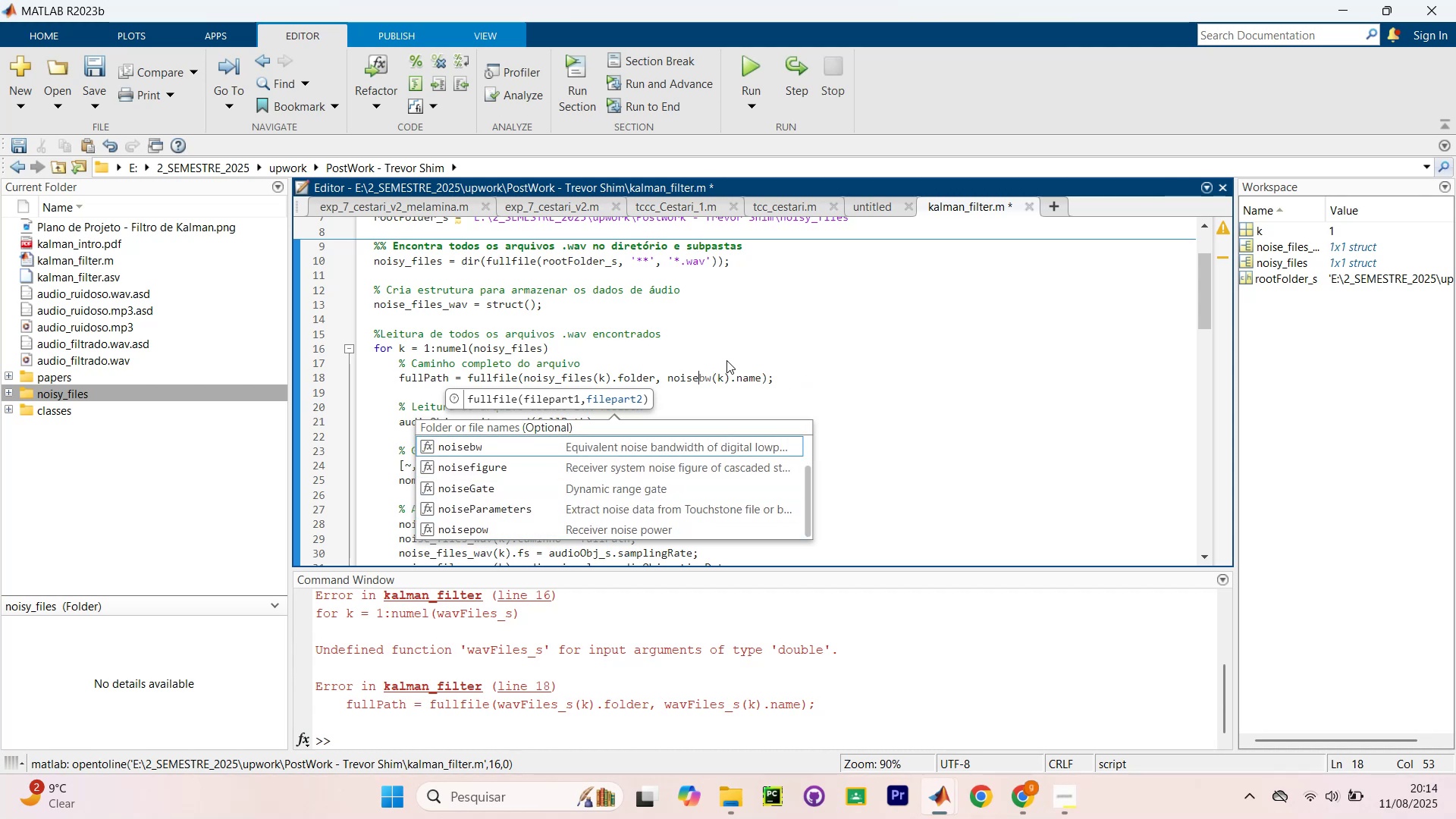 
key(ArrowUp)
 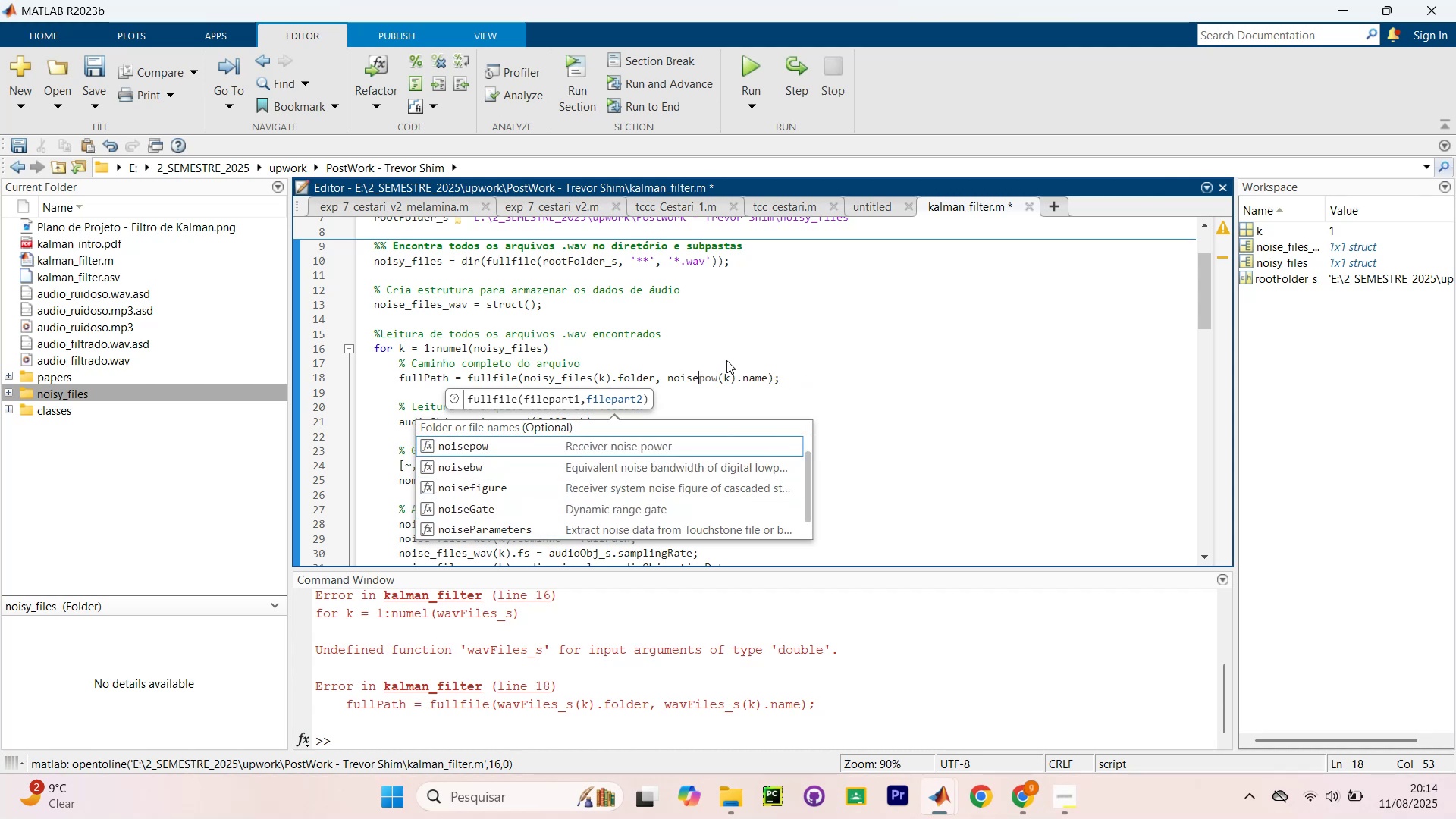 
key(ArrowUp)
 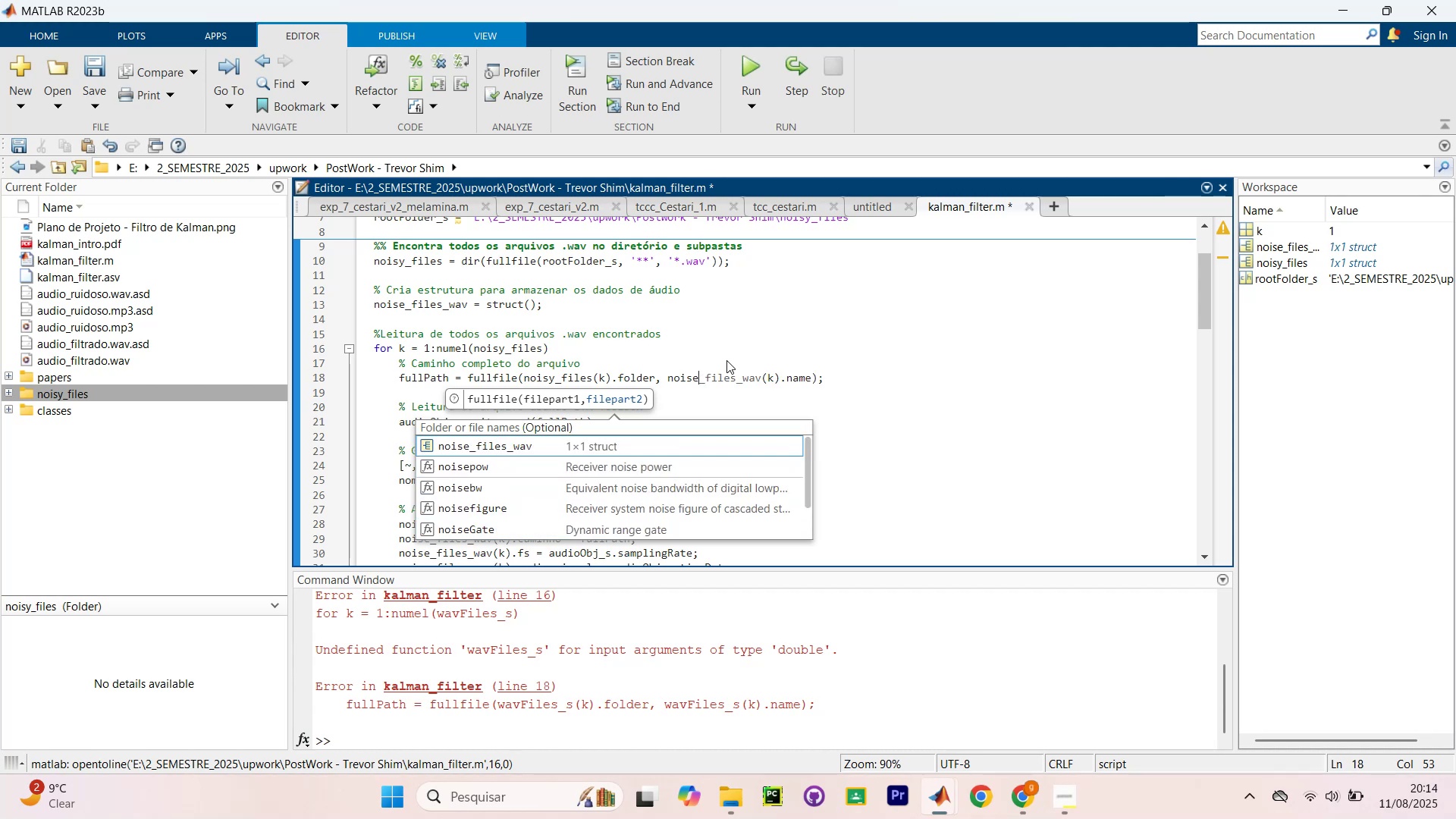 
key(ArrowUp)
 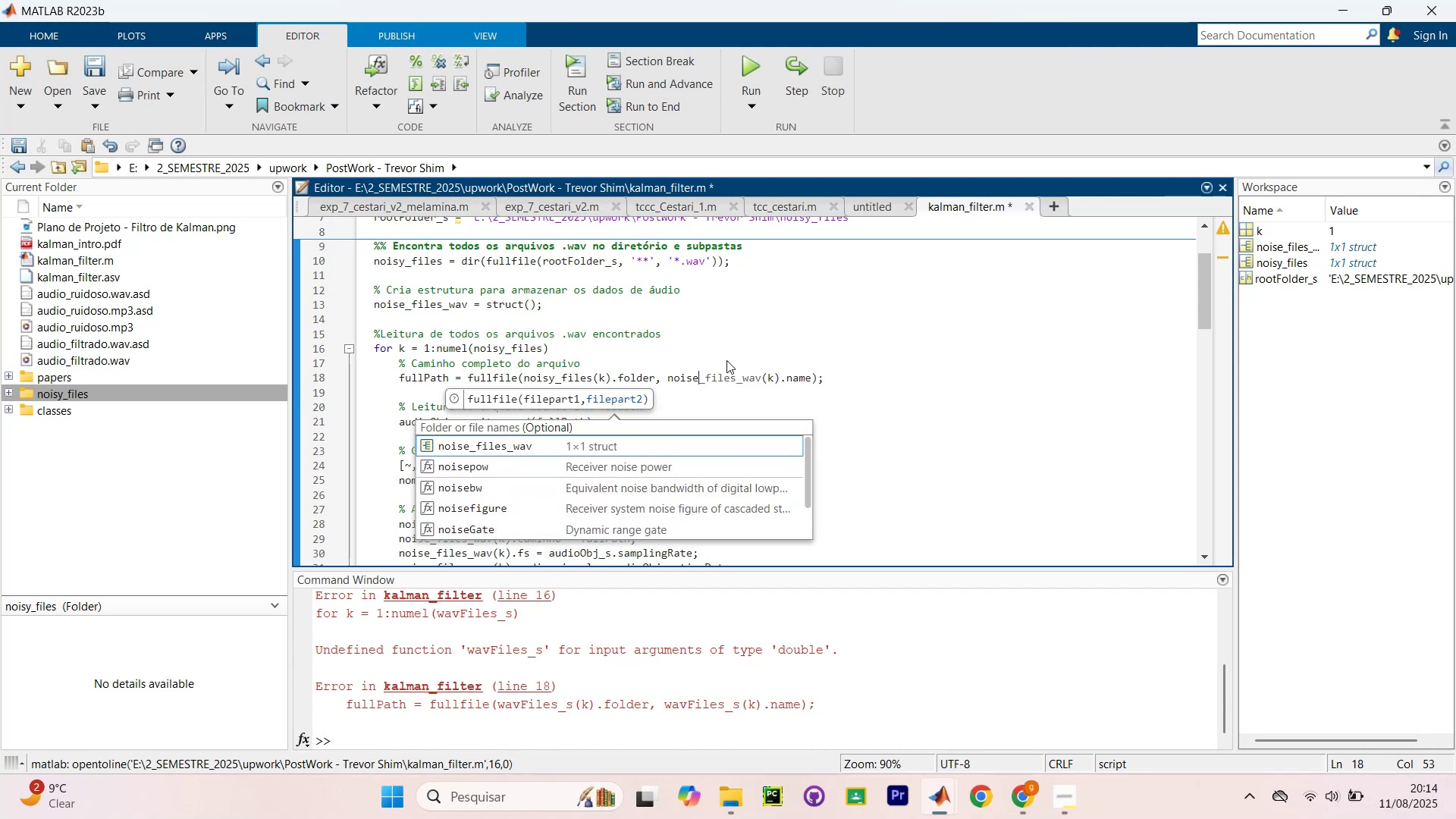 
key(ArrowUp)
 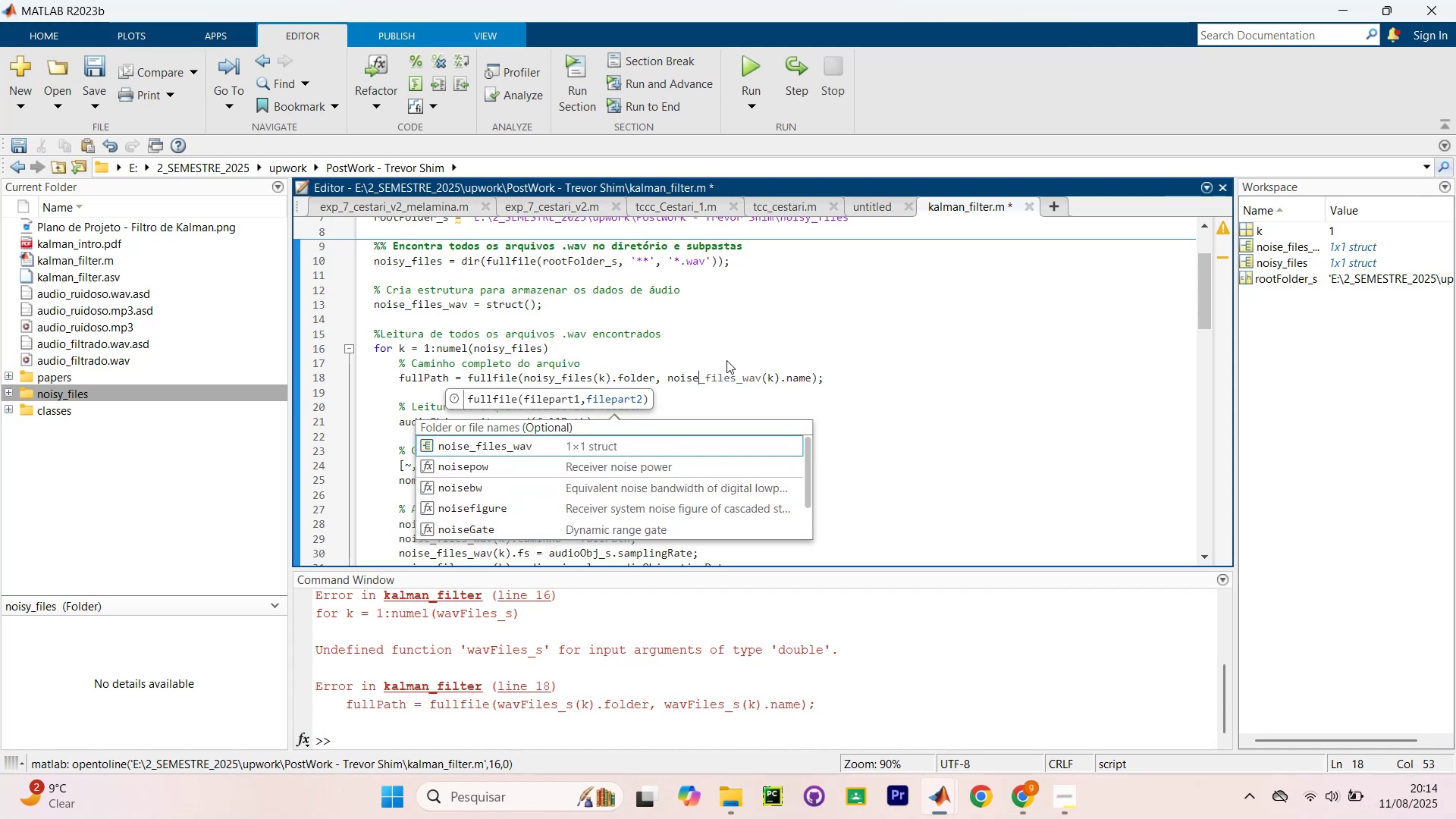 
key(ArrowUp)
 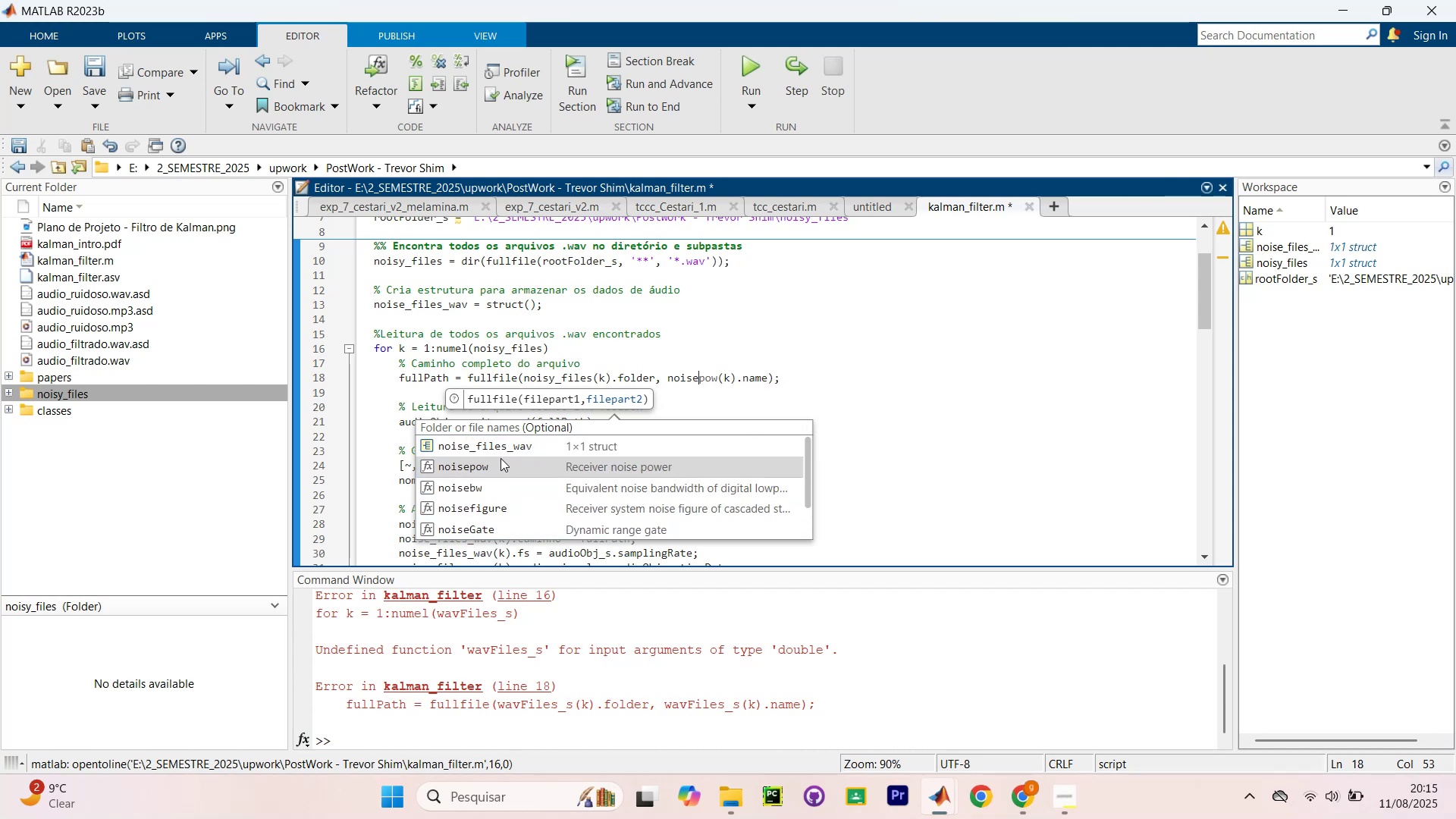 
left_click([519, 442])
 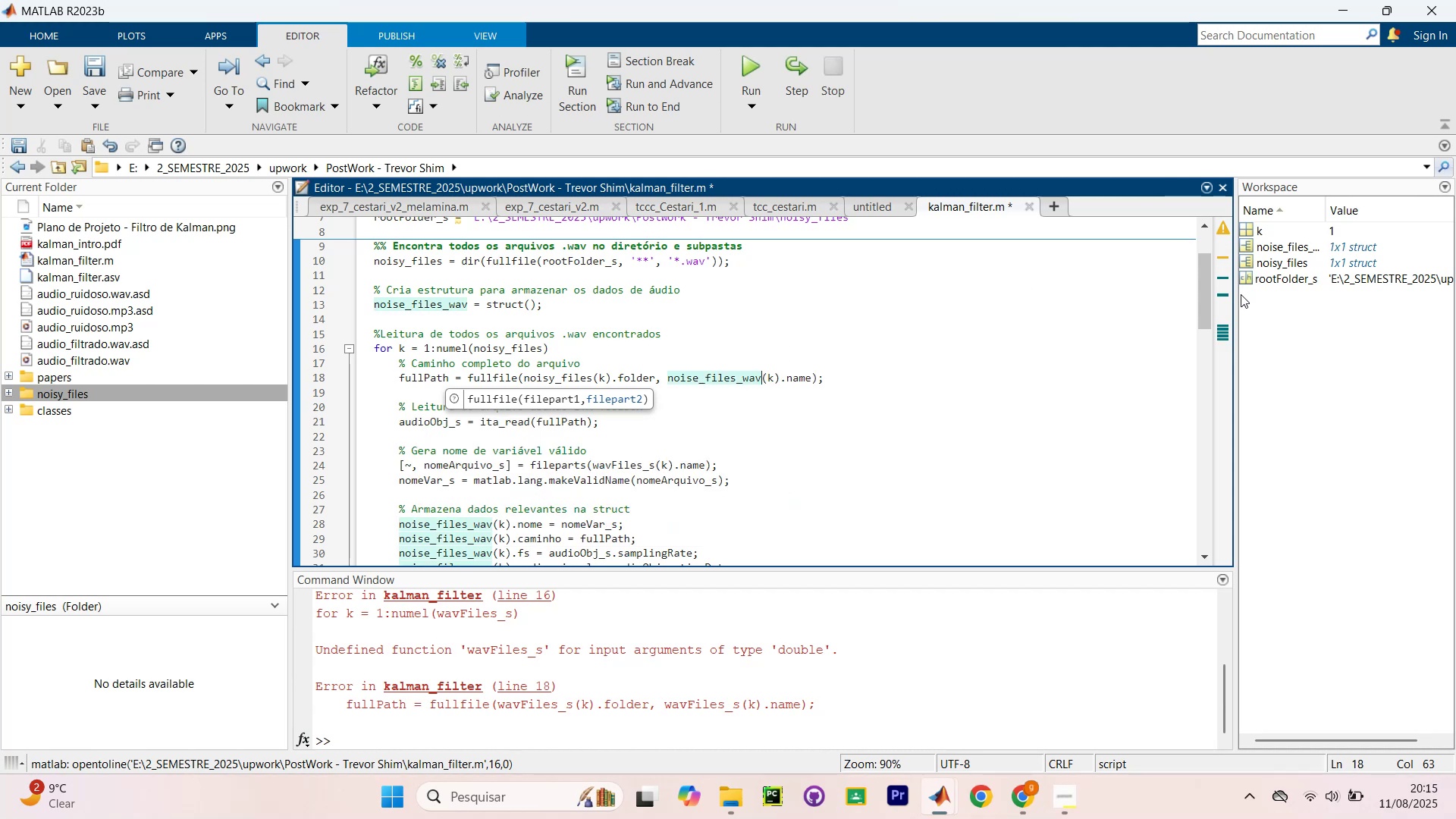 
left_click_drag(start_coordinate=[1235, 303], to_coordinate=[1102, 302])
 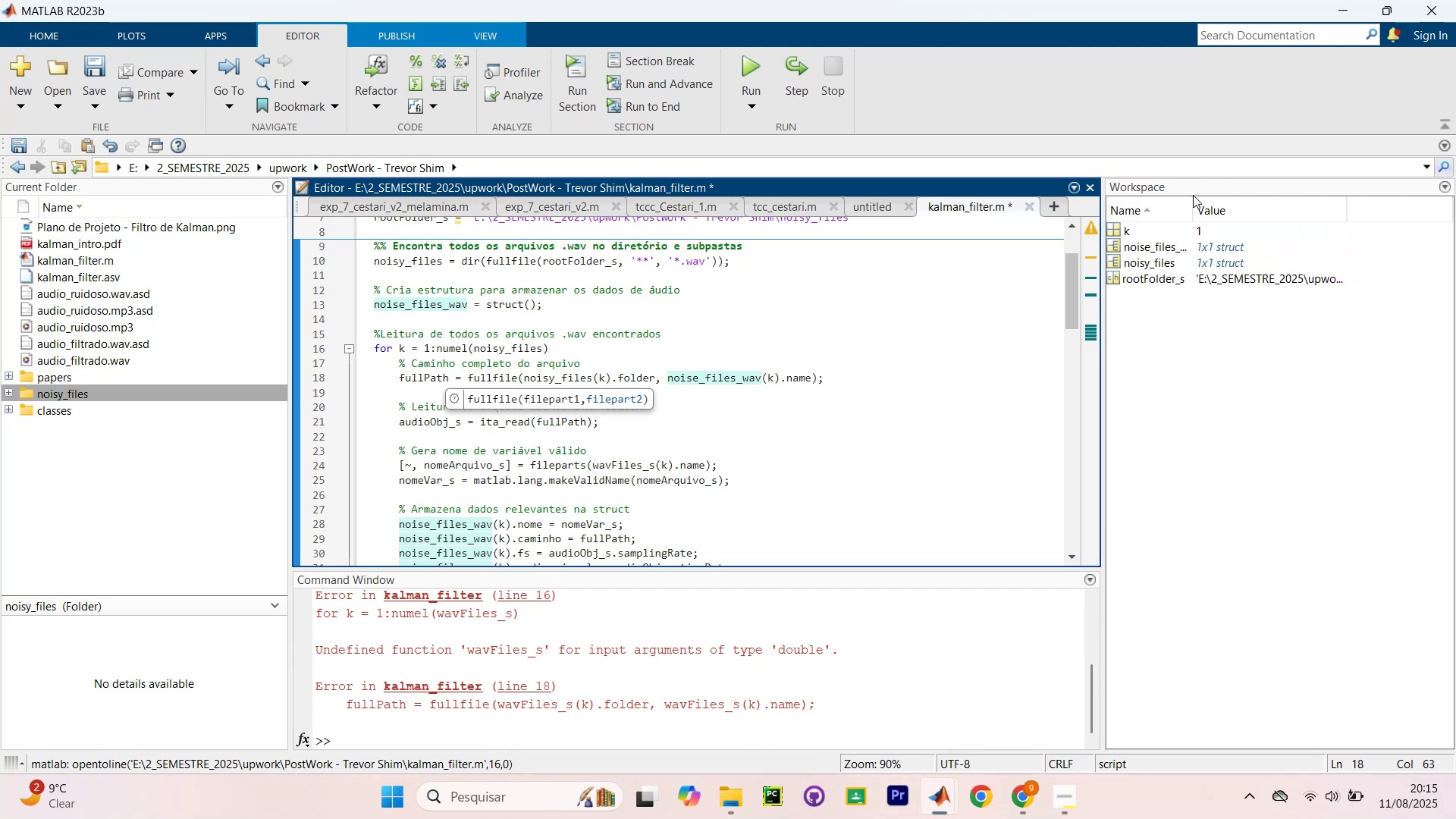 
left_click_drag(start_coordinate=[1195, 206], to_coordinate=[1246, 218])
 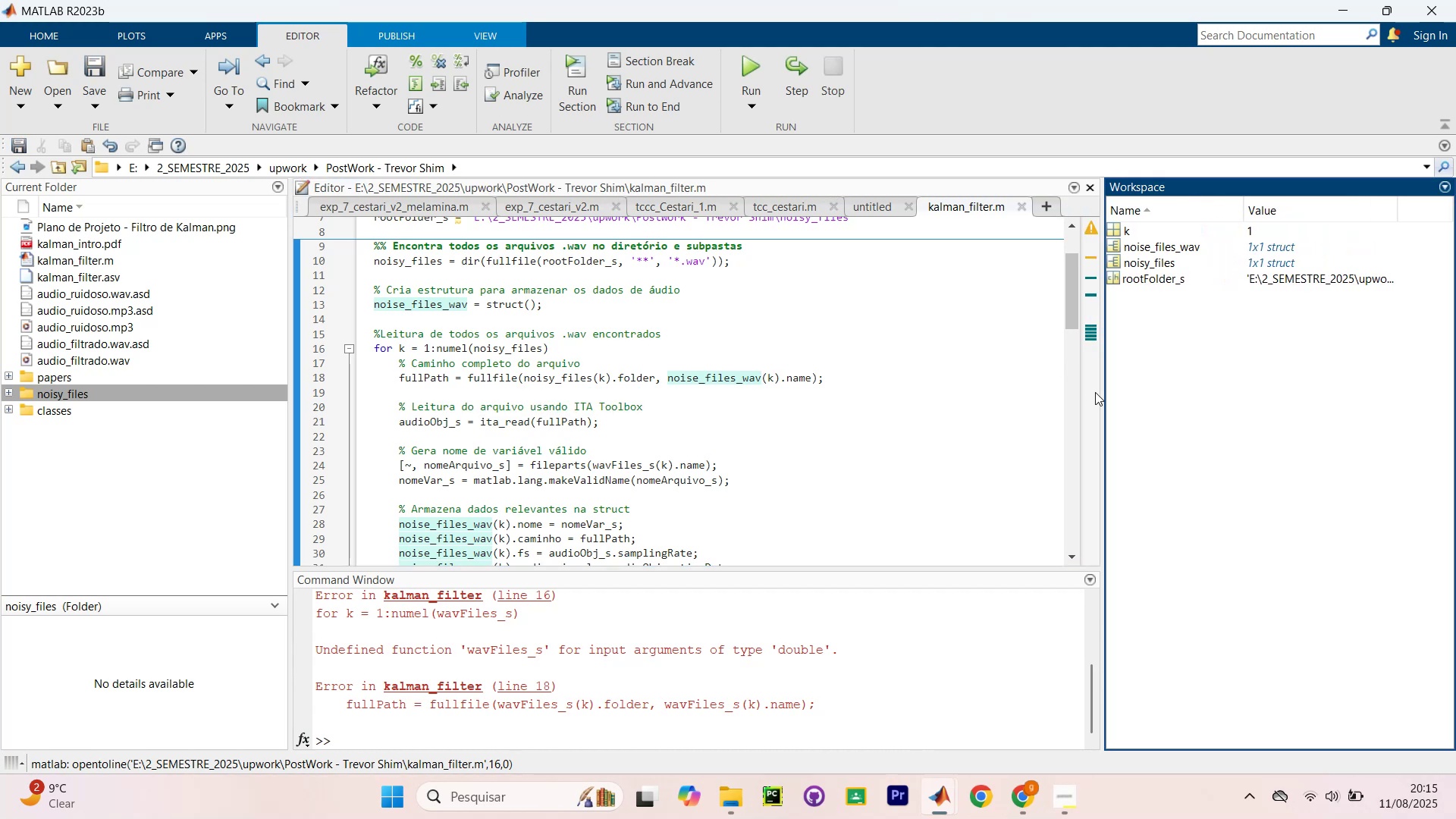 
left_click_drag(start_coordinate=[1102, 397], to_coordinate=[1169, 403])
 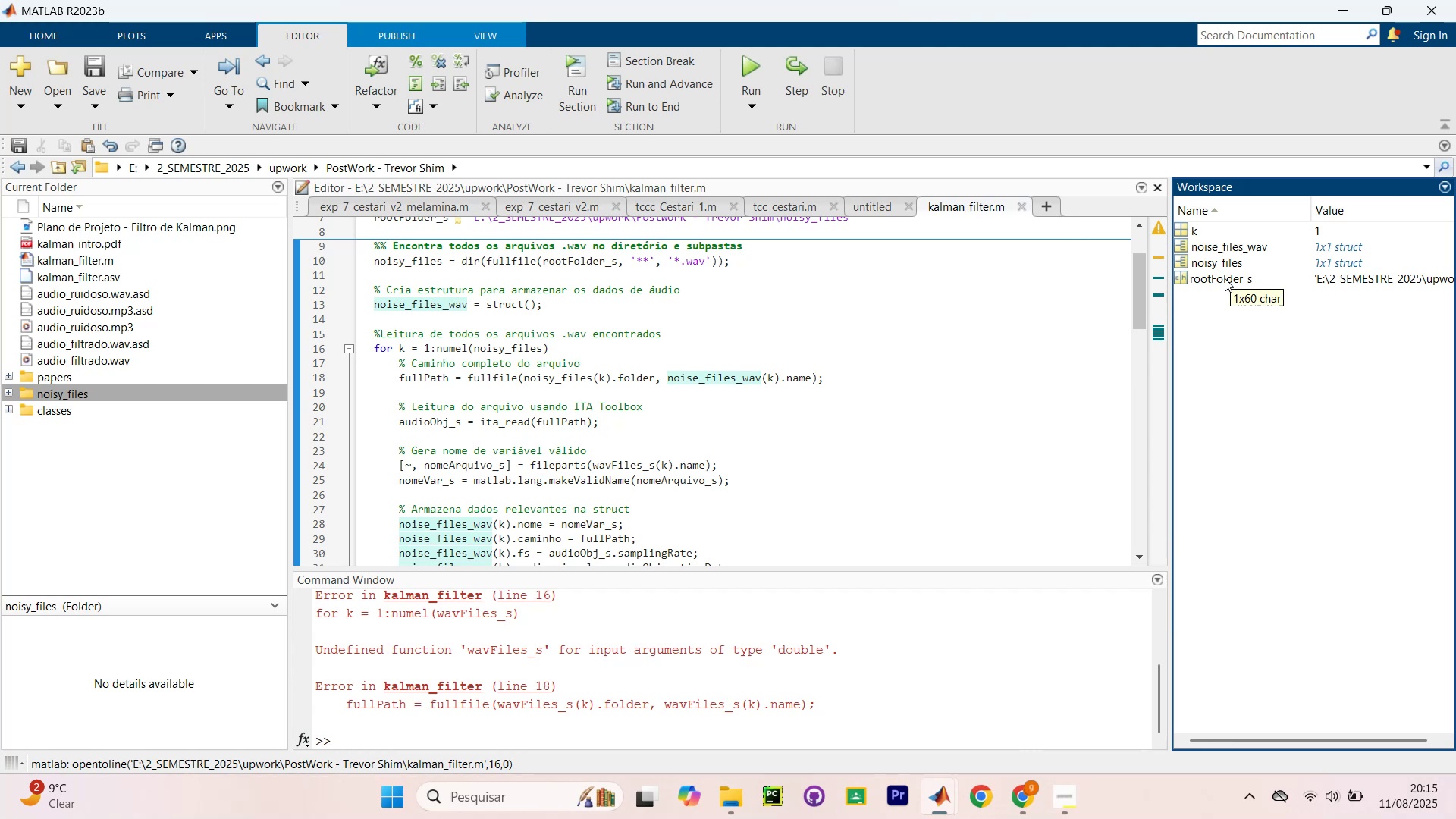 
wait(7.74)
 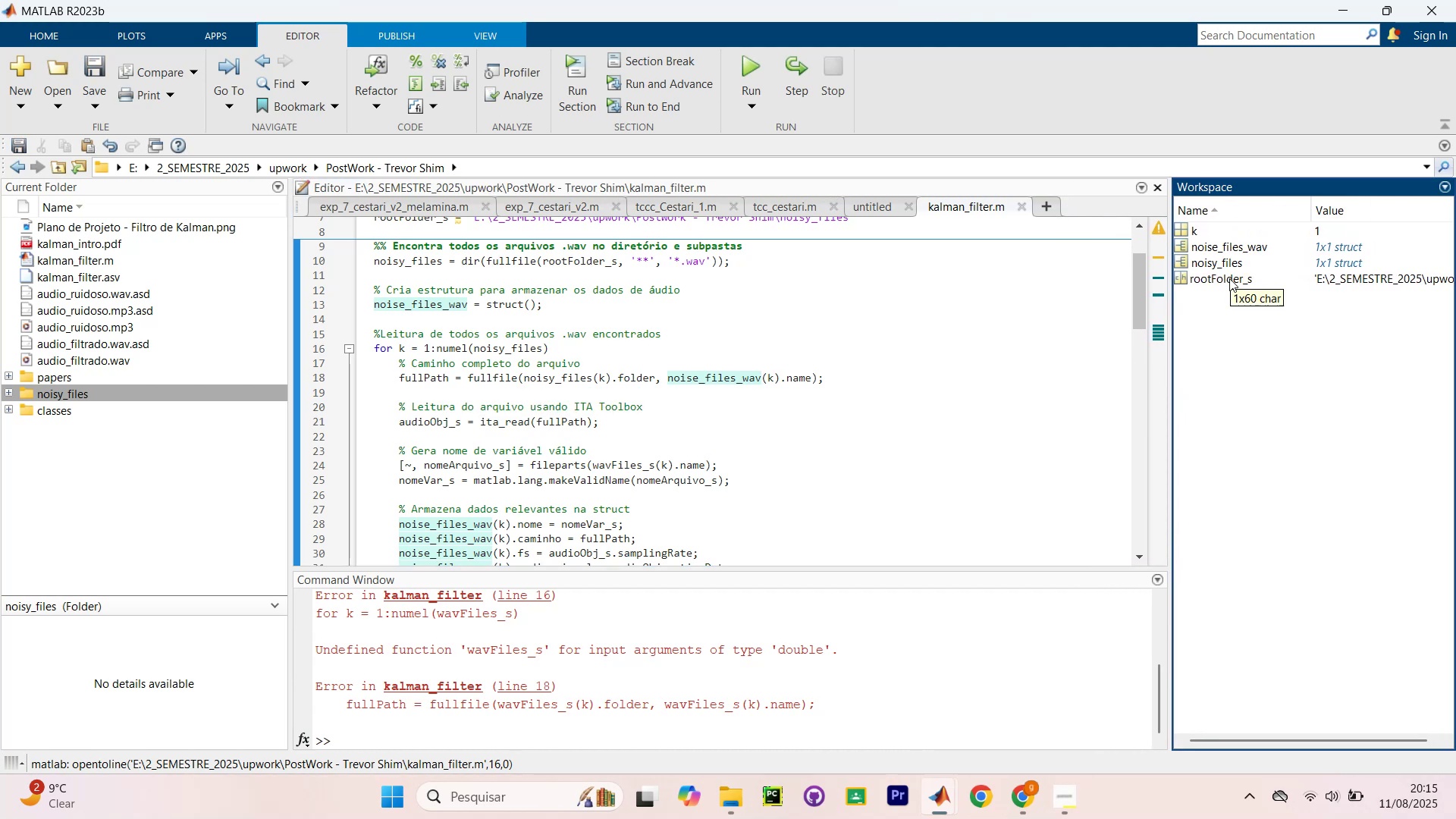 
scroll: coordinate [417, 381], scroll_direction: up, amount: 6.0
 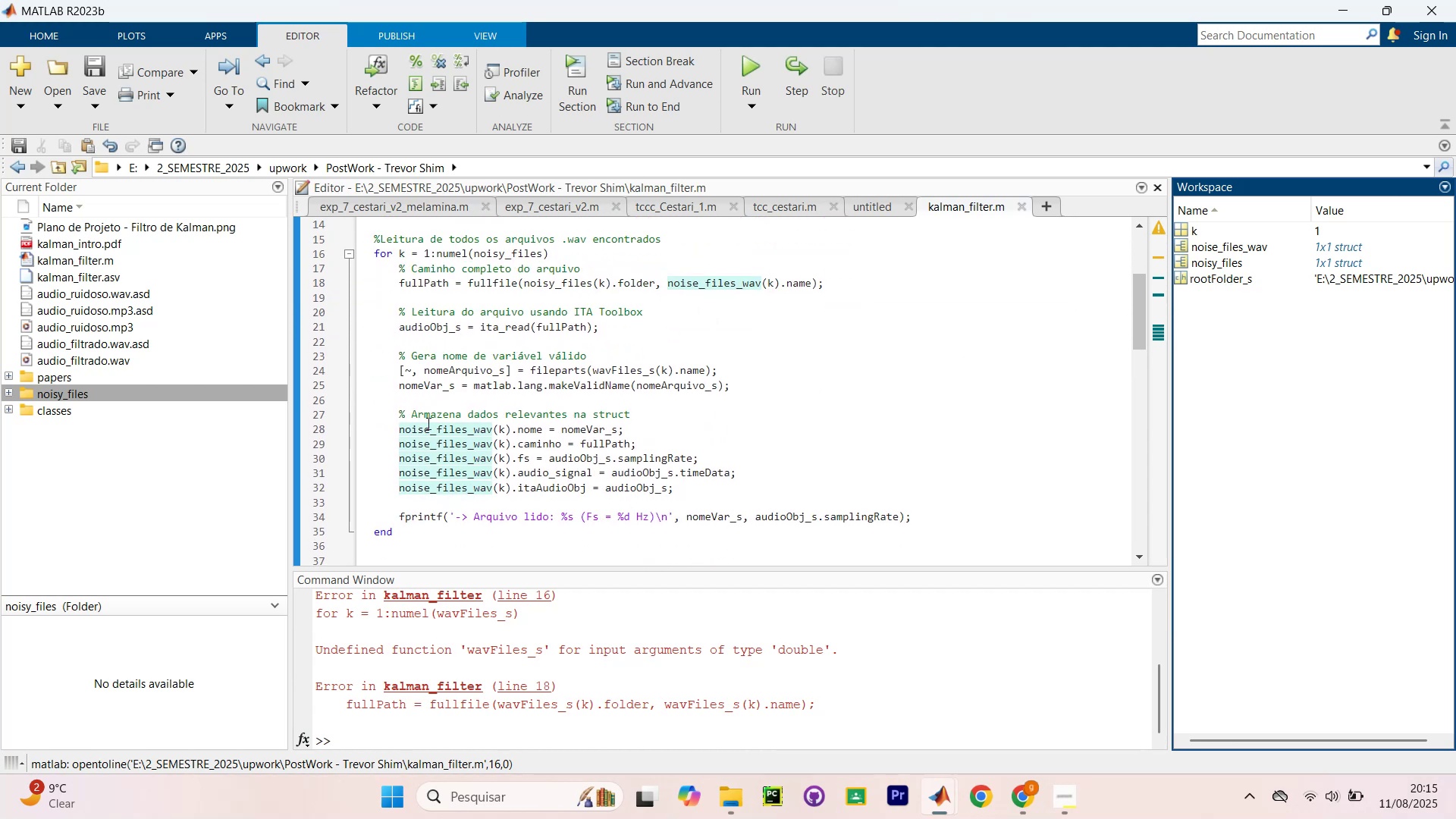 
left_click([417, 439])
 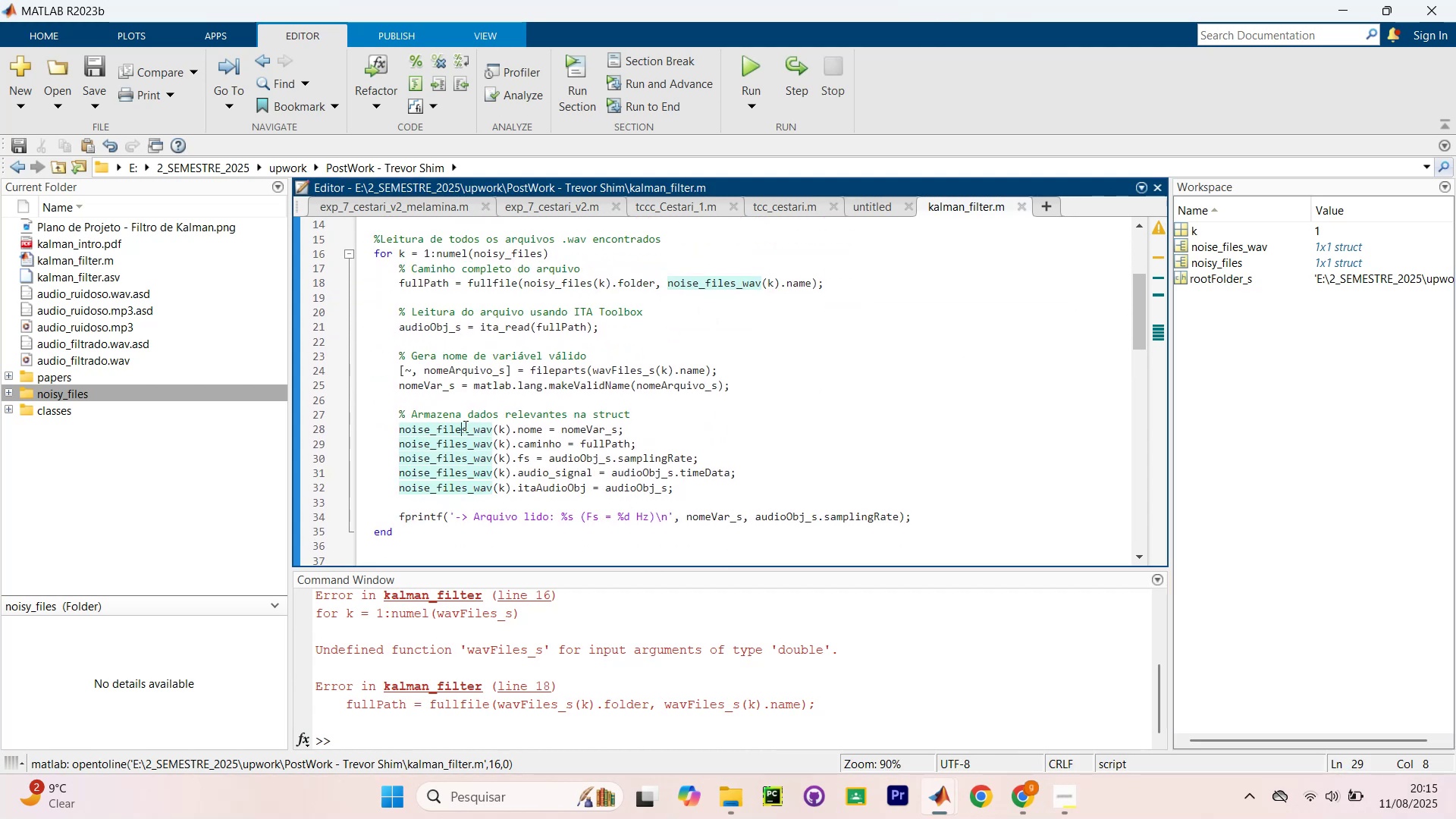 
mouse_move([457, 428])
 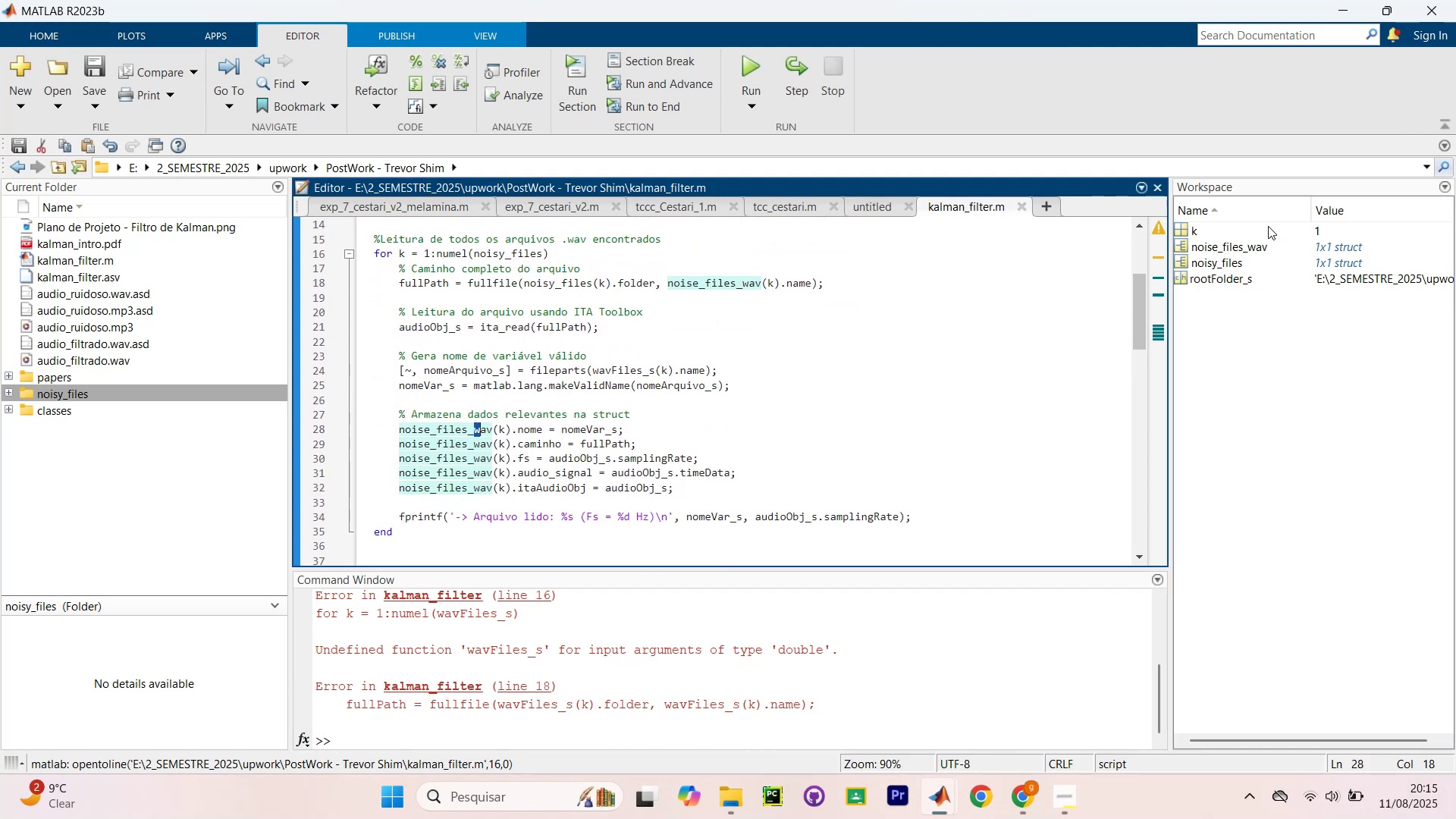 
scroll: coordinate [748, 313], scroll_direction: down, amount: 4.0
 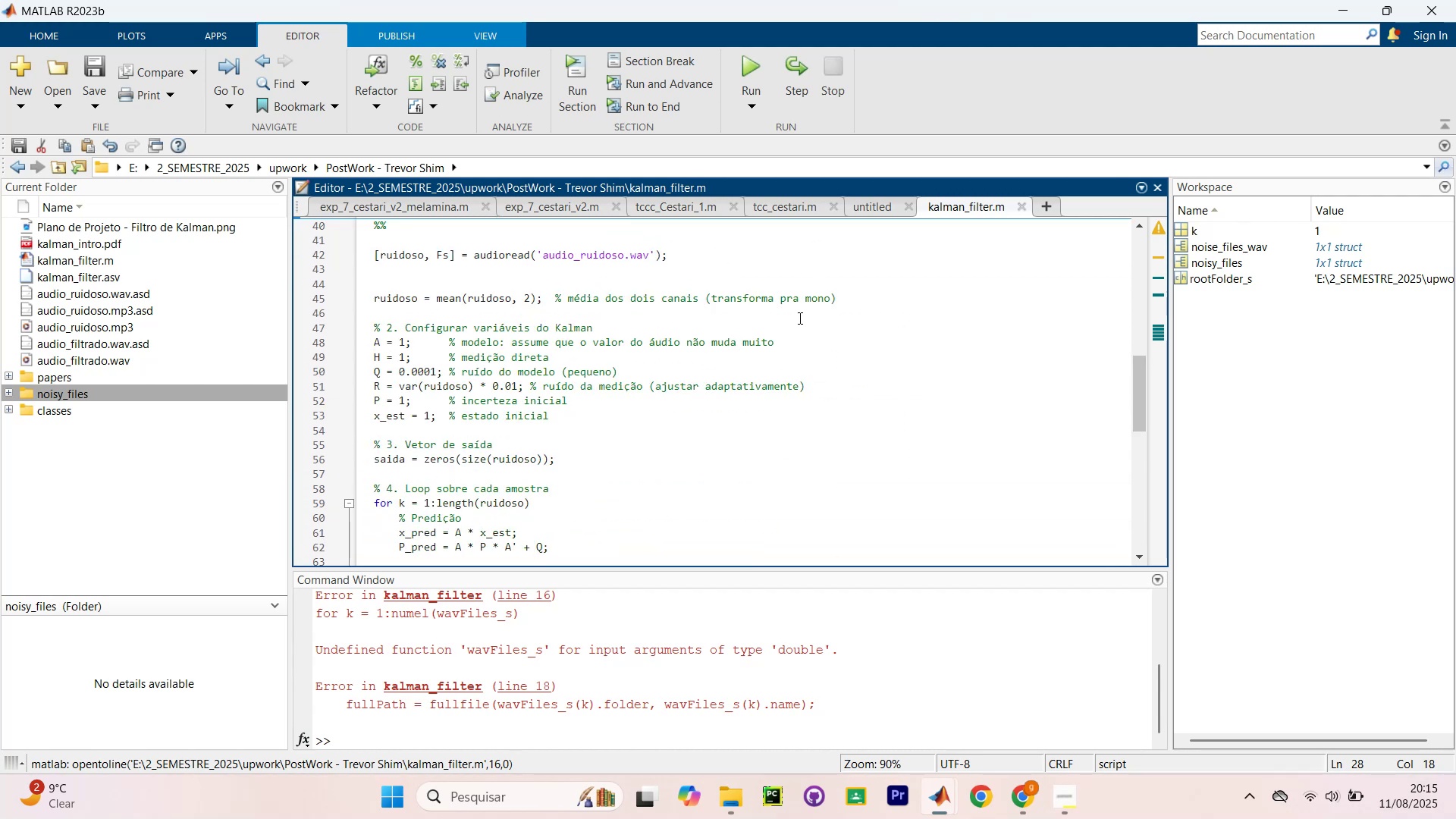 
left_click([1030, 357])
 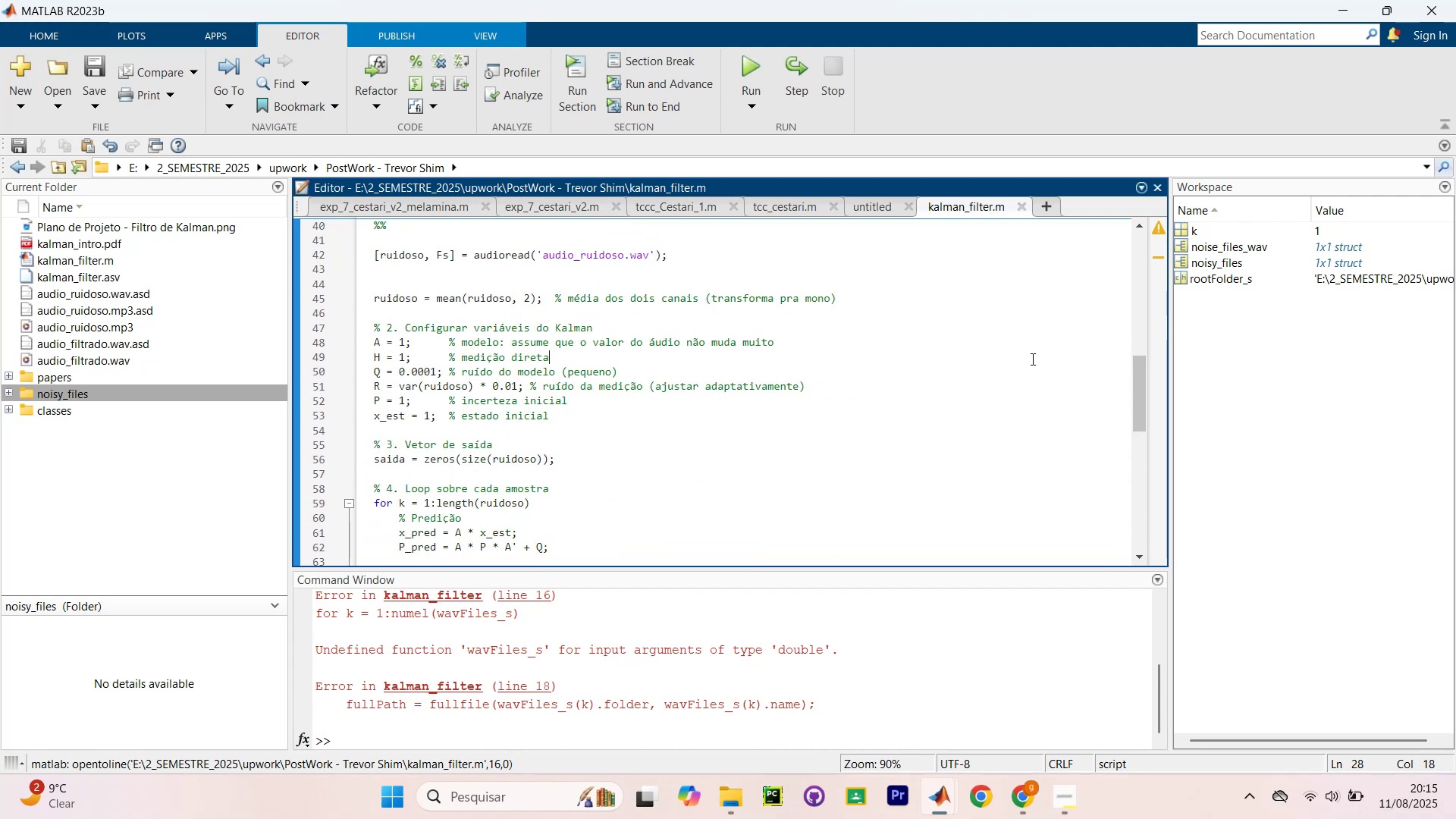 
key(Control+NumpadEnter)
 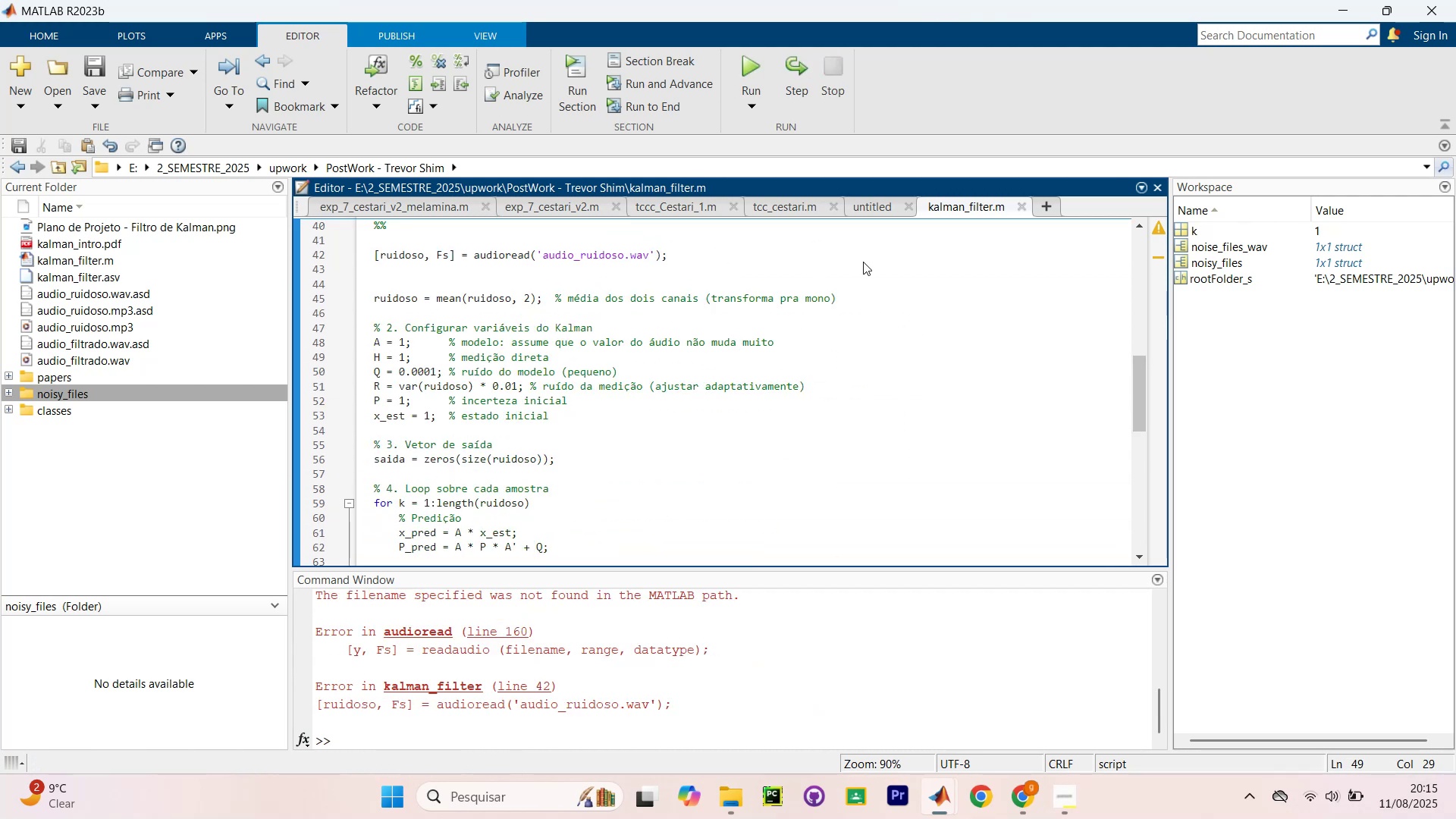 
scroll: coordinate [859, 279], scroll_direction: up, amount: 14.0
 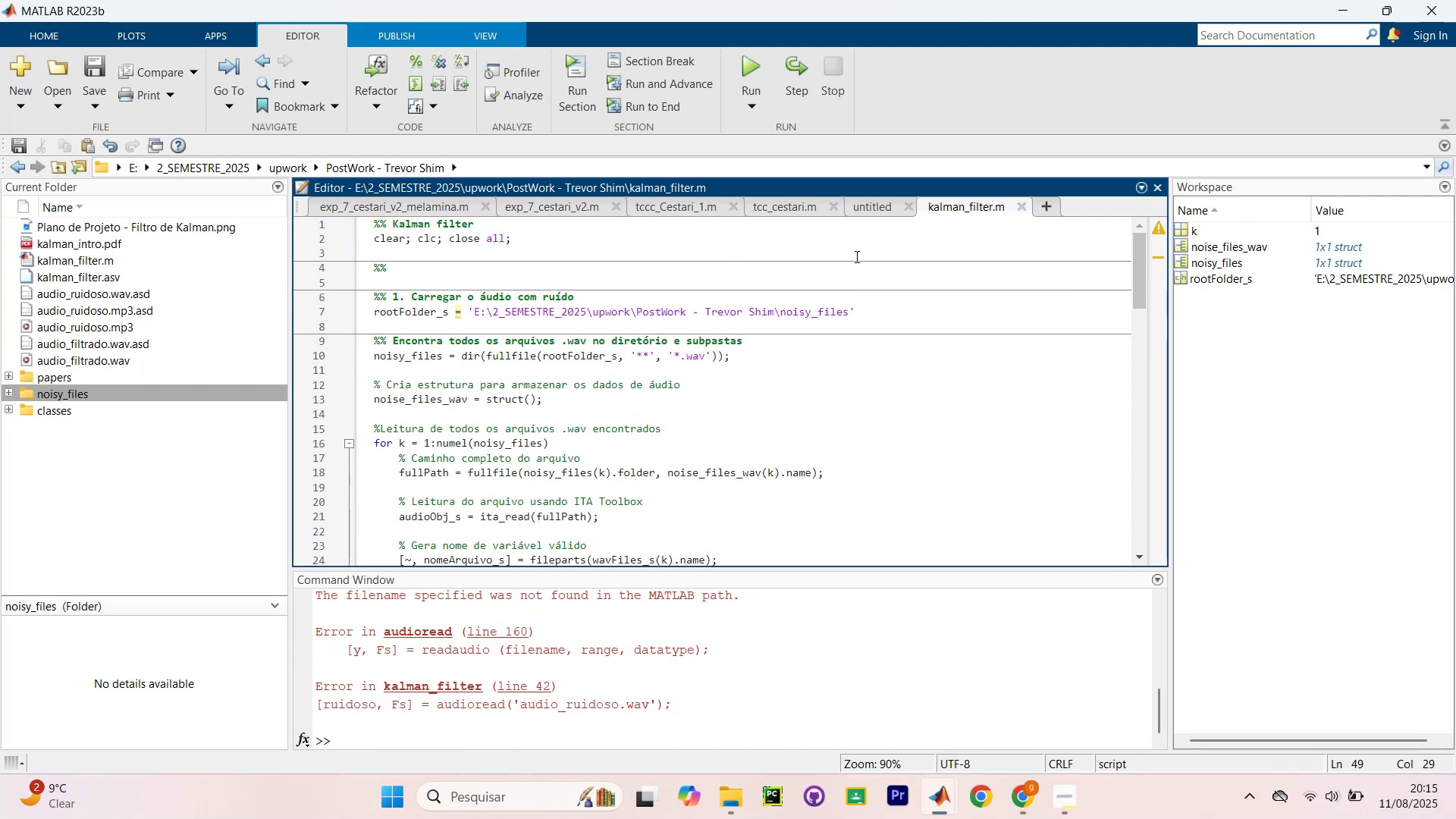 
key(Control+Shift+NumpadEnter)
 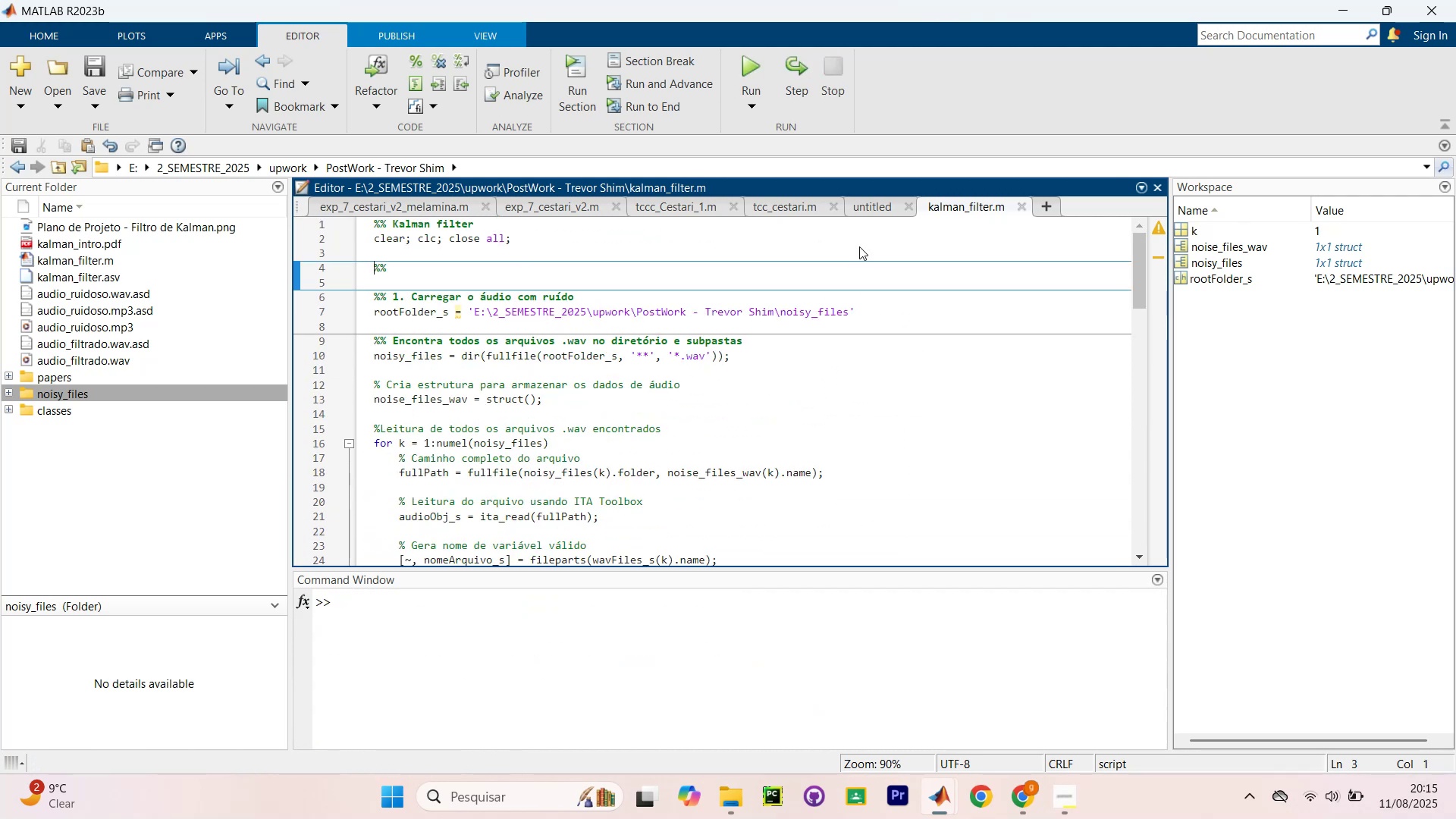 
key(Control+Shift+NumpadEnter)
 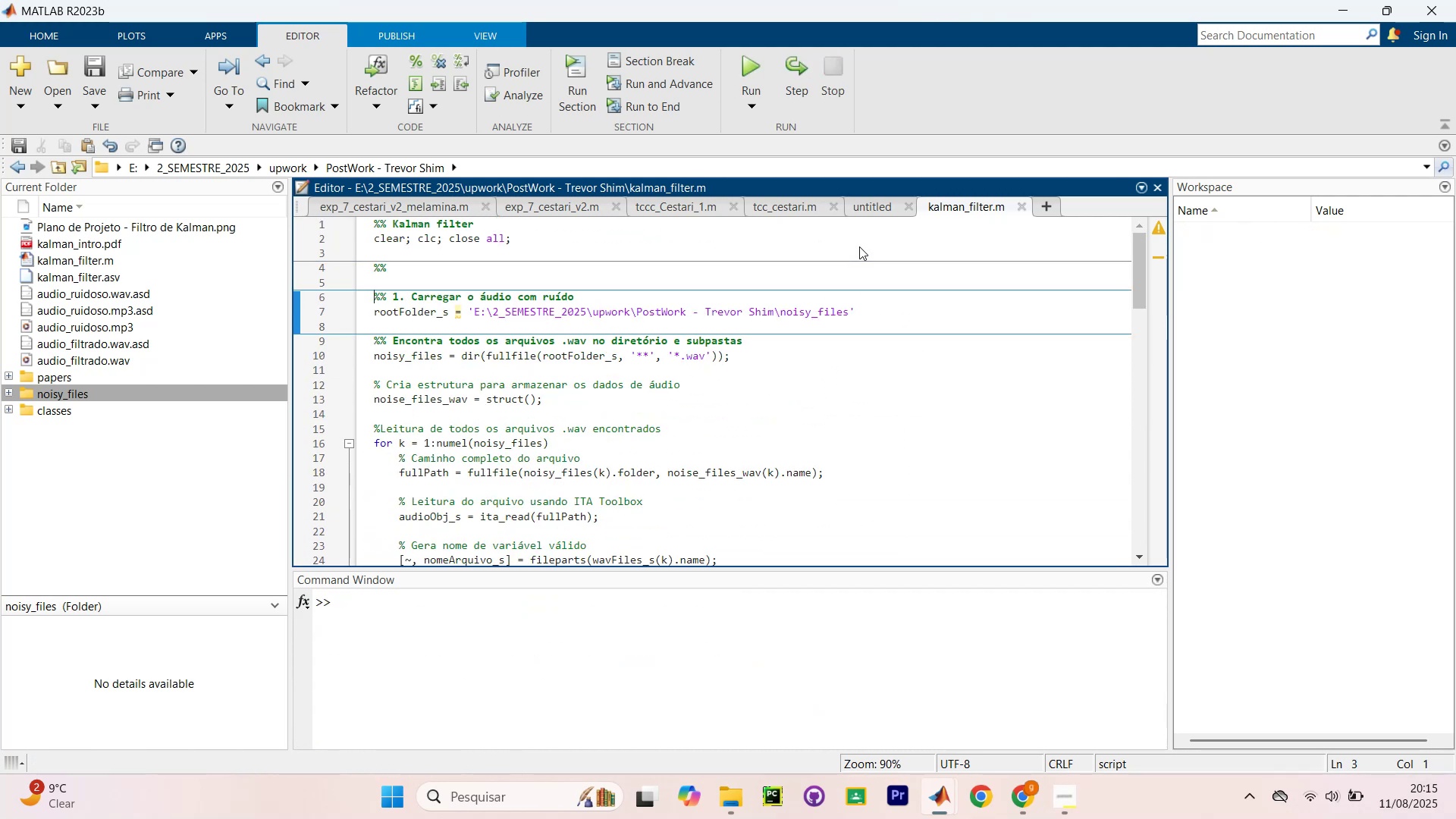 
key(Control+Shift+NumpadEnter)
 